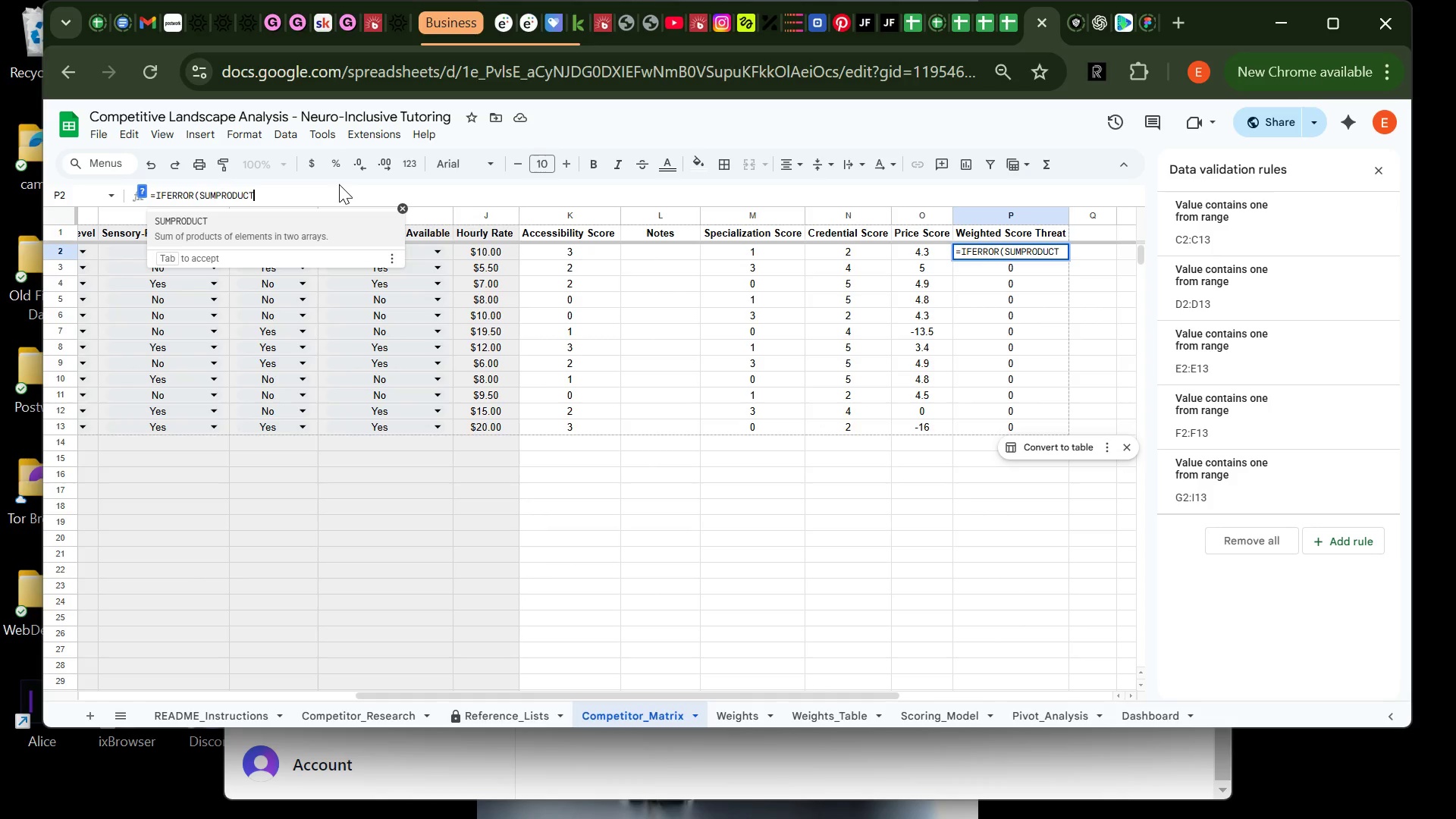 
type((M2:02)
 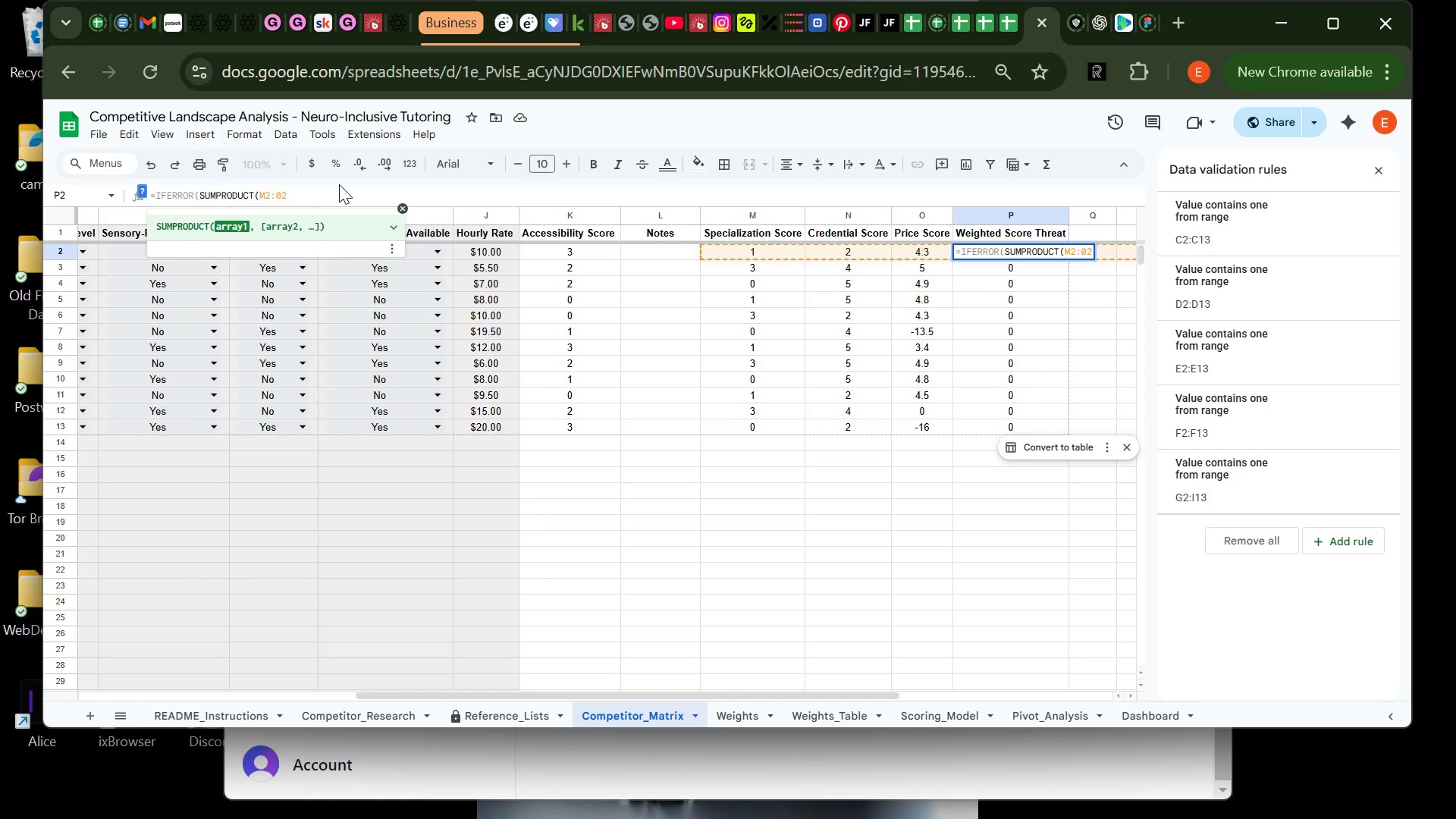 
type(,Weights!)
 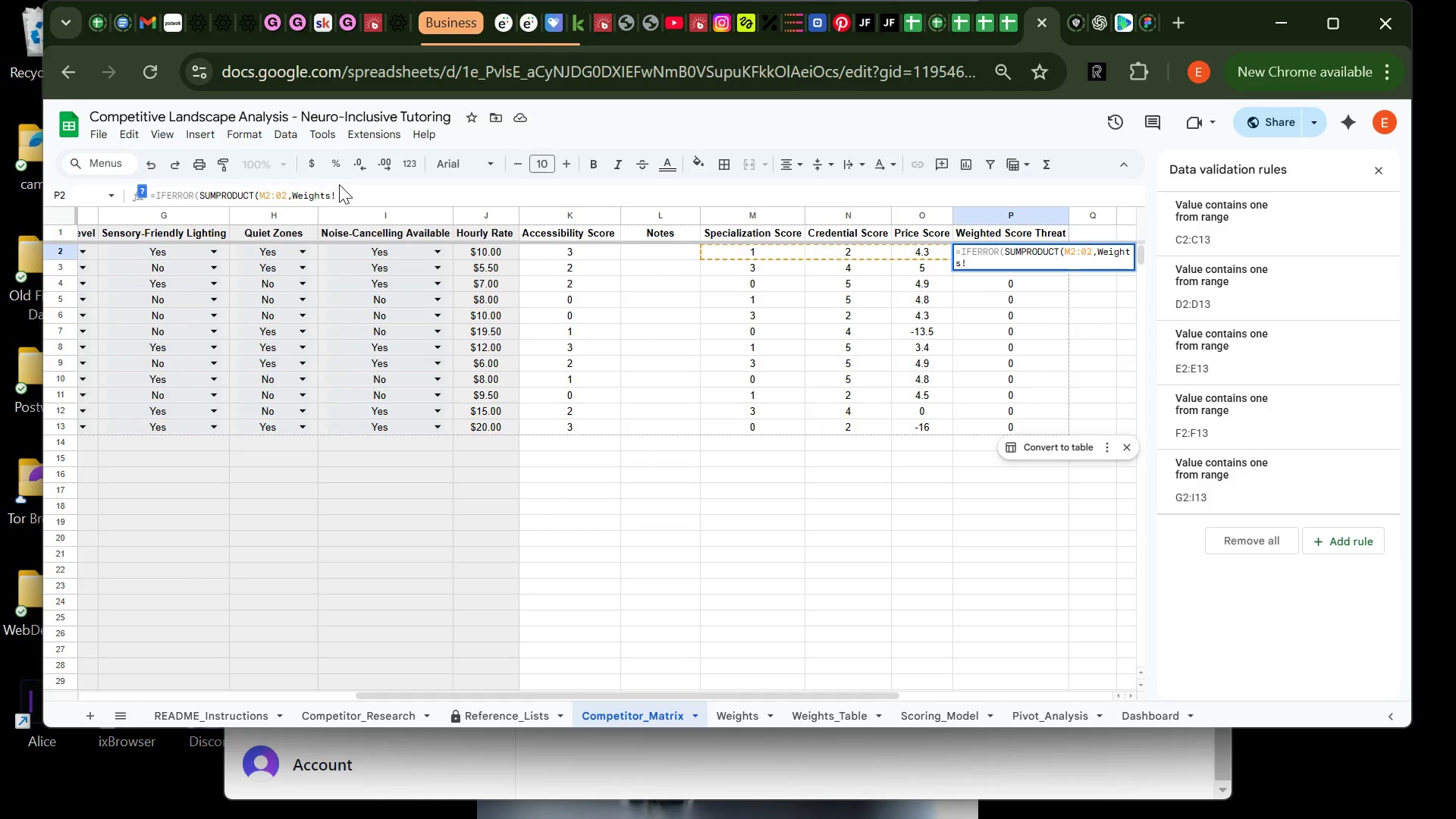 
wait(6.55)
 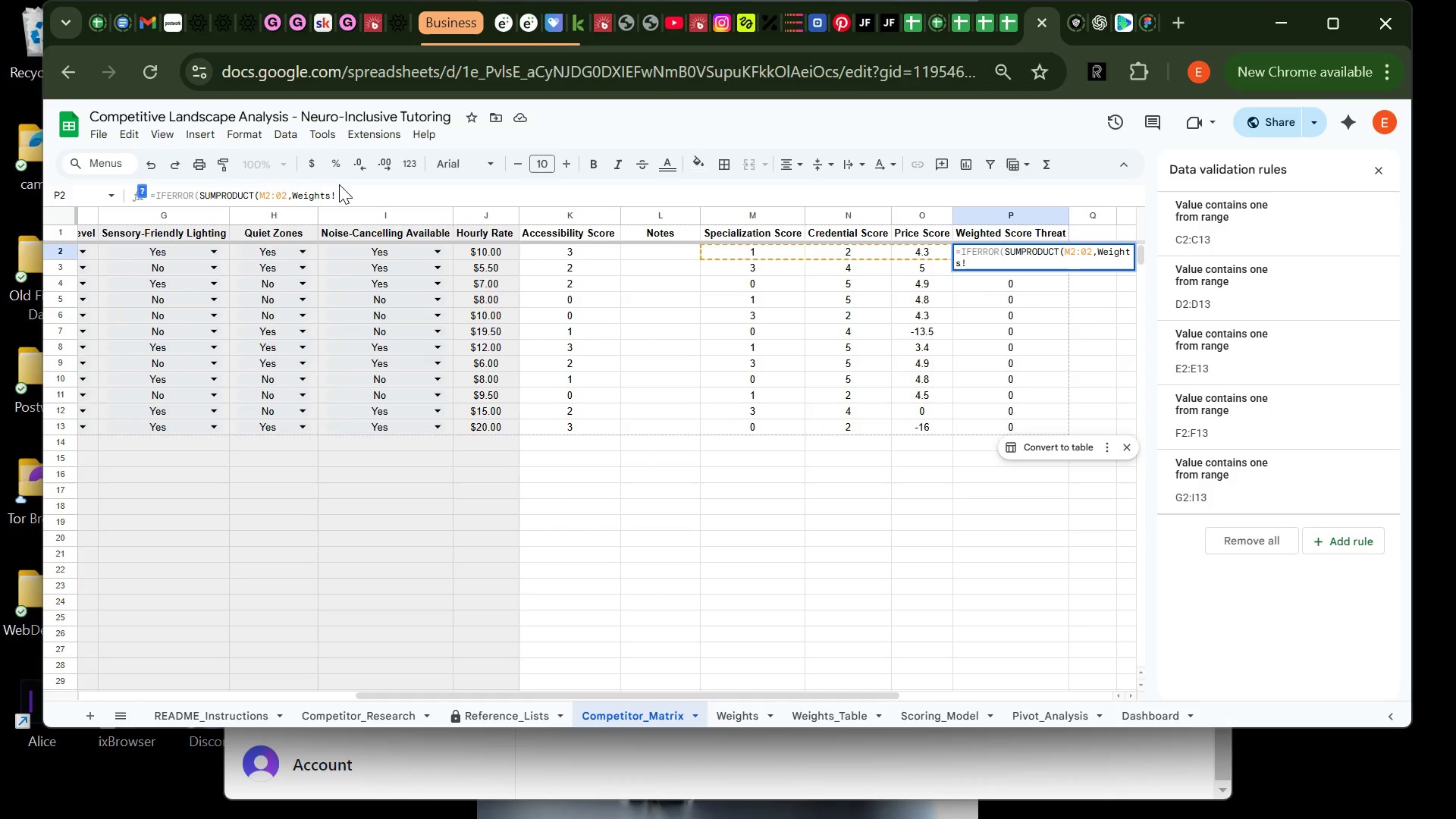 
type($c2$5)
 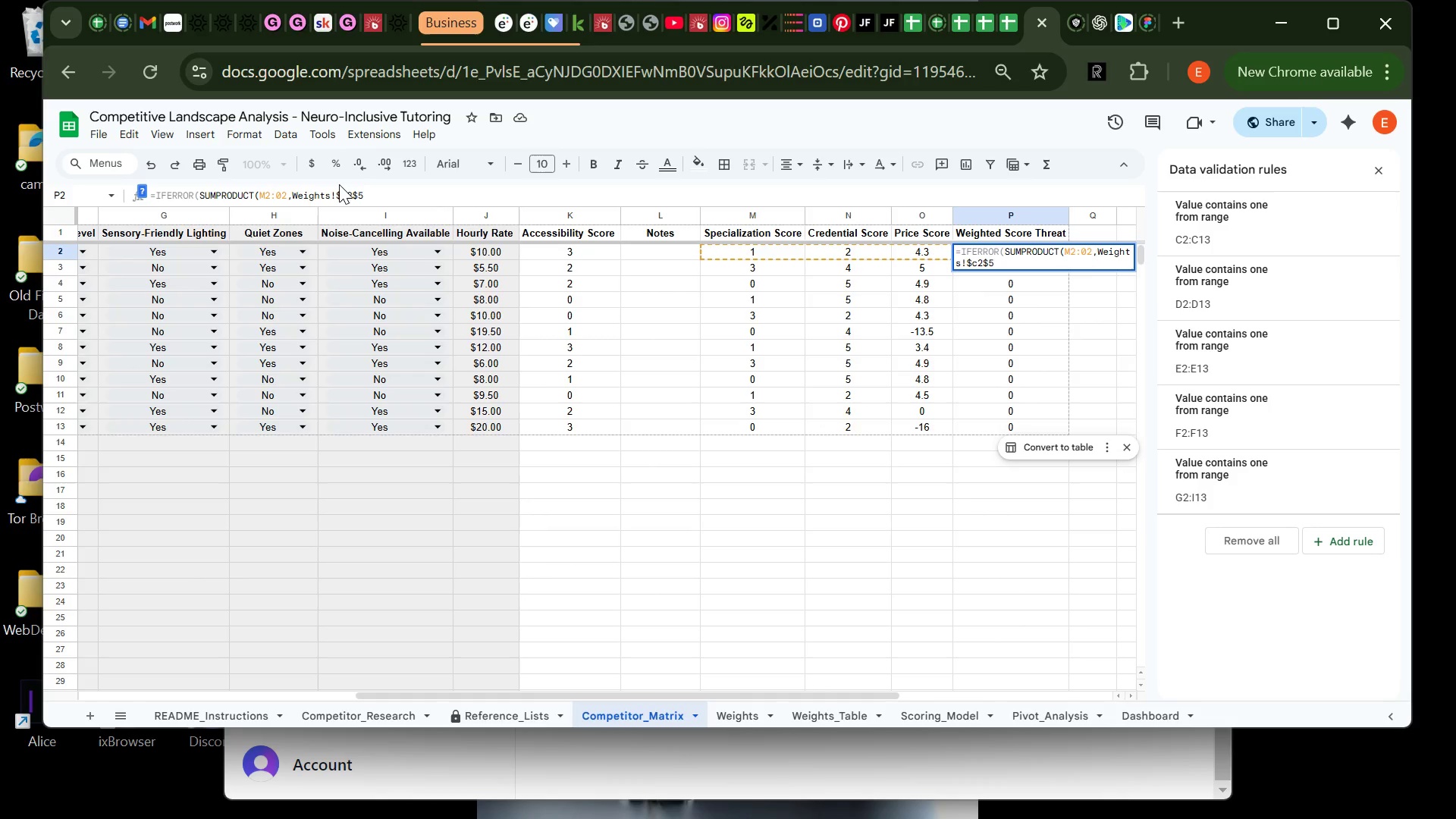 
key(Backspace)
key(Backspace)
key(Backspace)
key(Backspace)
type(C2$C5)
 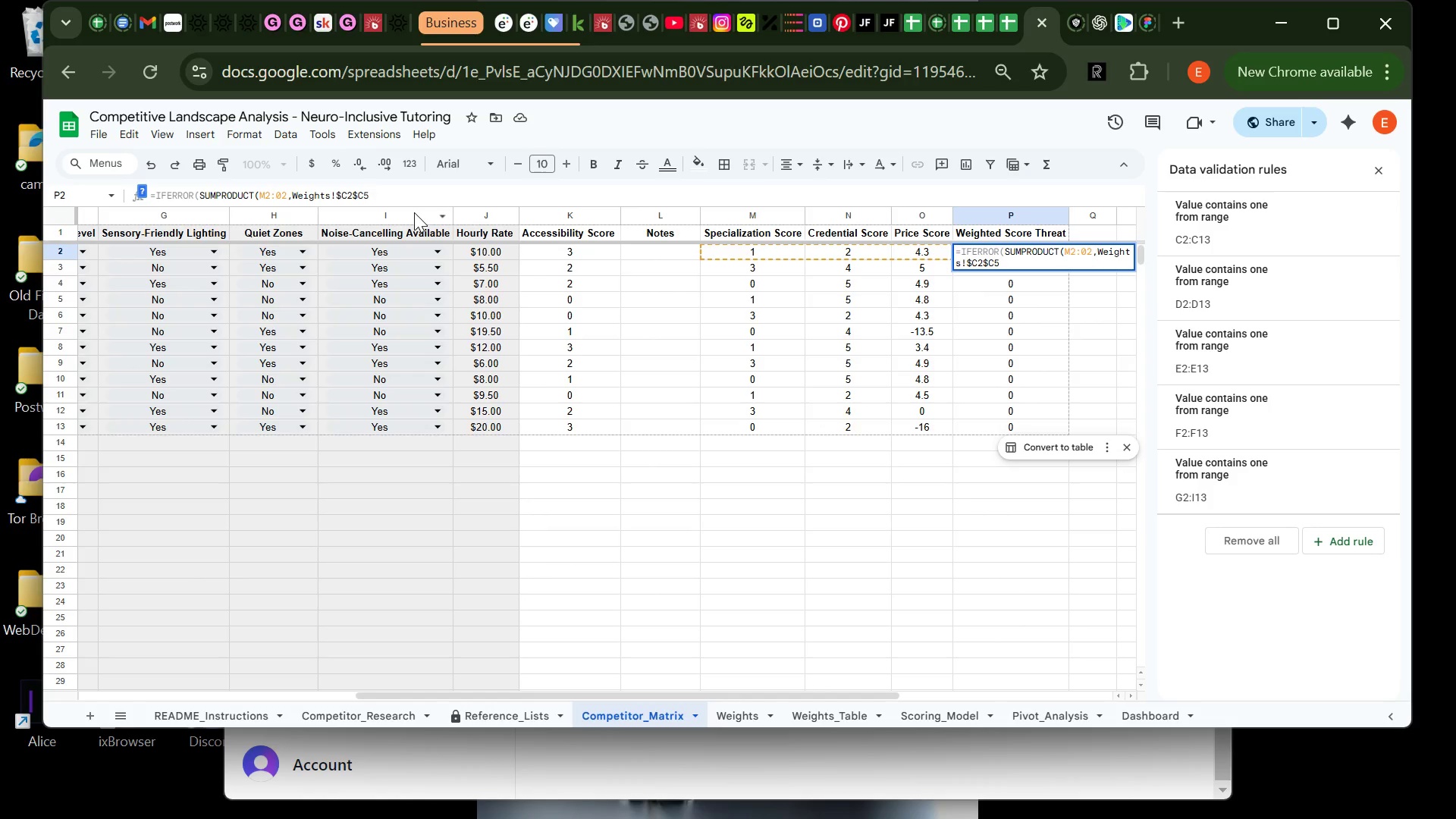 
type(,Weights!)
 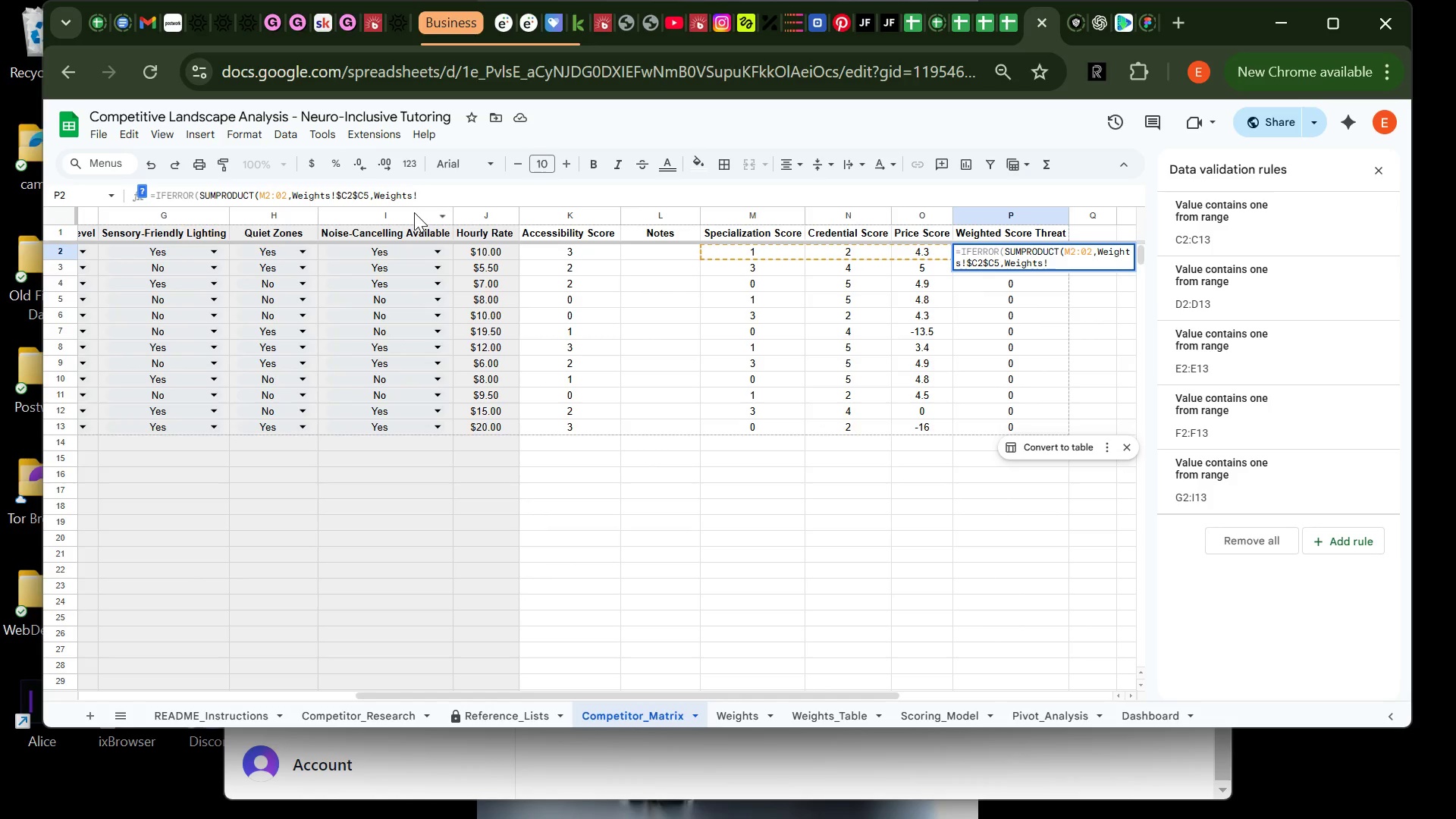 
wait(8.78)
 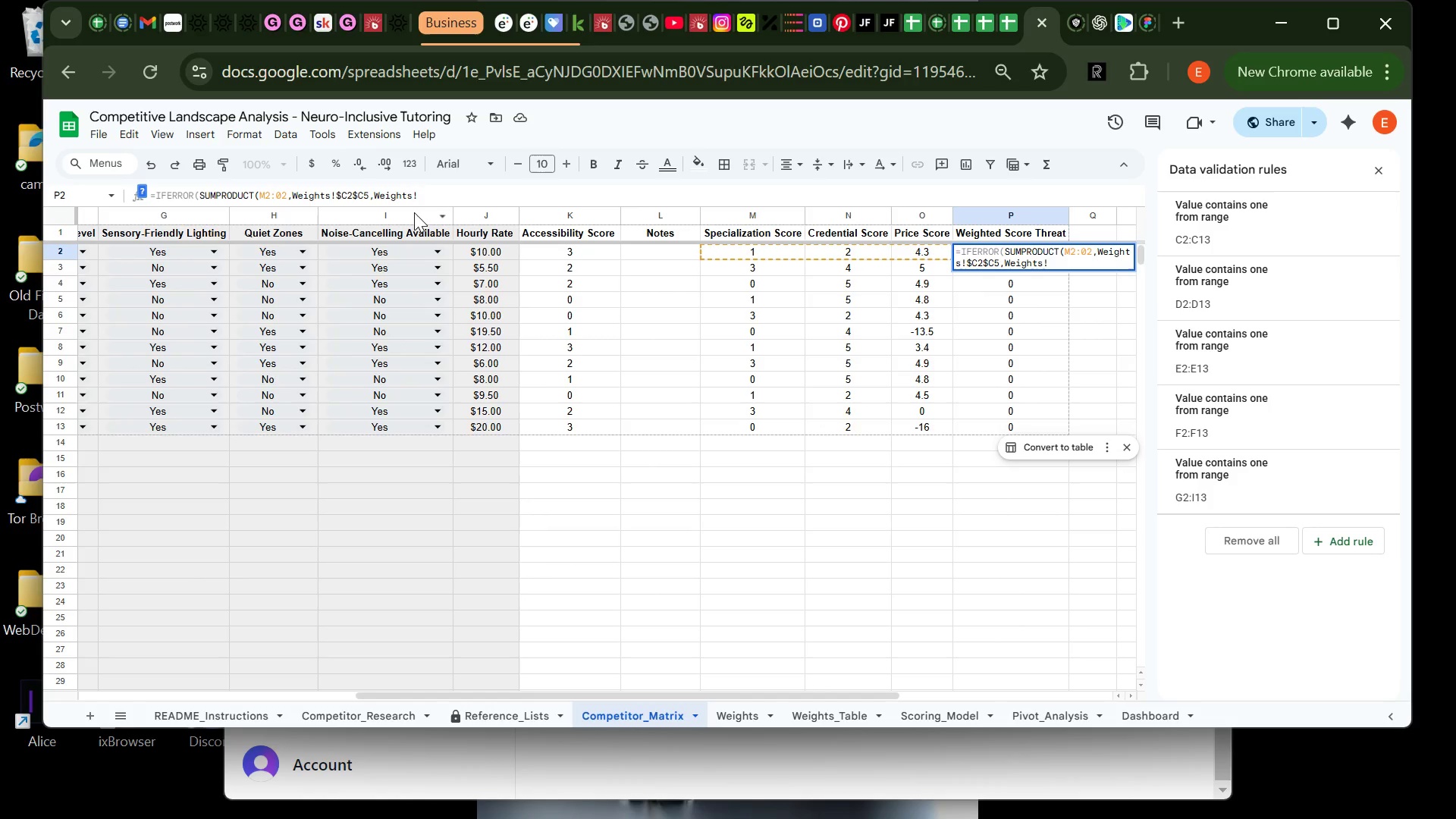 
hold_key(key=ShiftLeft, duration=1.5)
 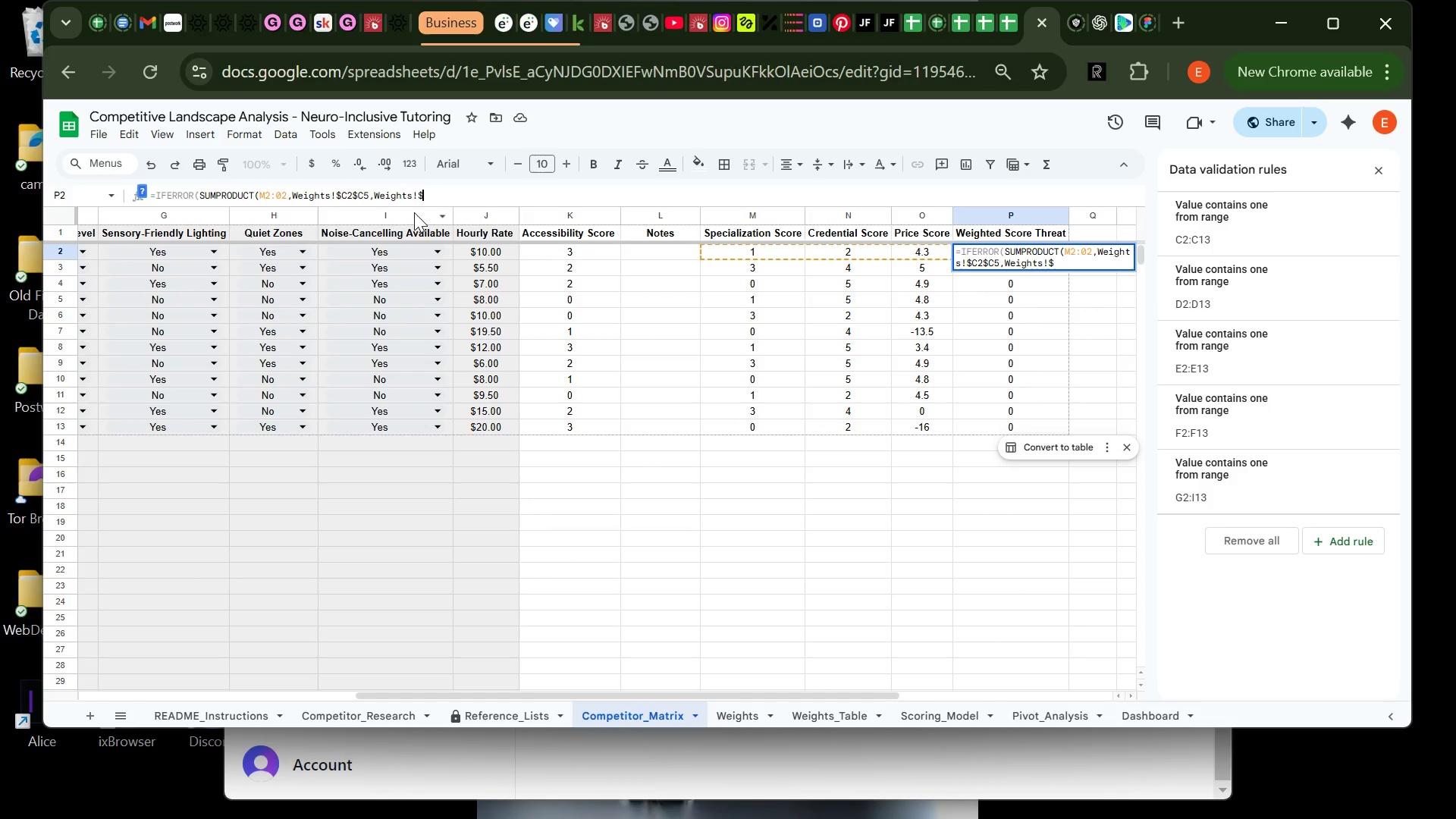 
type($B2:$)
 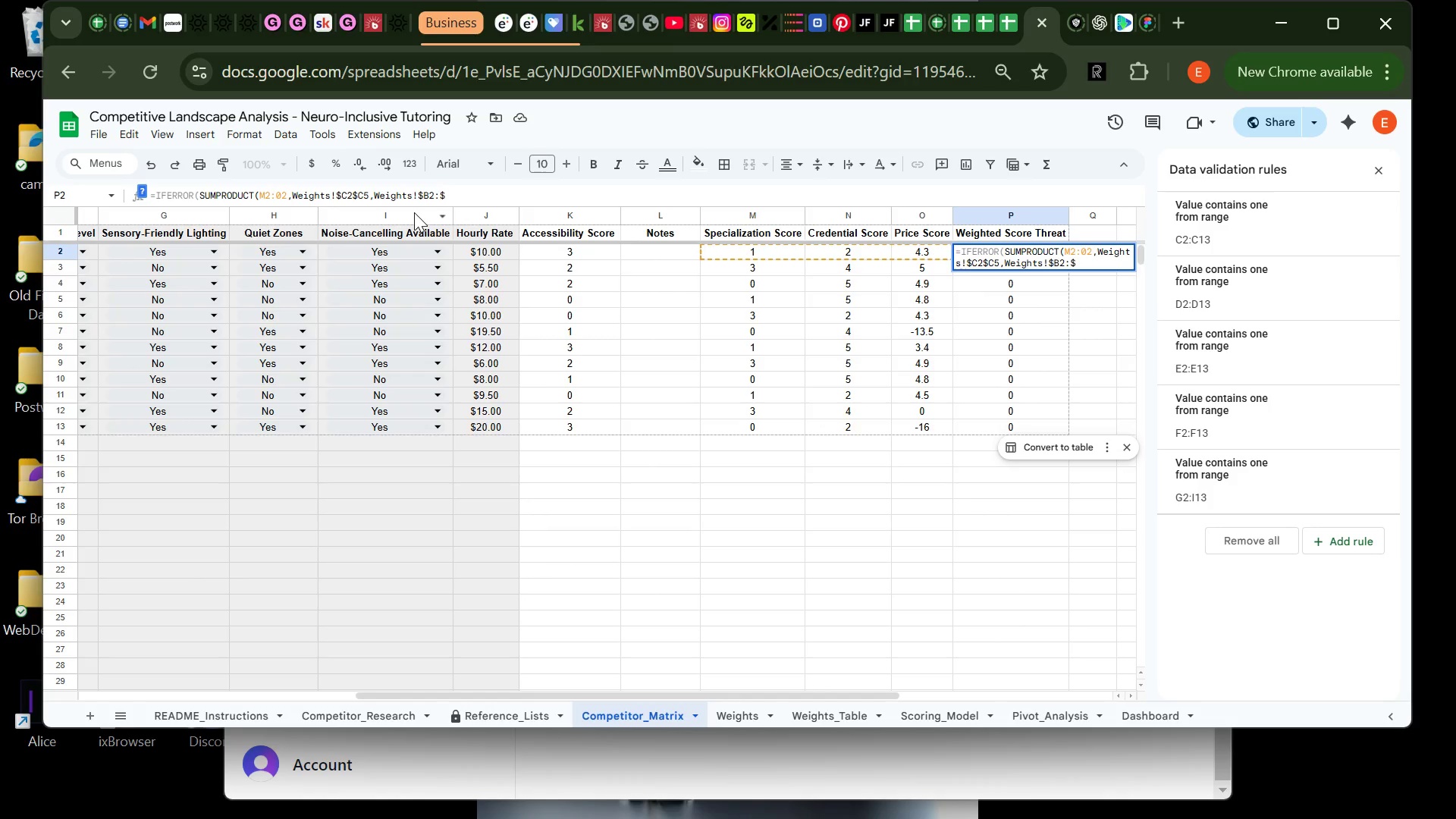 
key(B)
 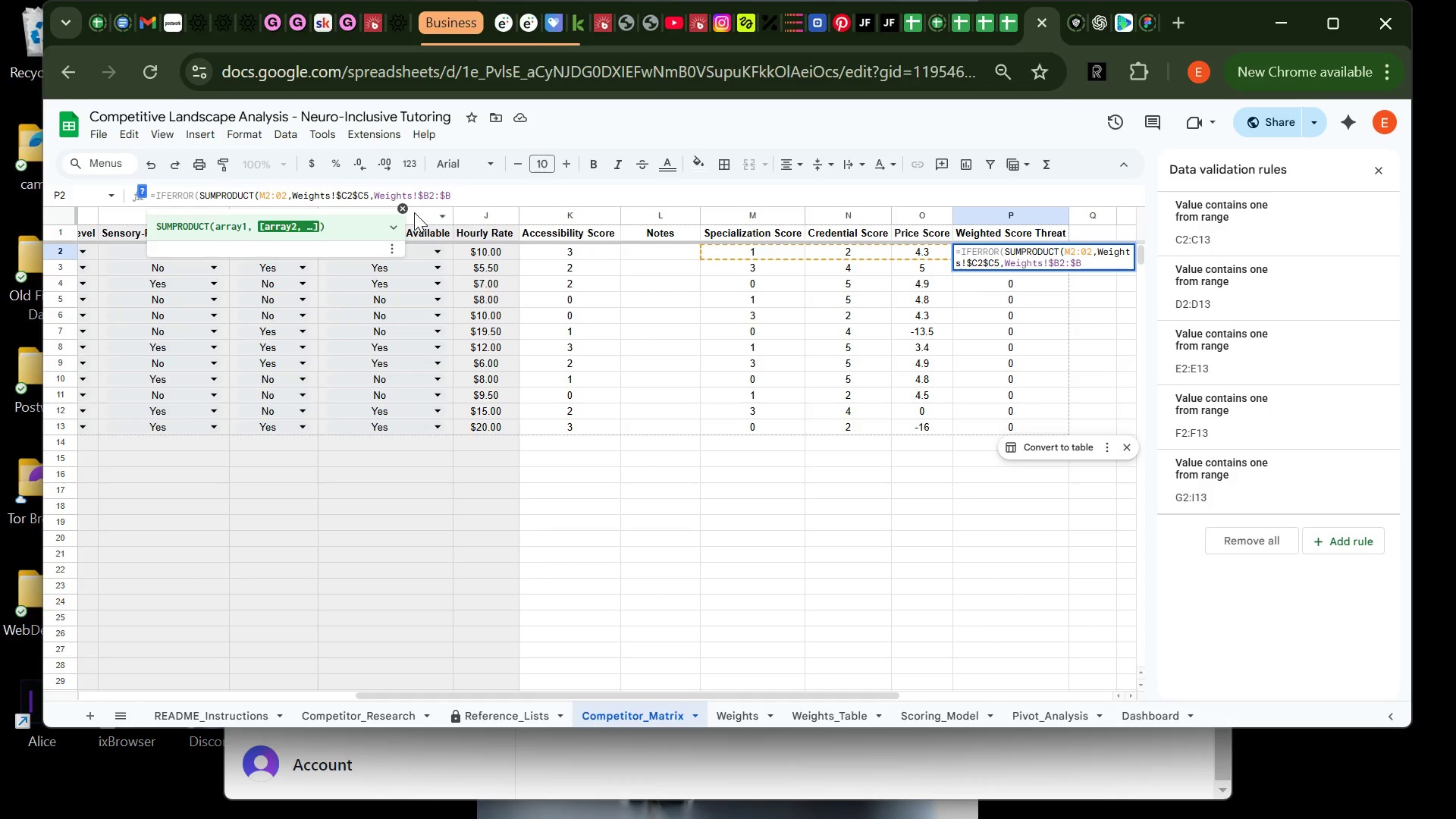 
hold_key(key=ShiftLeft, duration=1.5)
 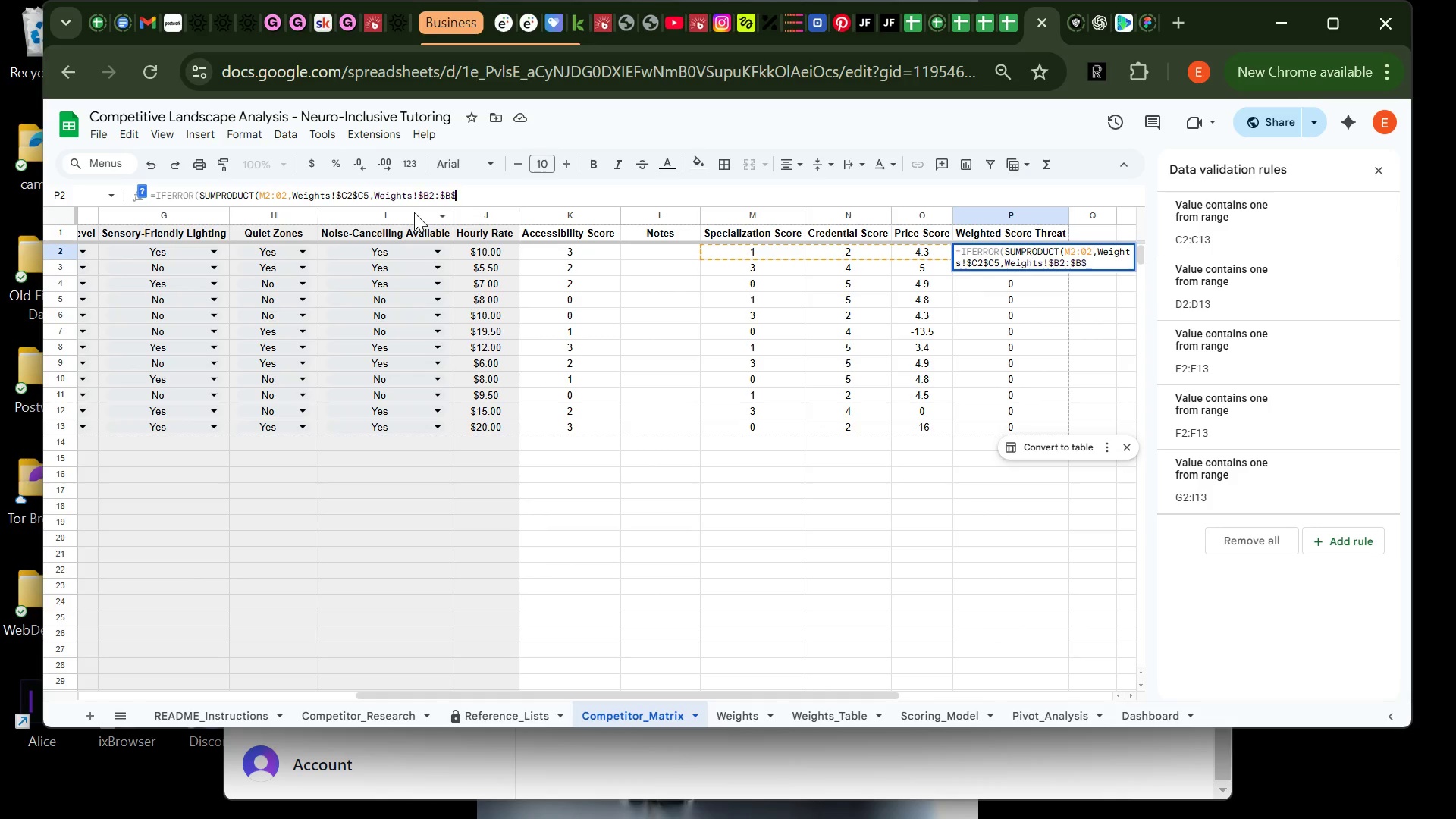 
type($5)
 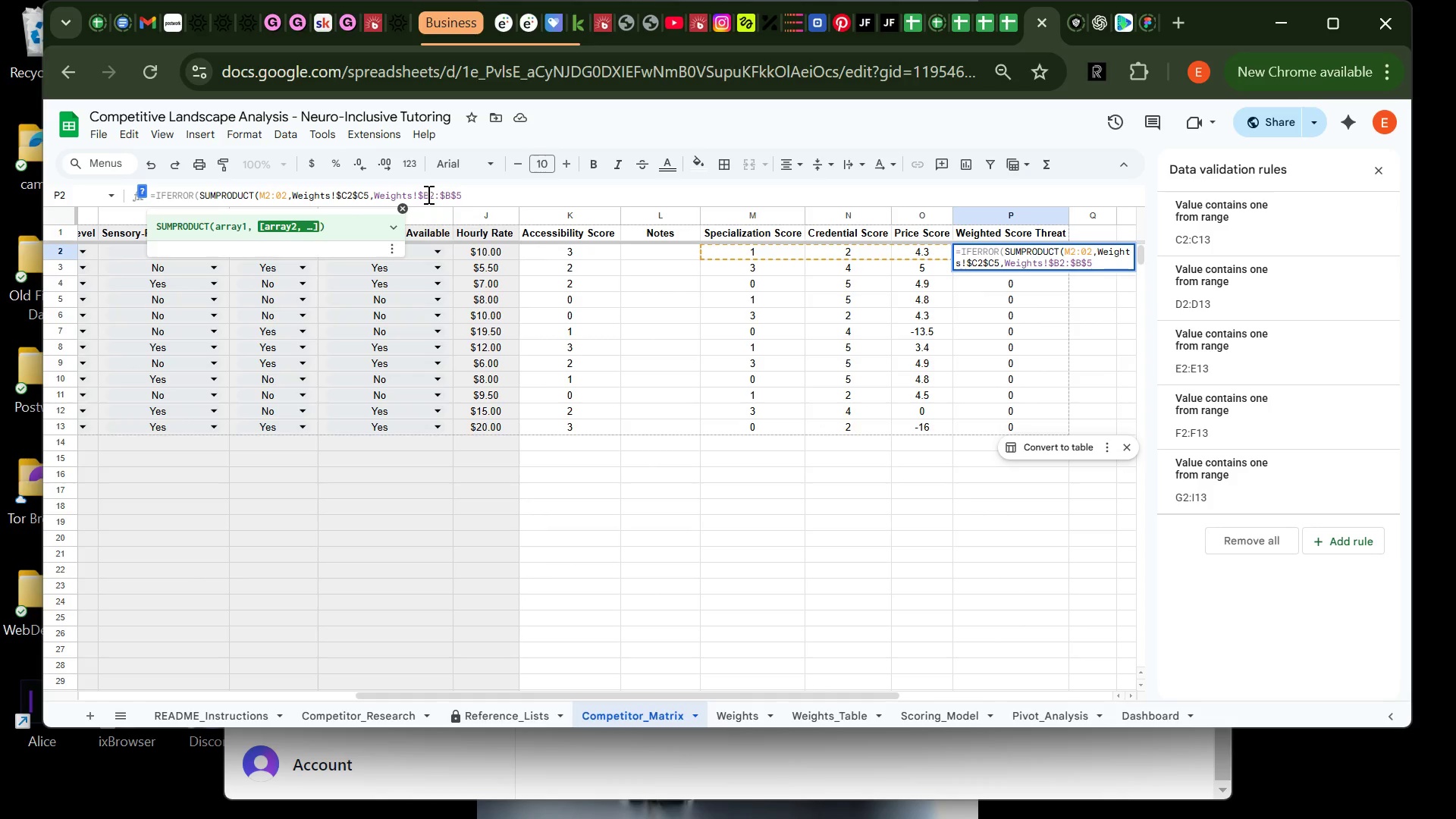 
left_click([430, 193])
 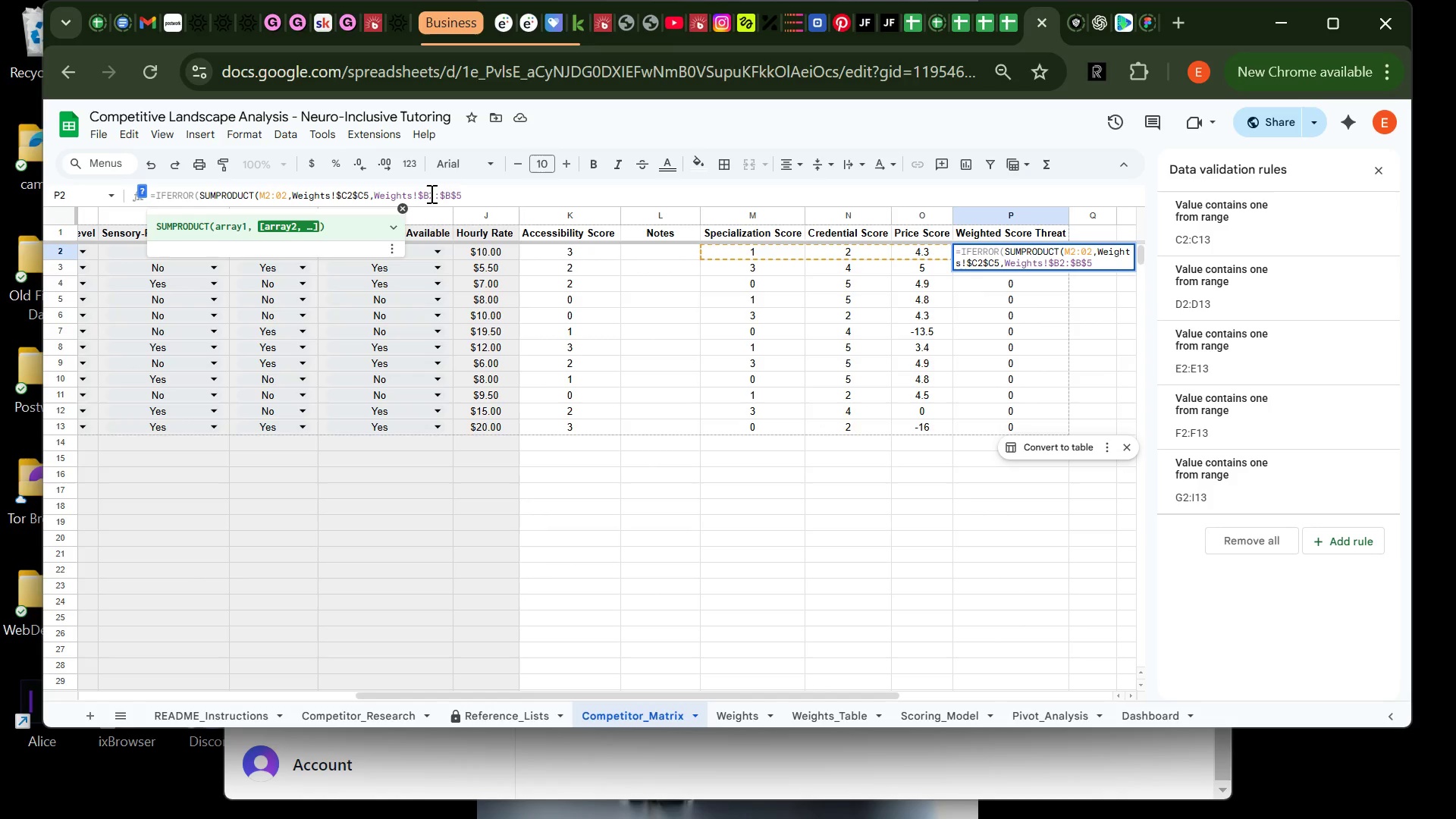 
key(Shift+4)
 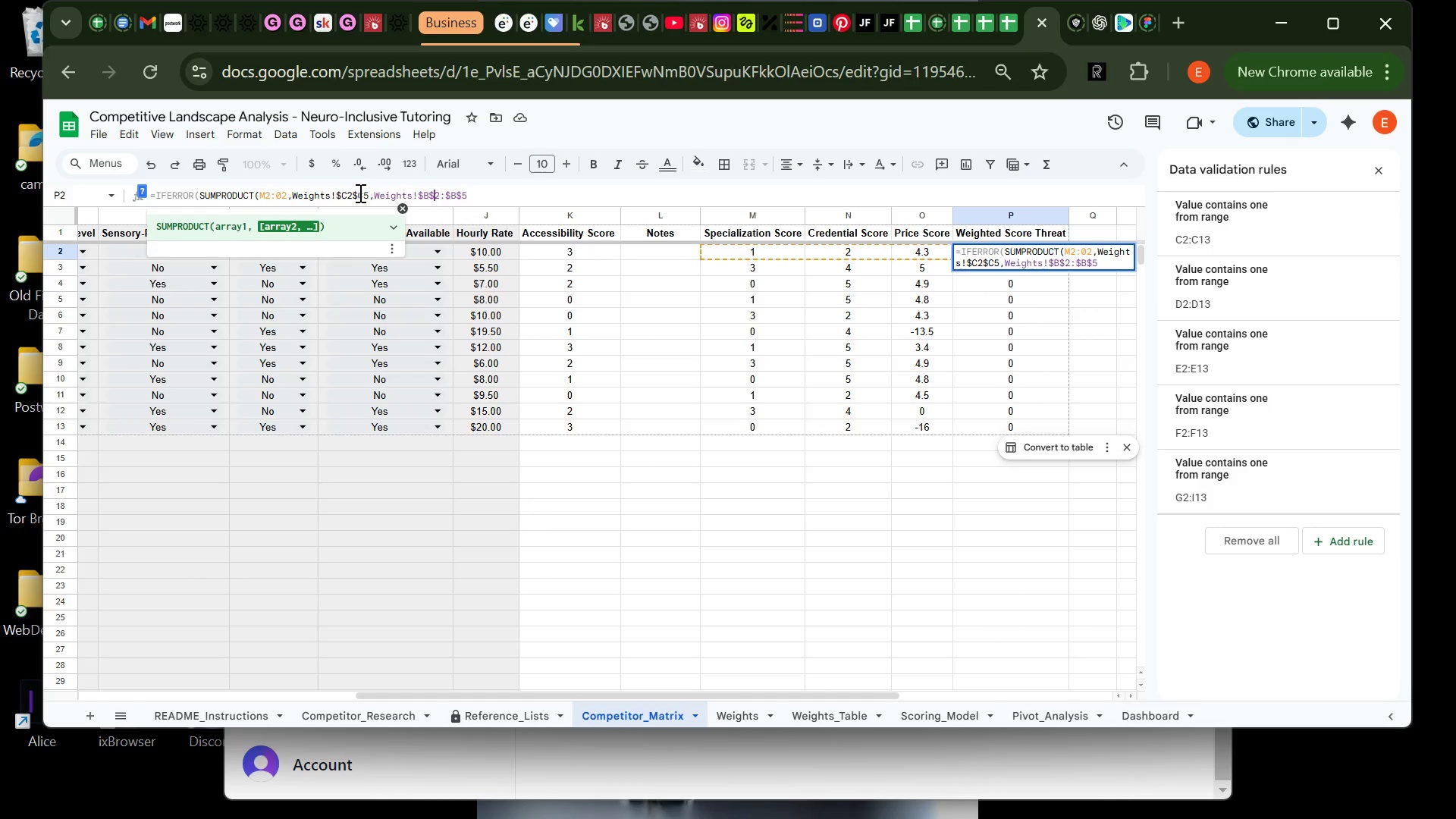 
left_click([363, 194])
 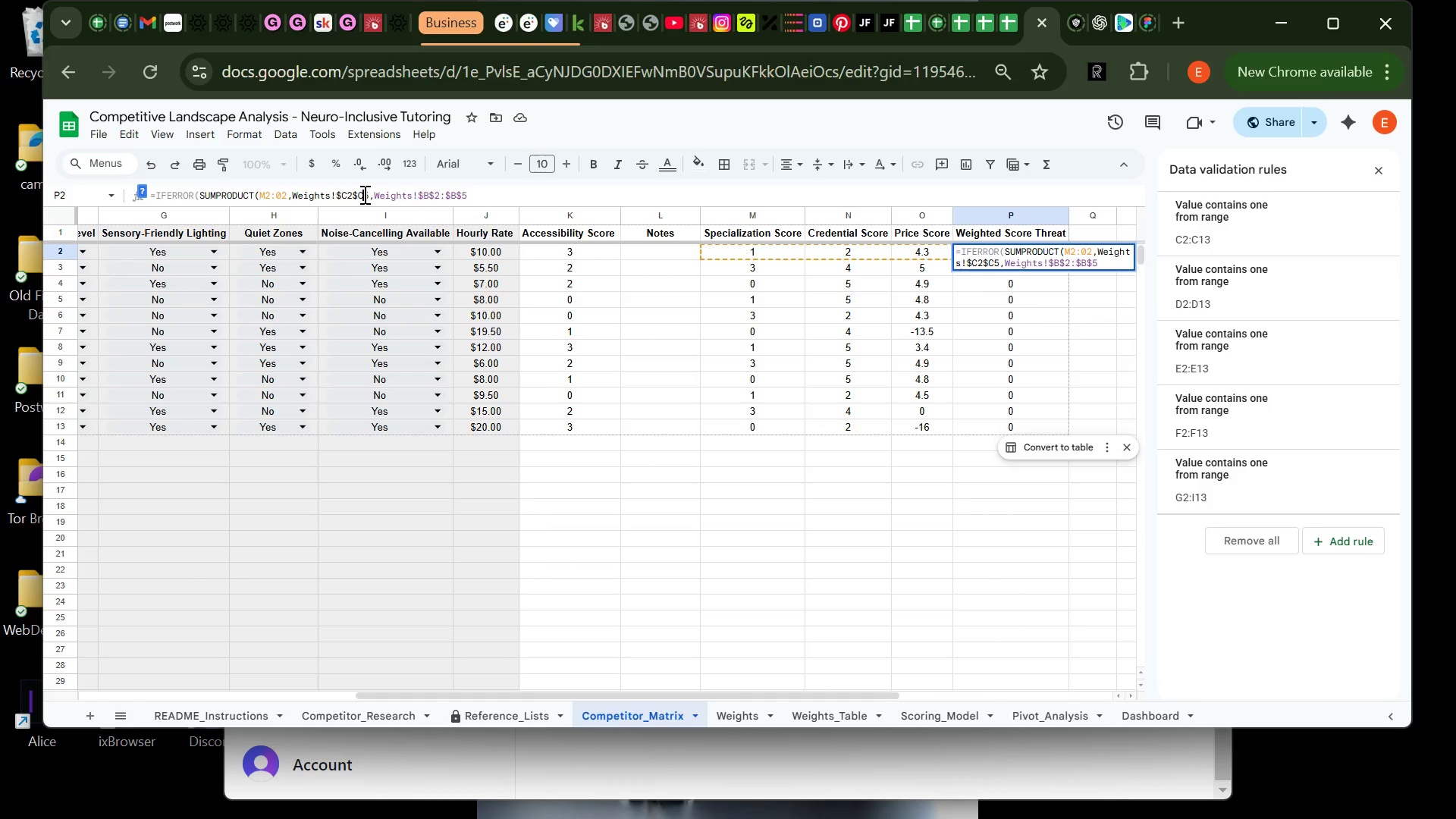 
key(Shift+4)
 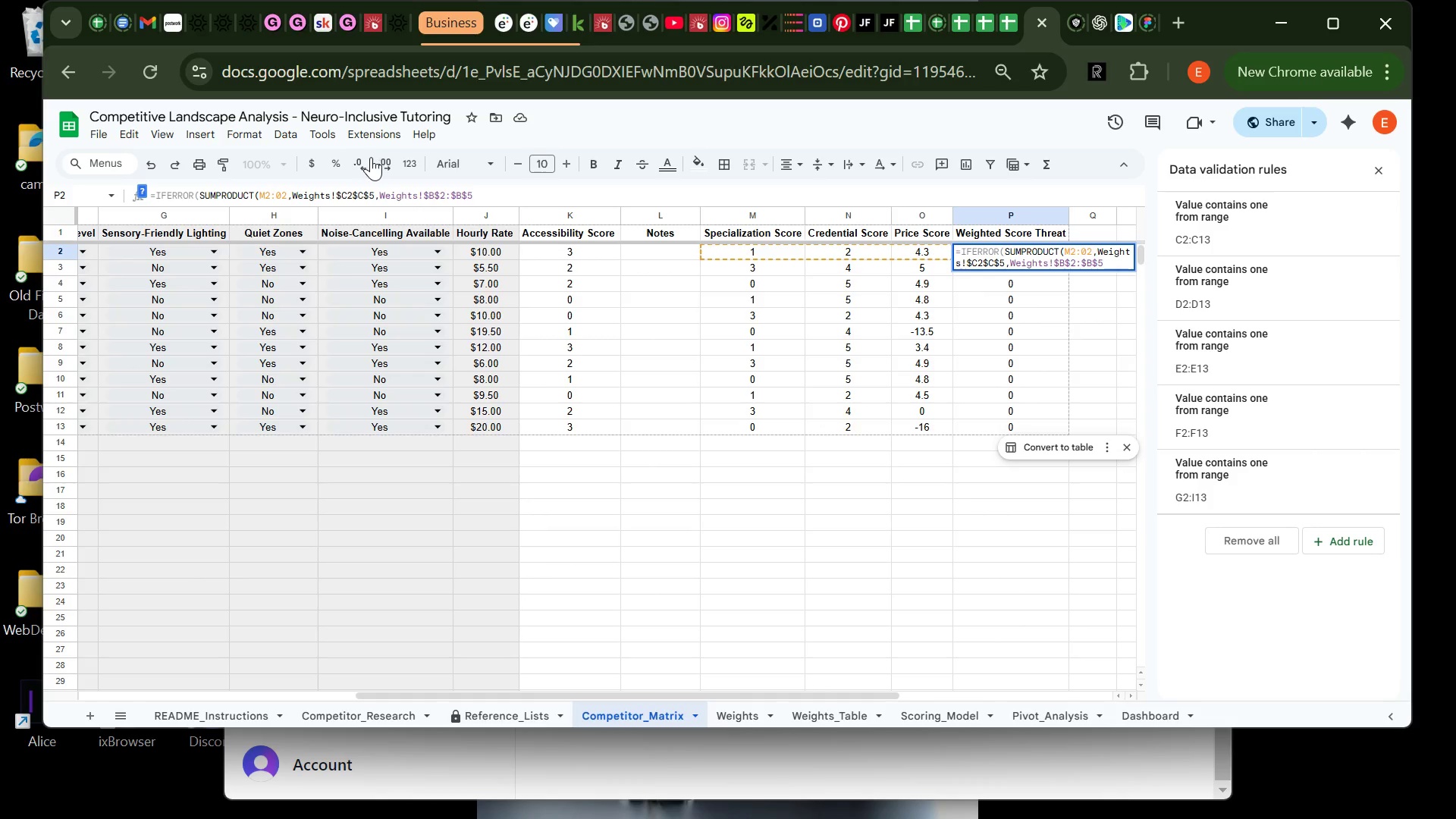 
mouse_move([348, 196])
 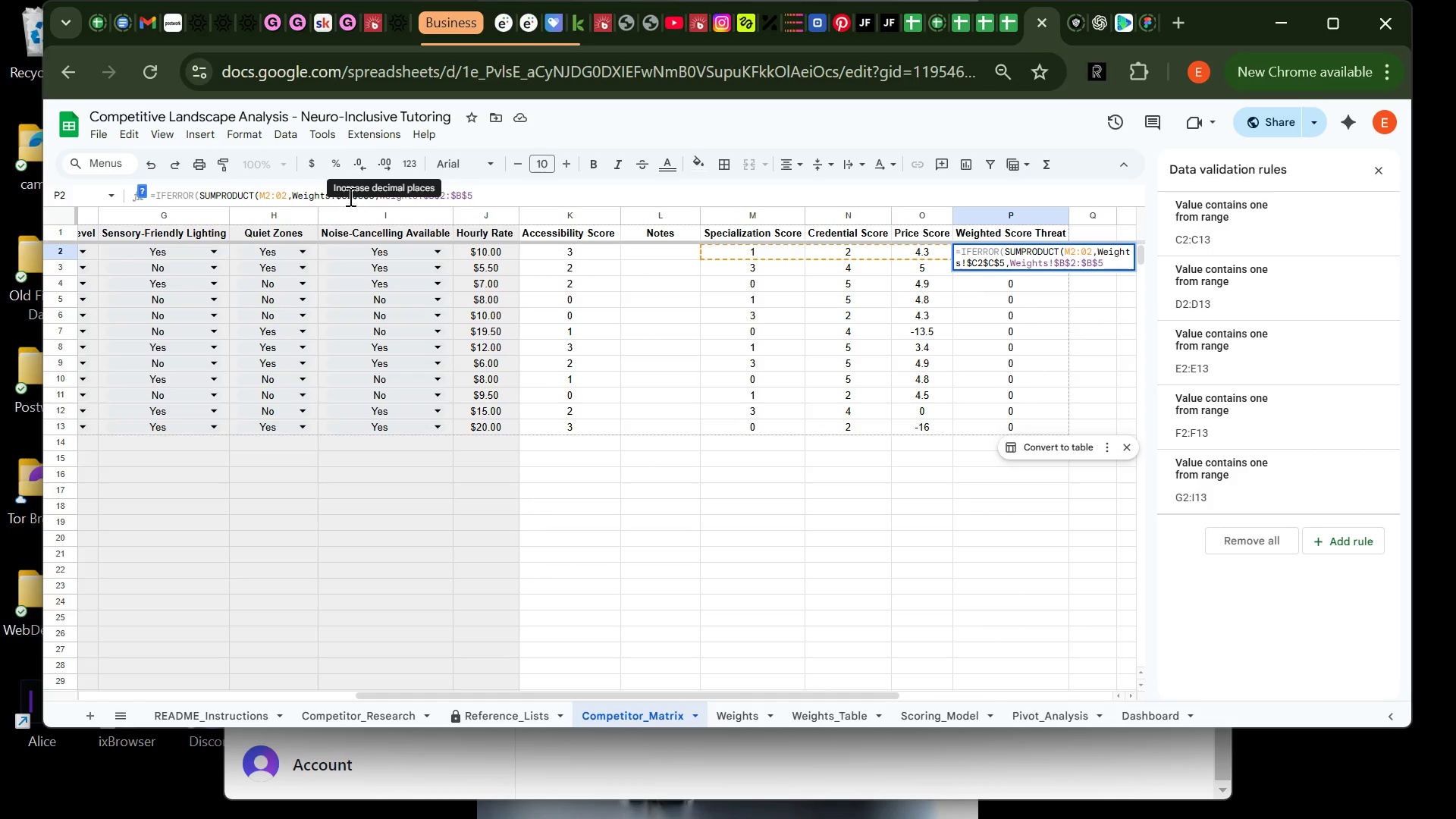 
left_click([349, 196])
 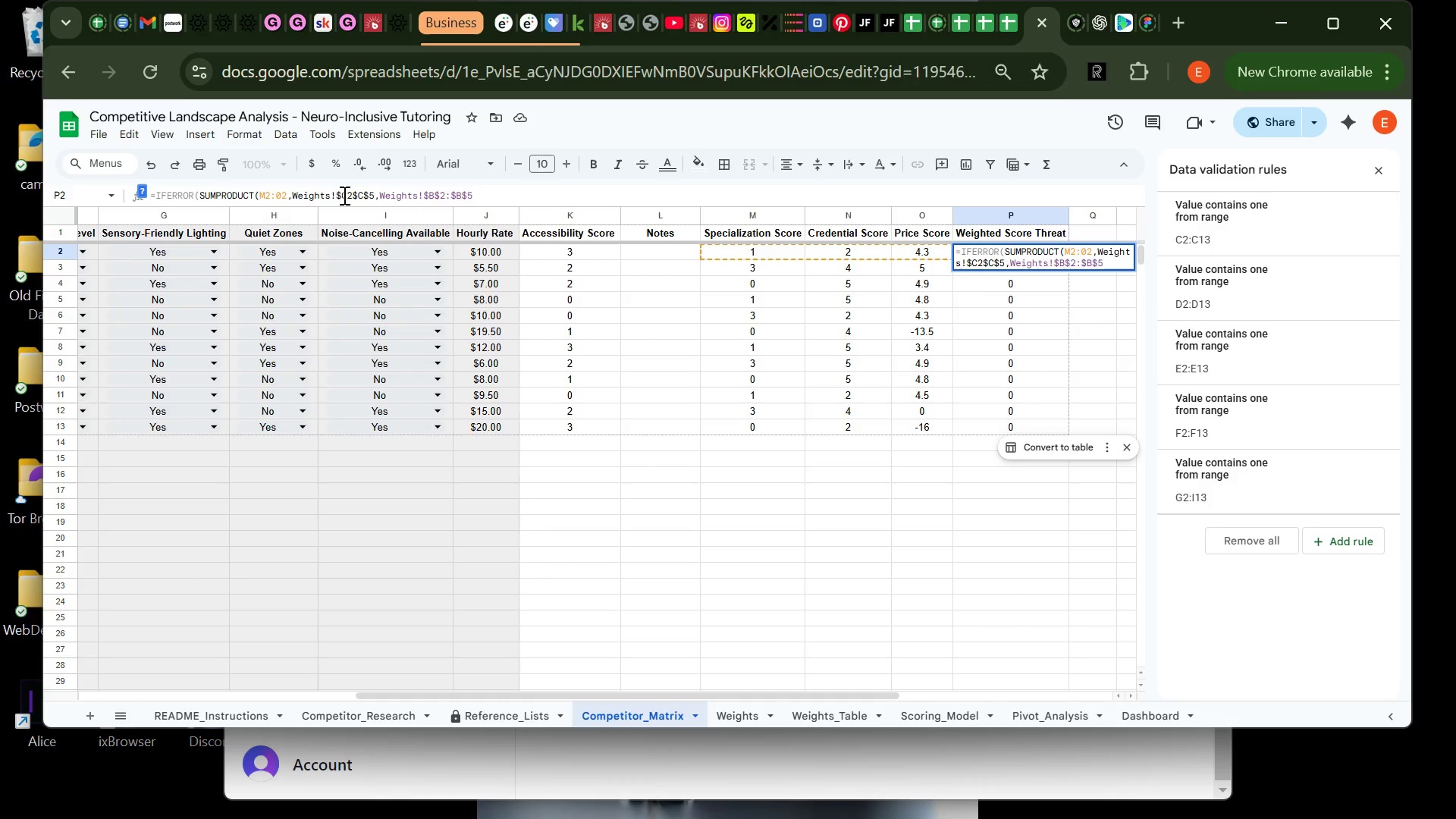 
left_click([344, 195])
 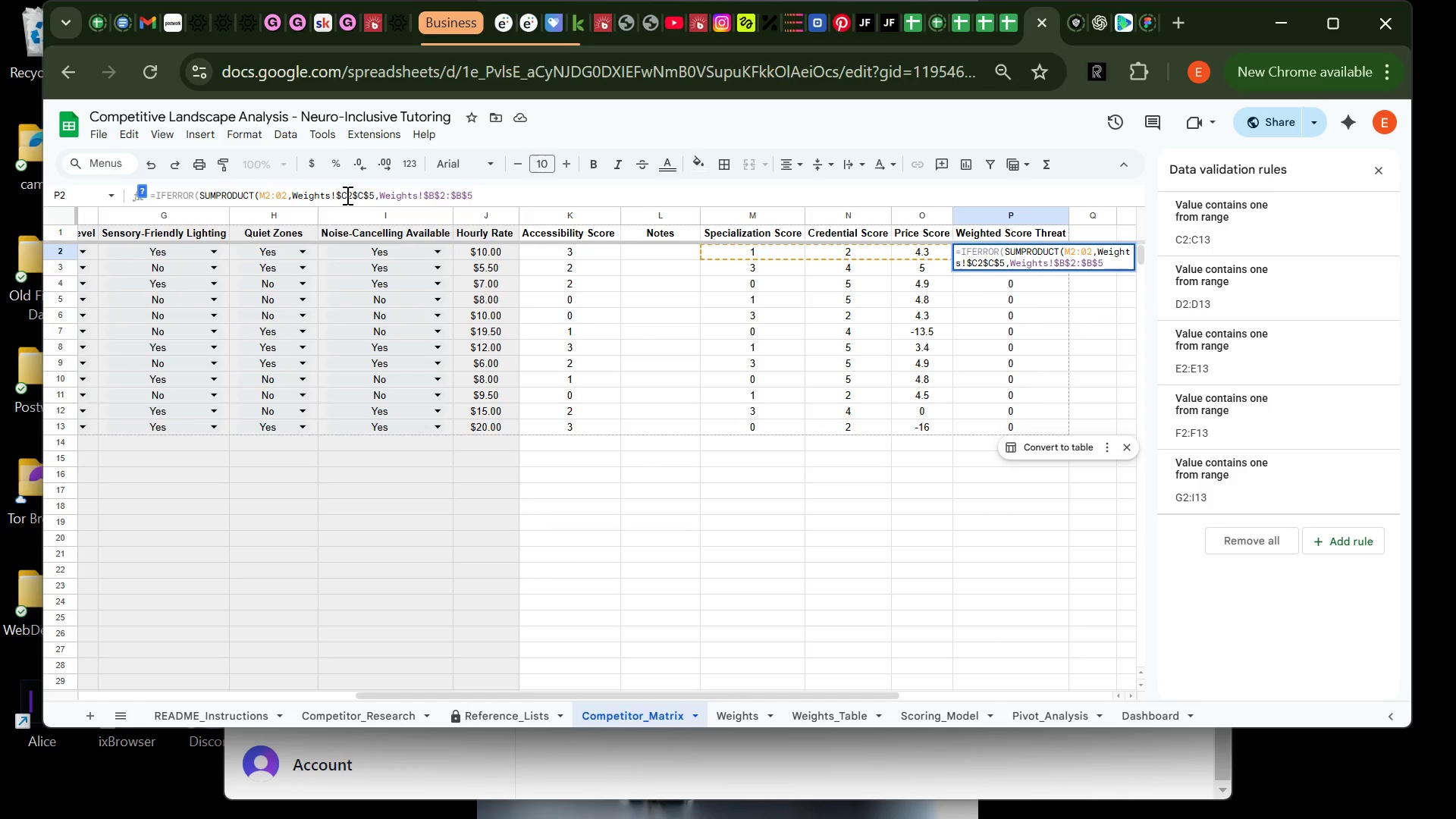 
left_click([346, 195])
 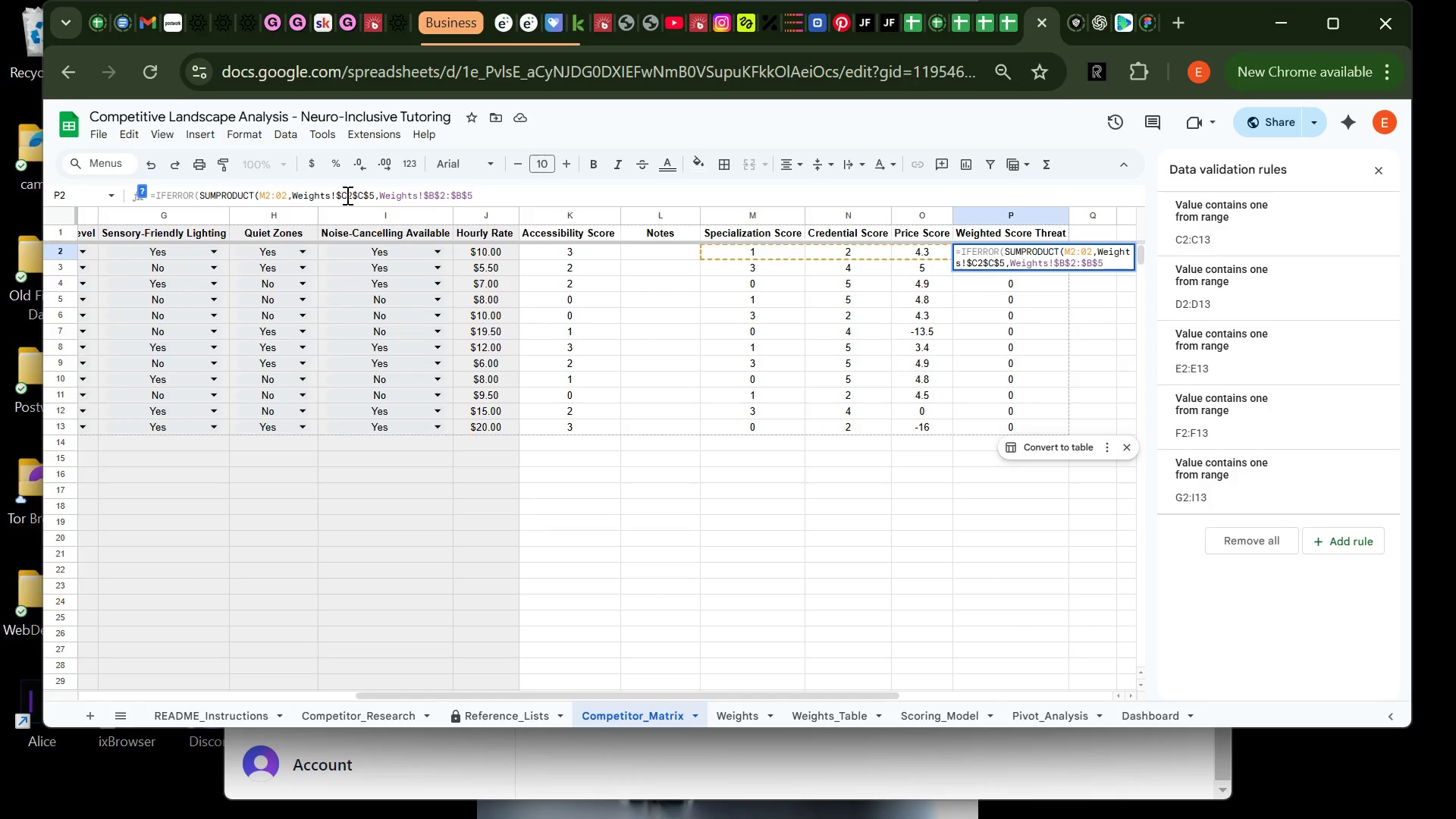 
key(Shift+4)
 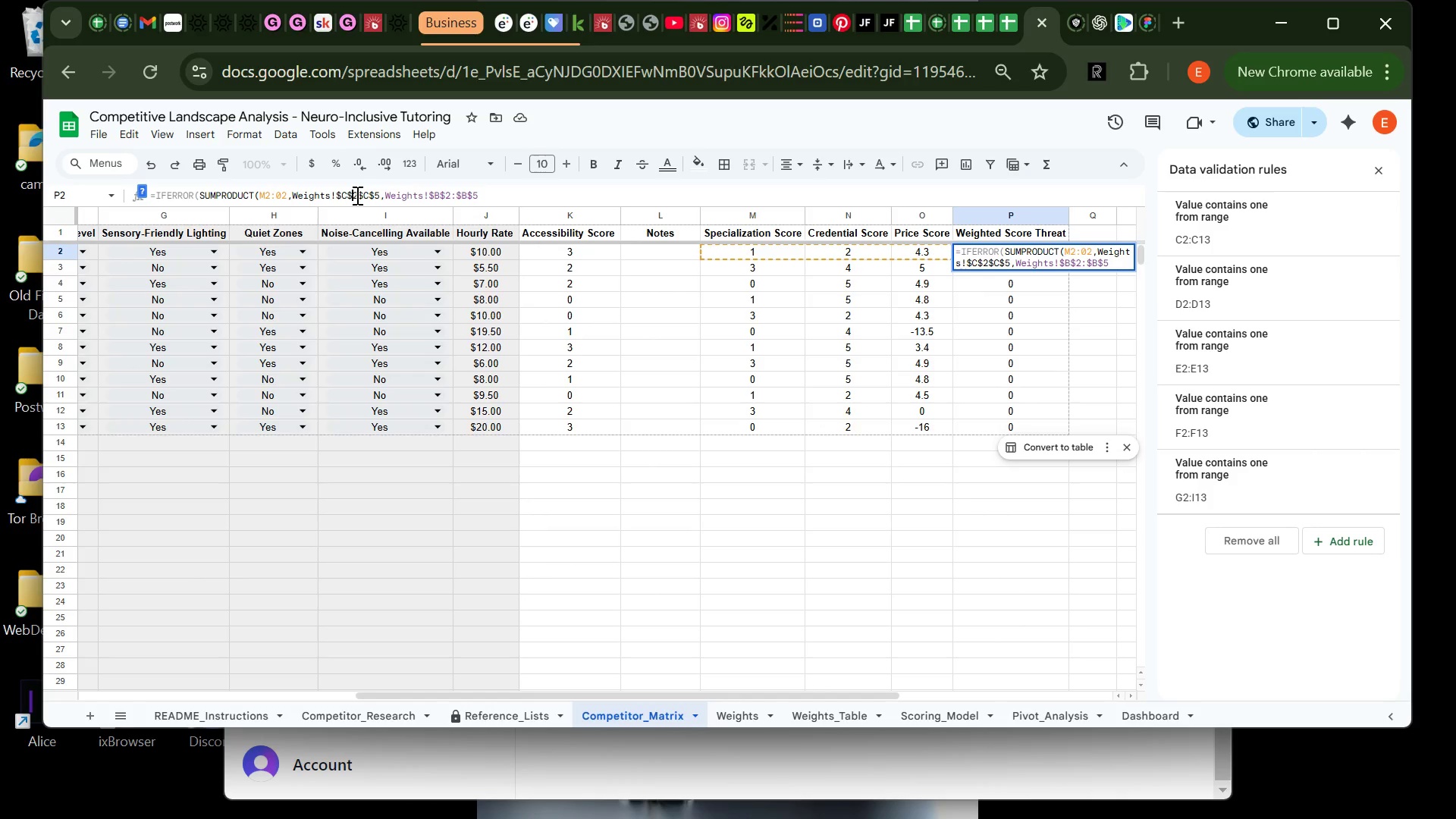 
left_click([356, 193])
 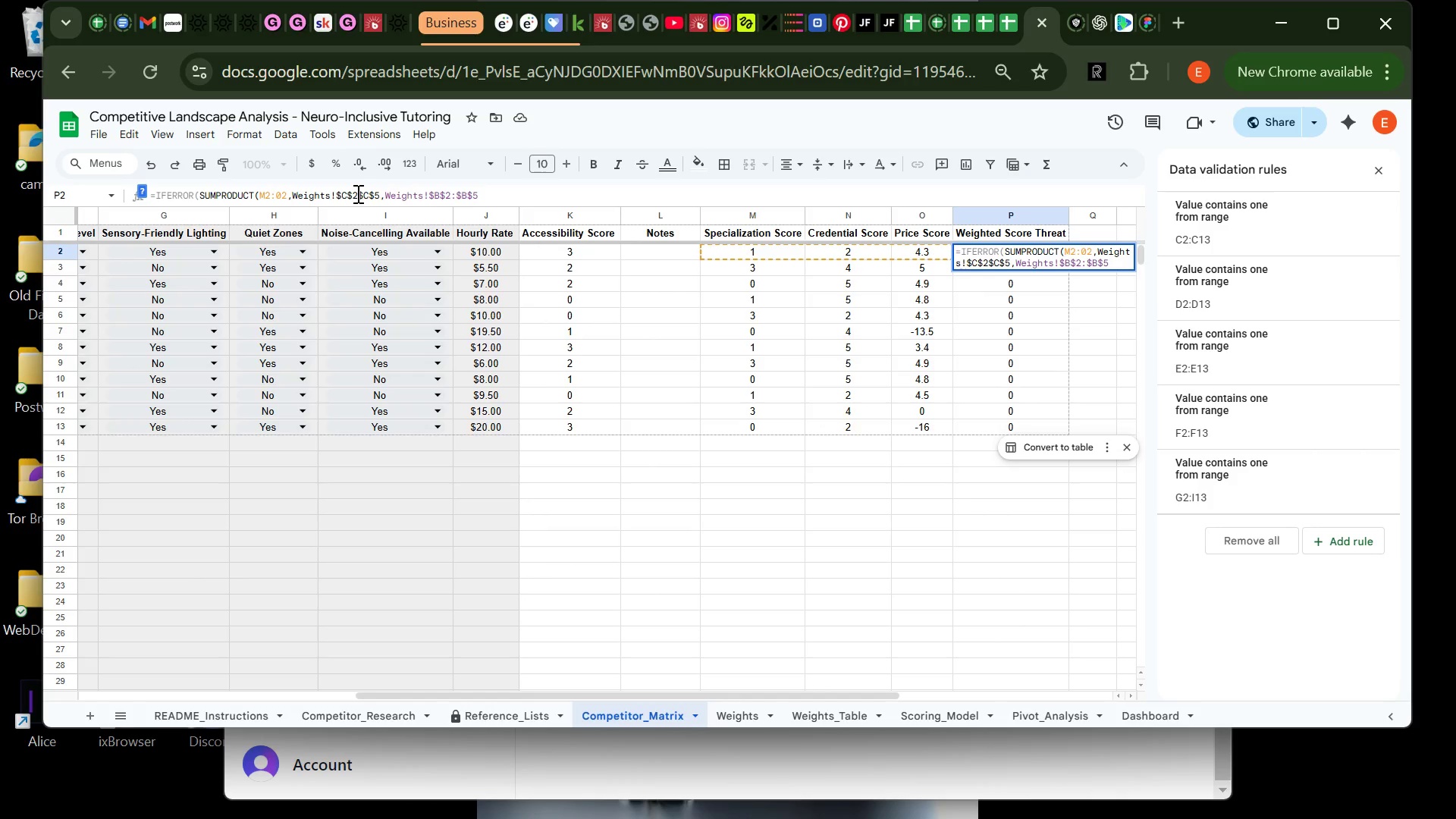 
key(Shift+Semicolon)
 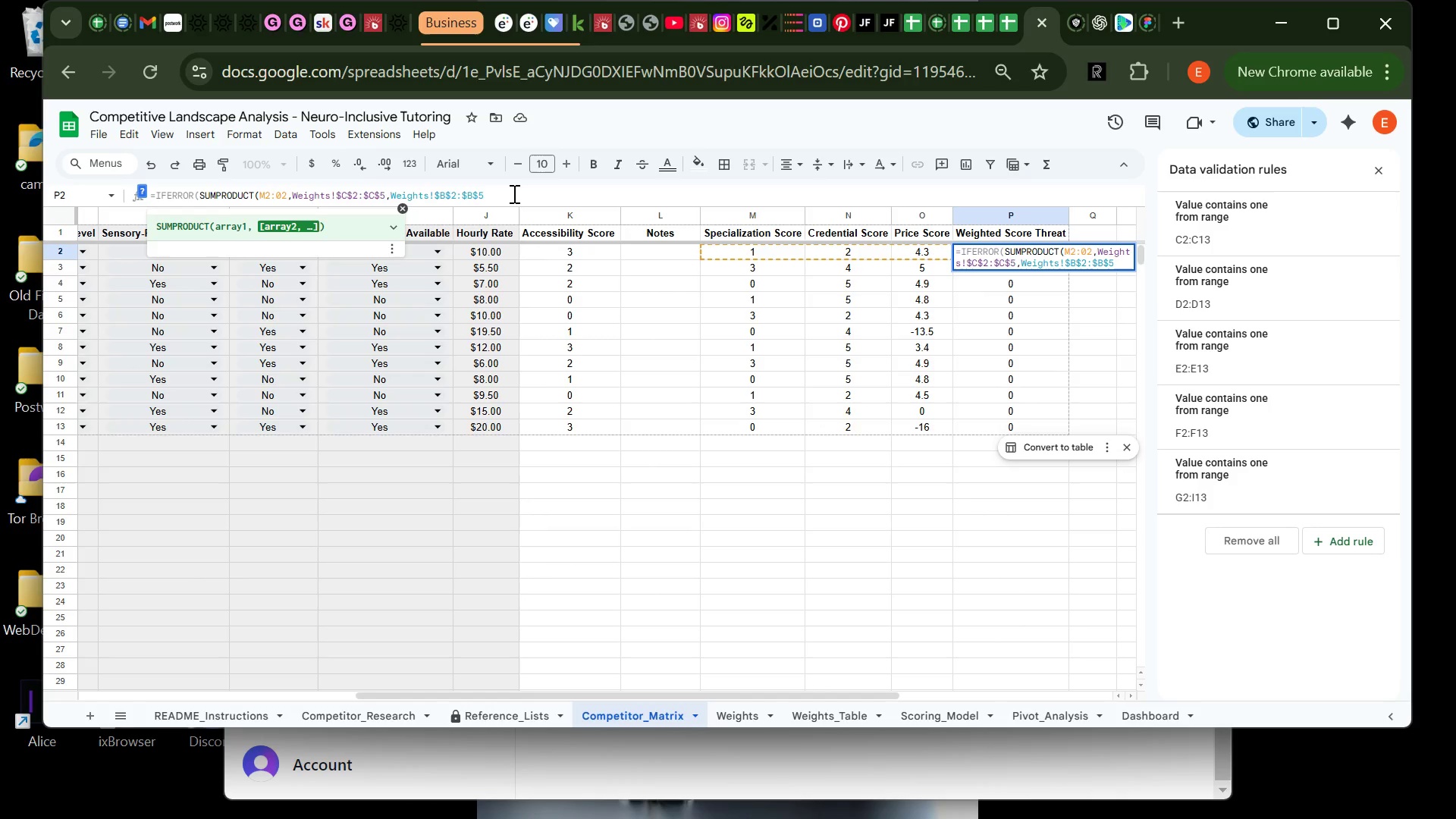 
left_click([513, 193])
 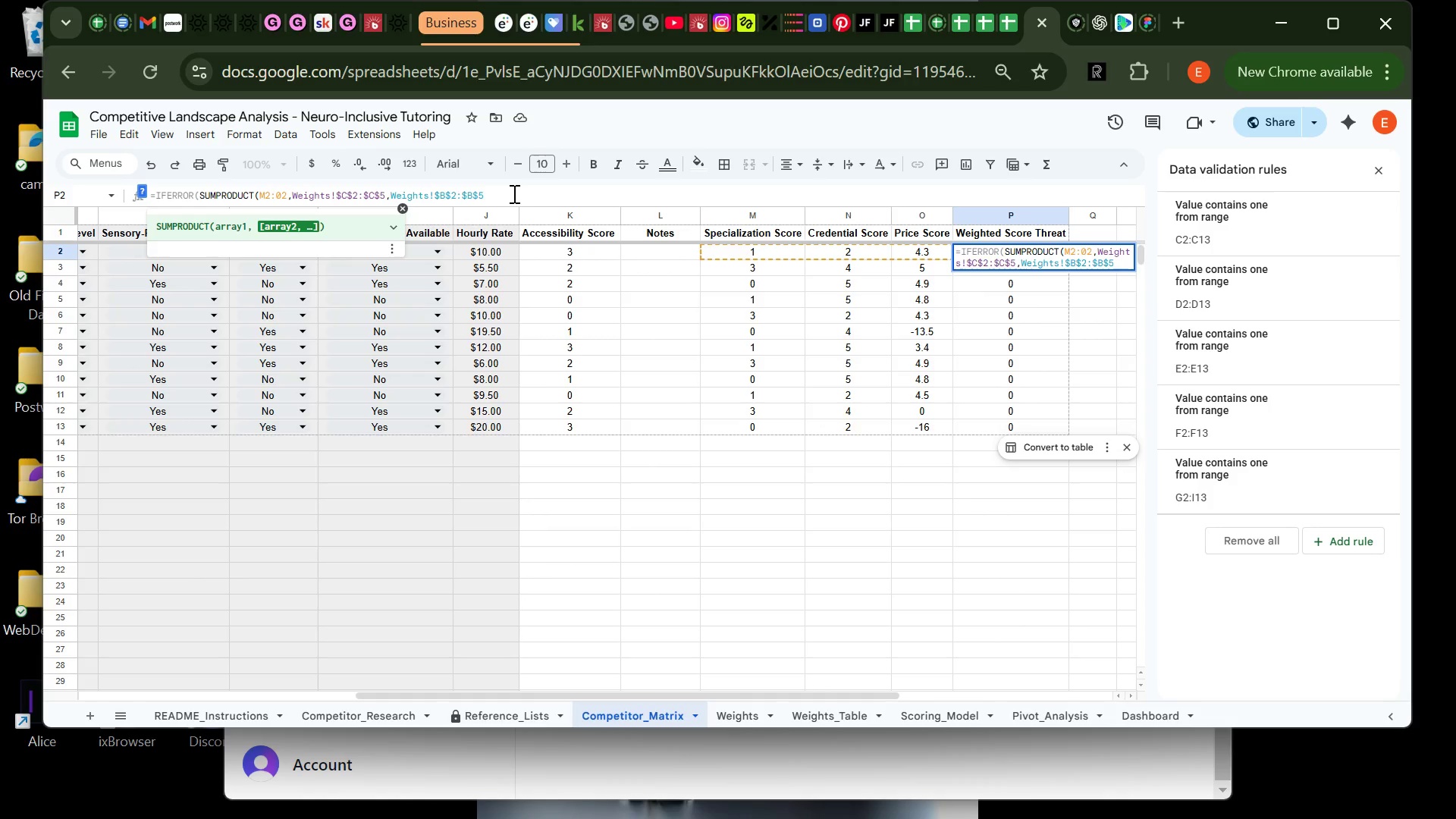 
key(Shift+0)
 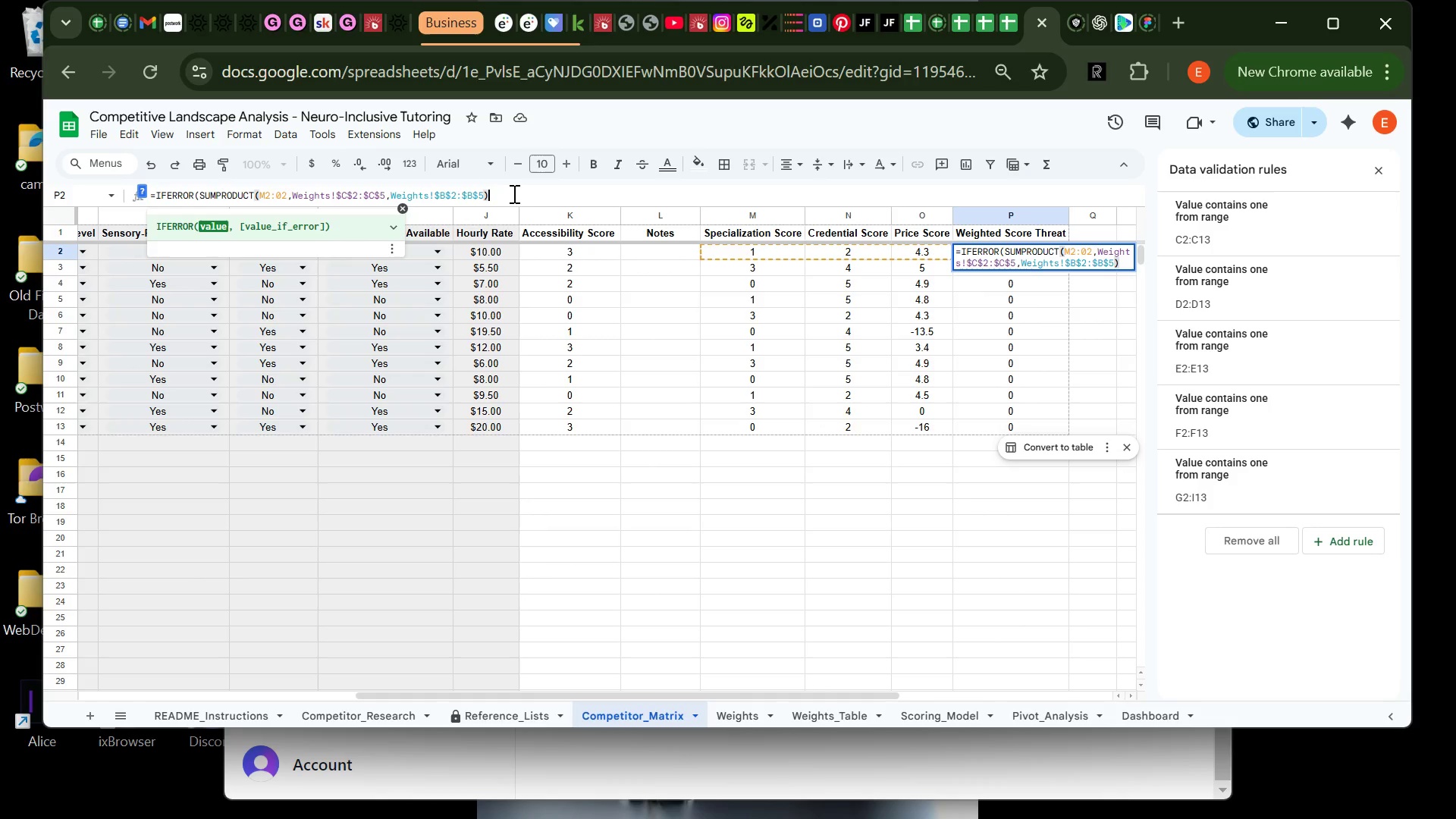 
key(Comma)
 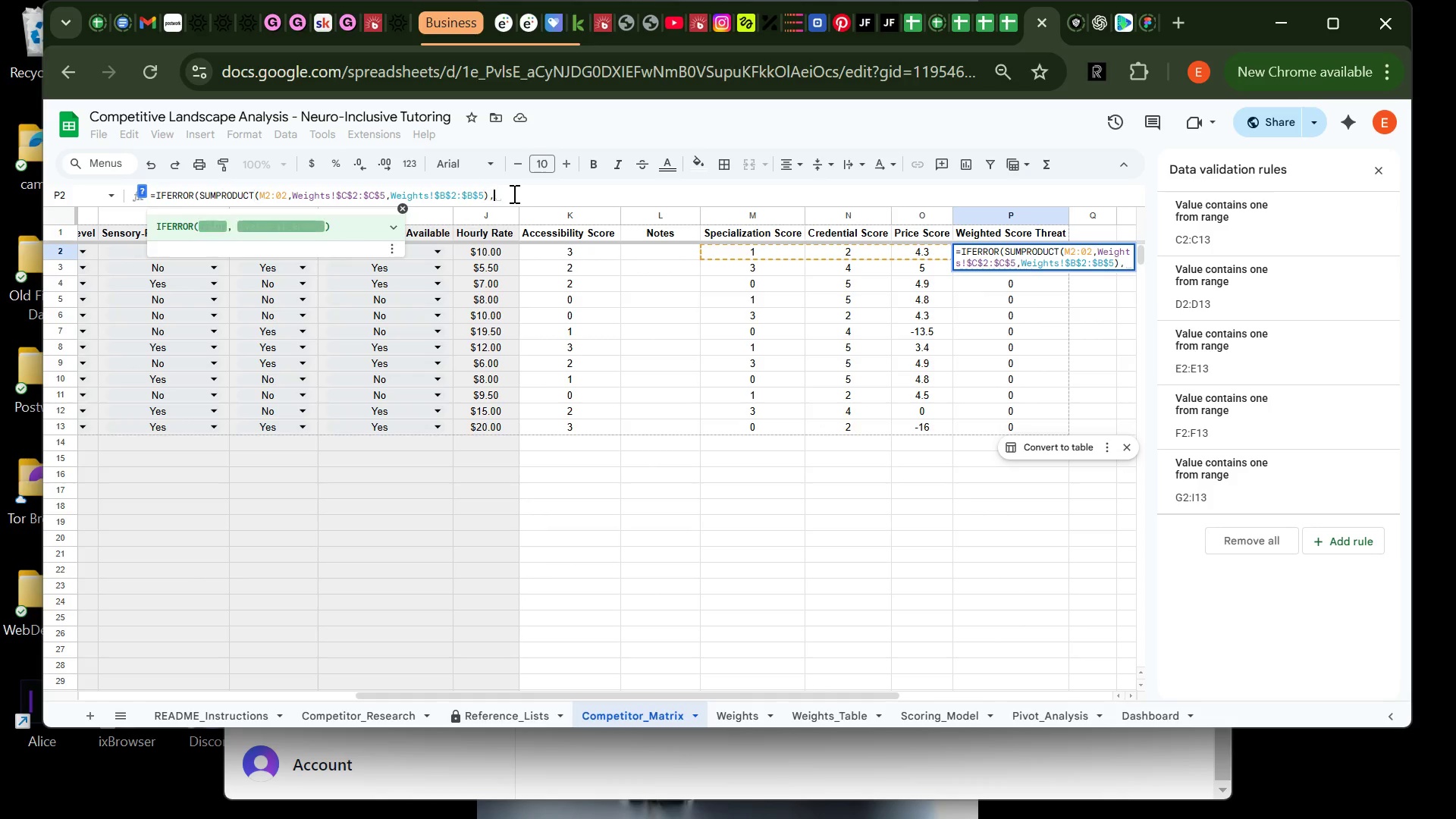 
key(0)
 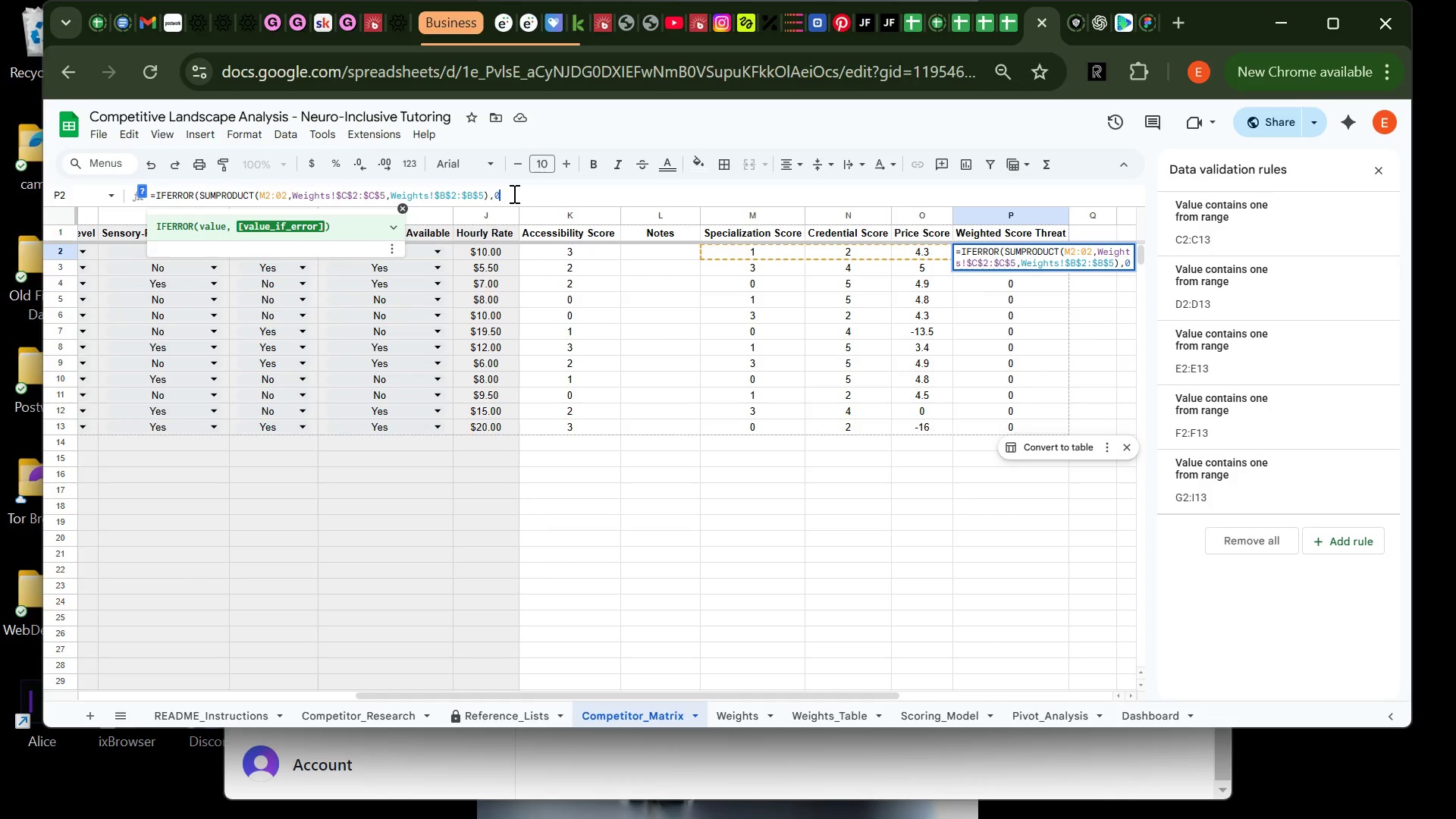 
key(Shift+0)
 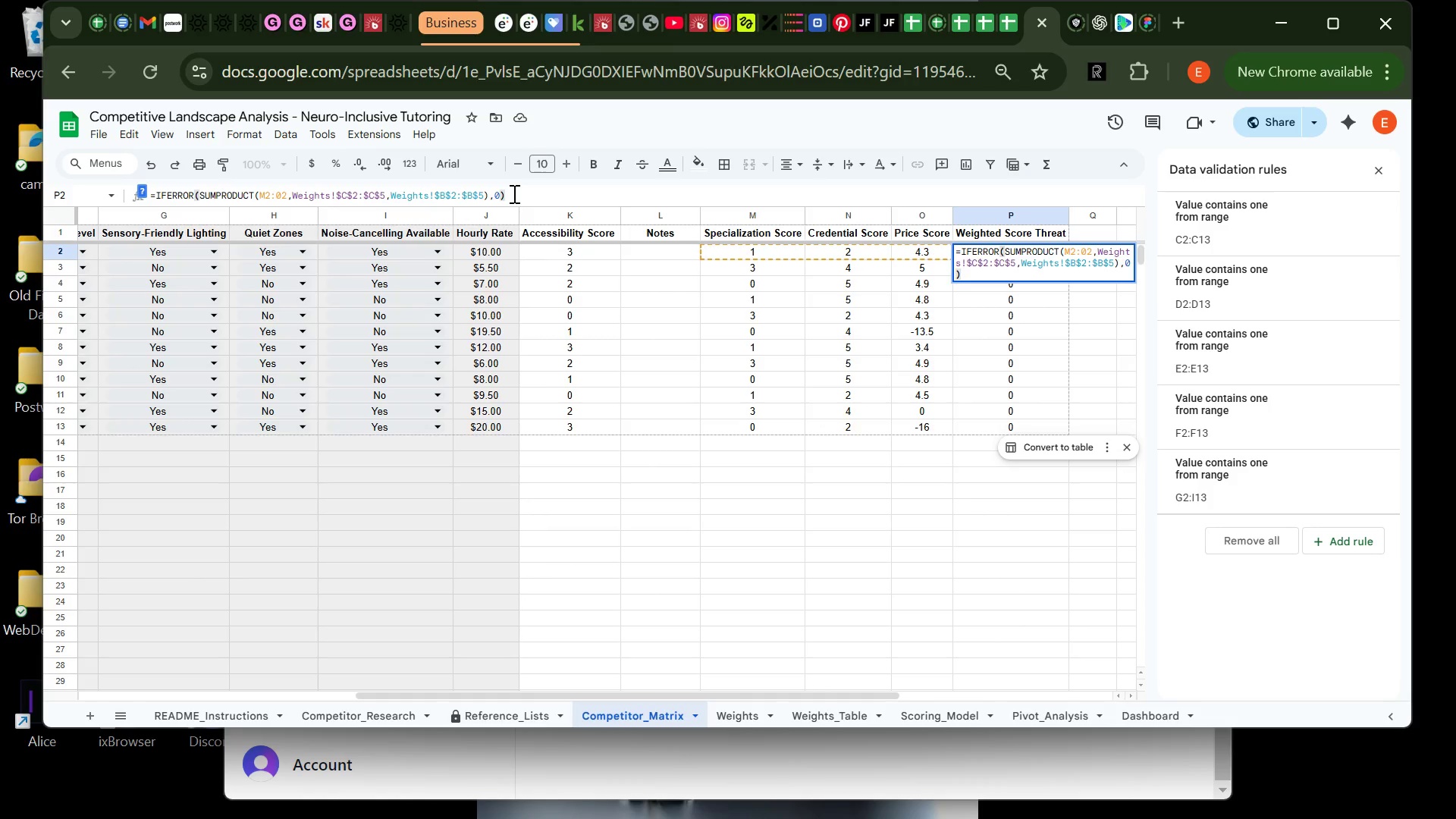 
wait(20.72)
 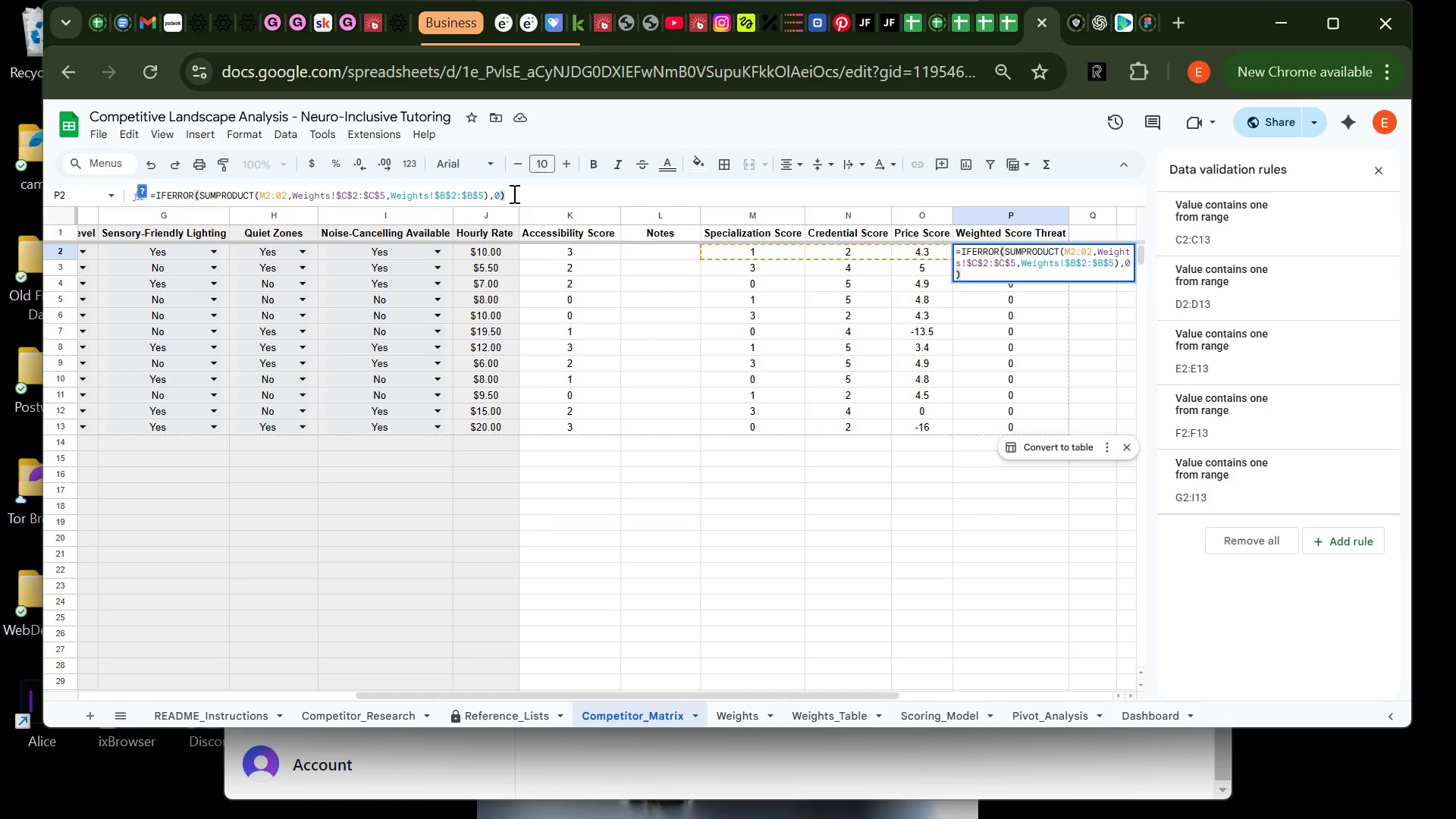 
key(Enter)
 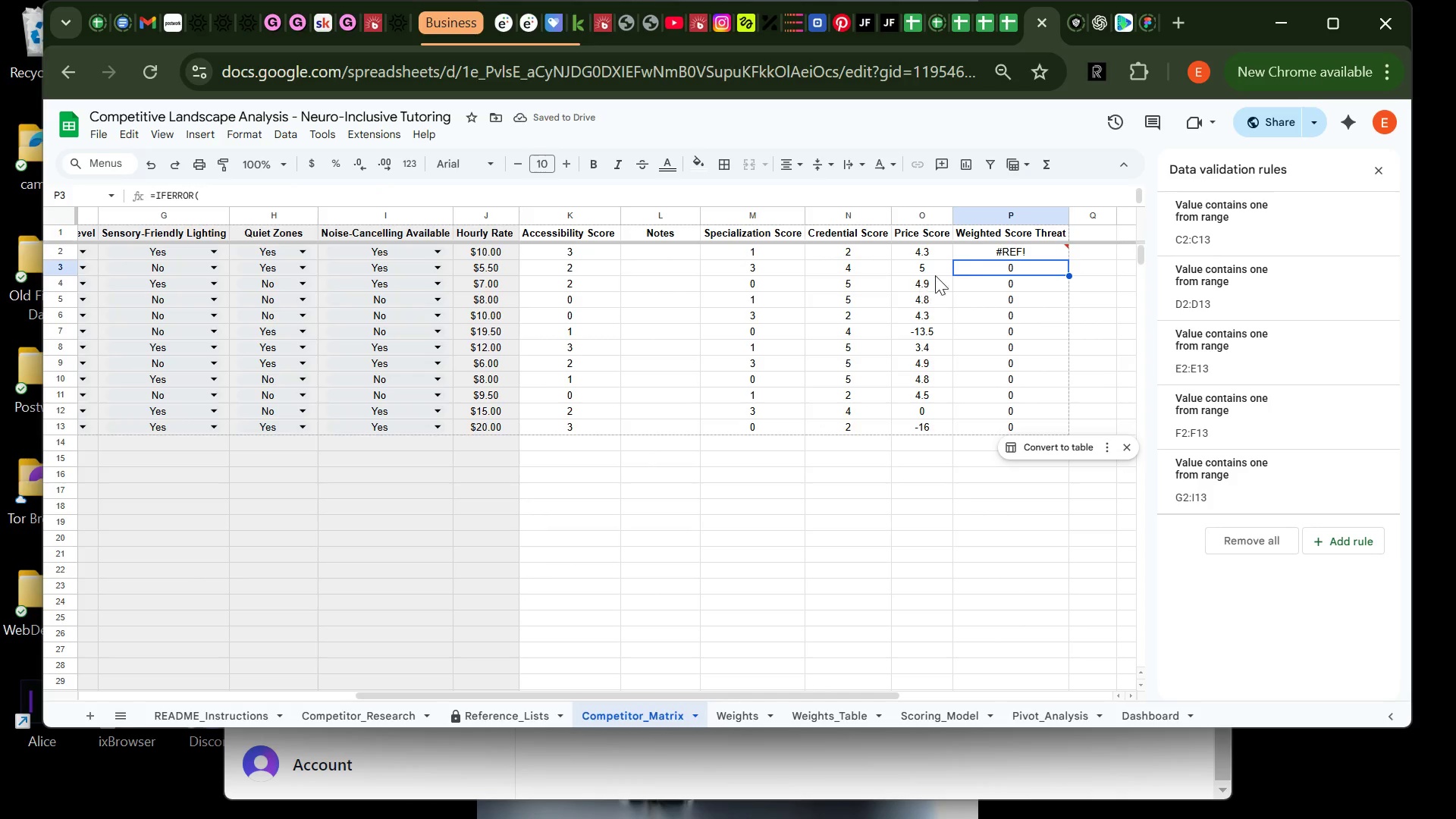 
left_click([991, 254])
 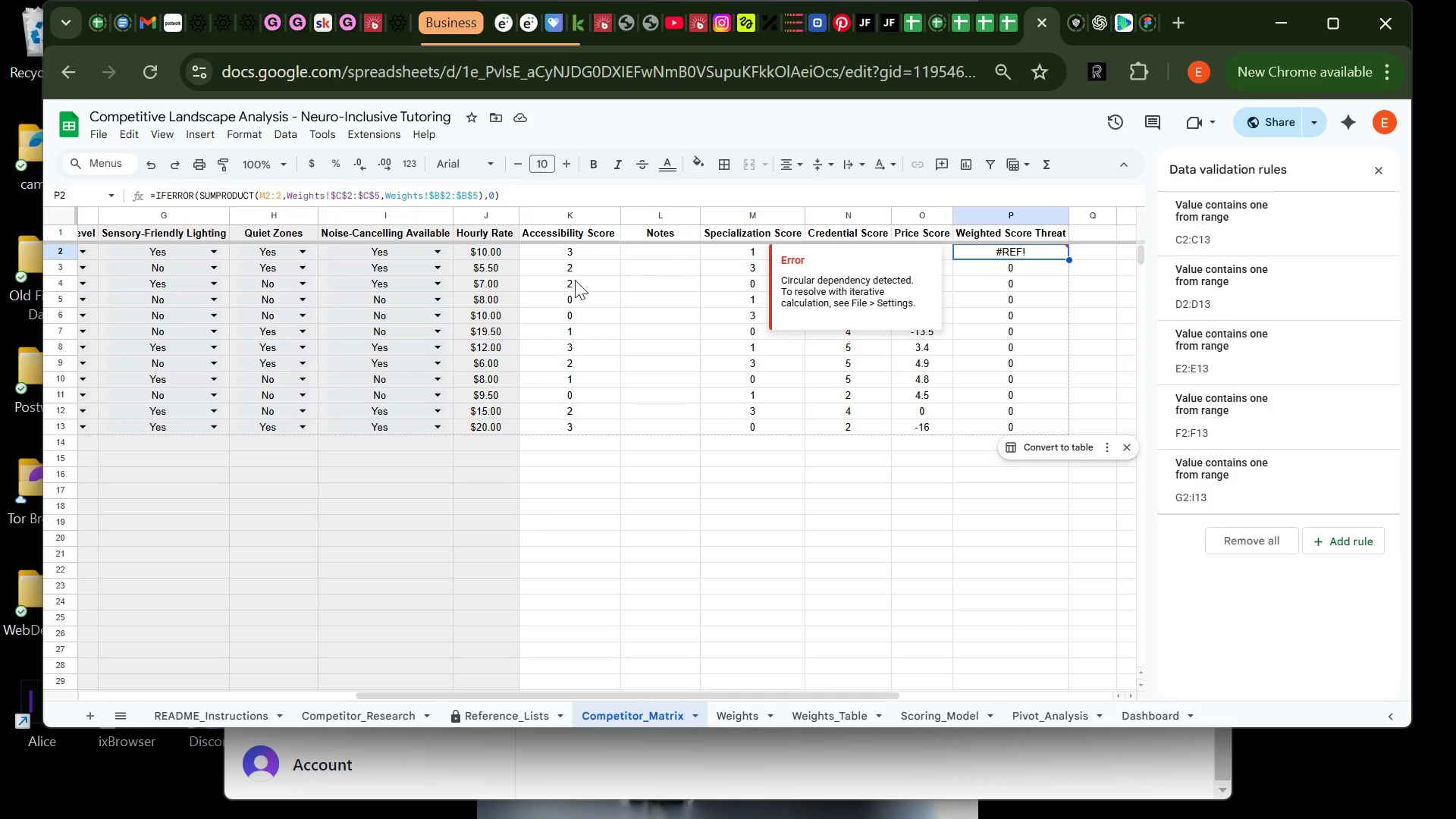 
wait(28.62)
 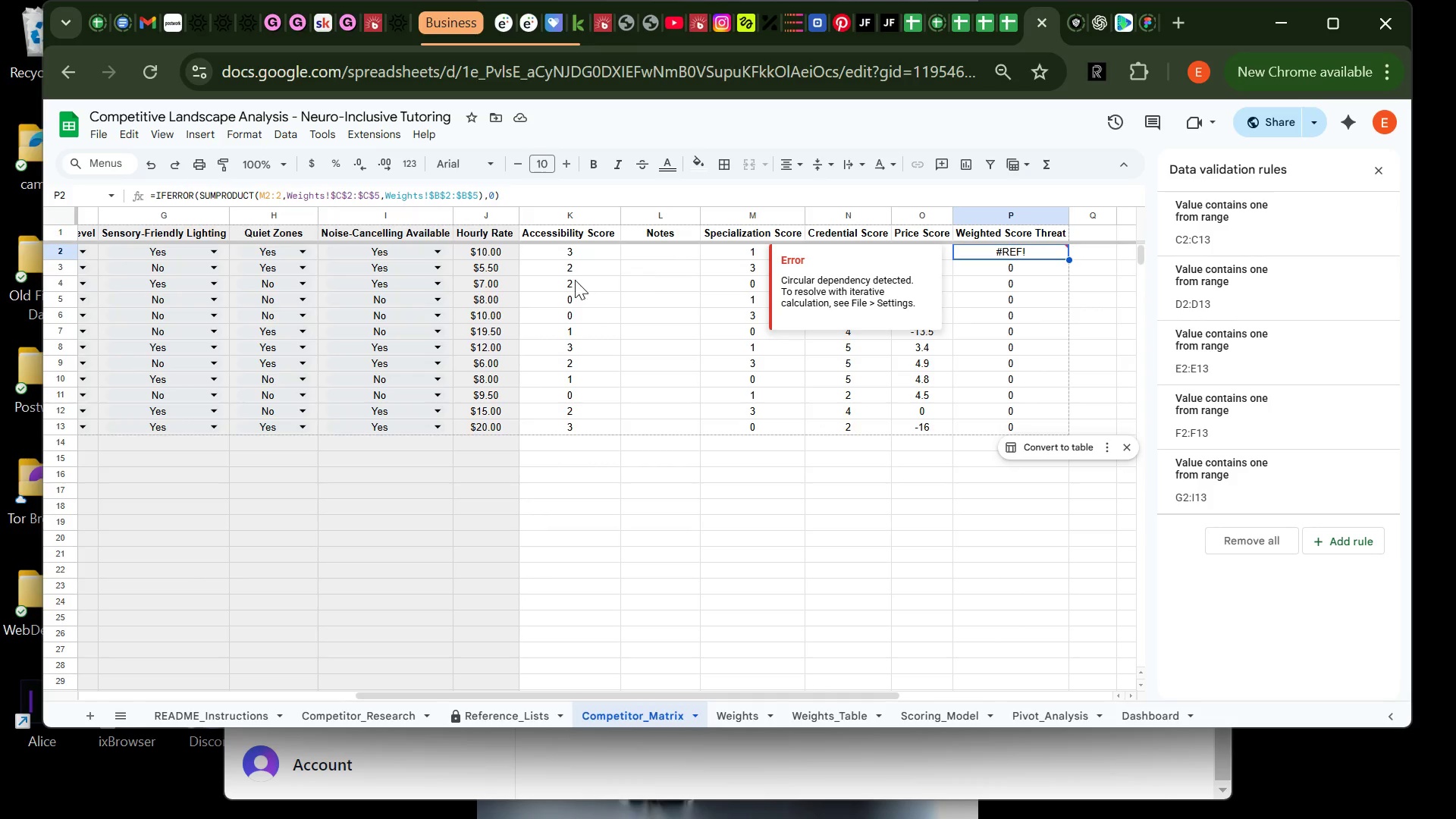 
left_click([276, 195])
 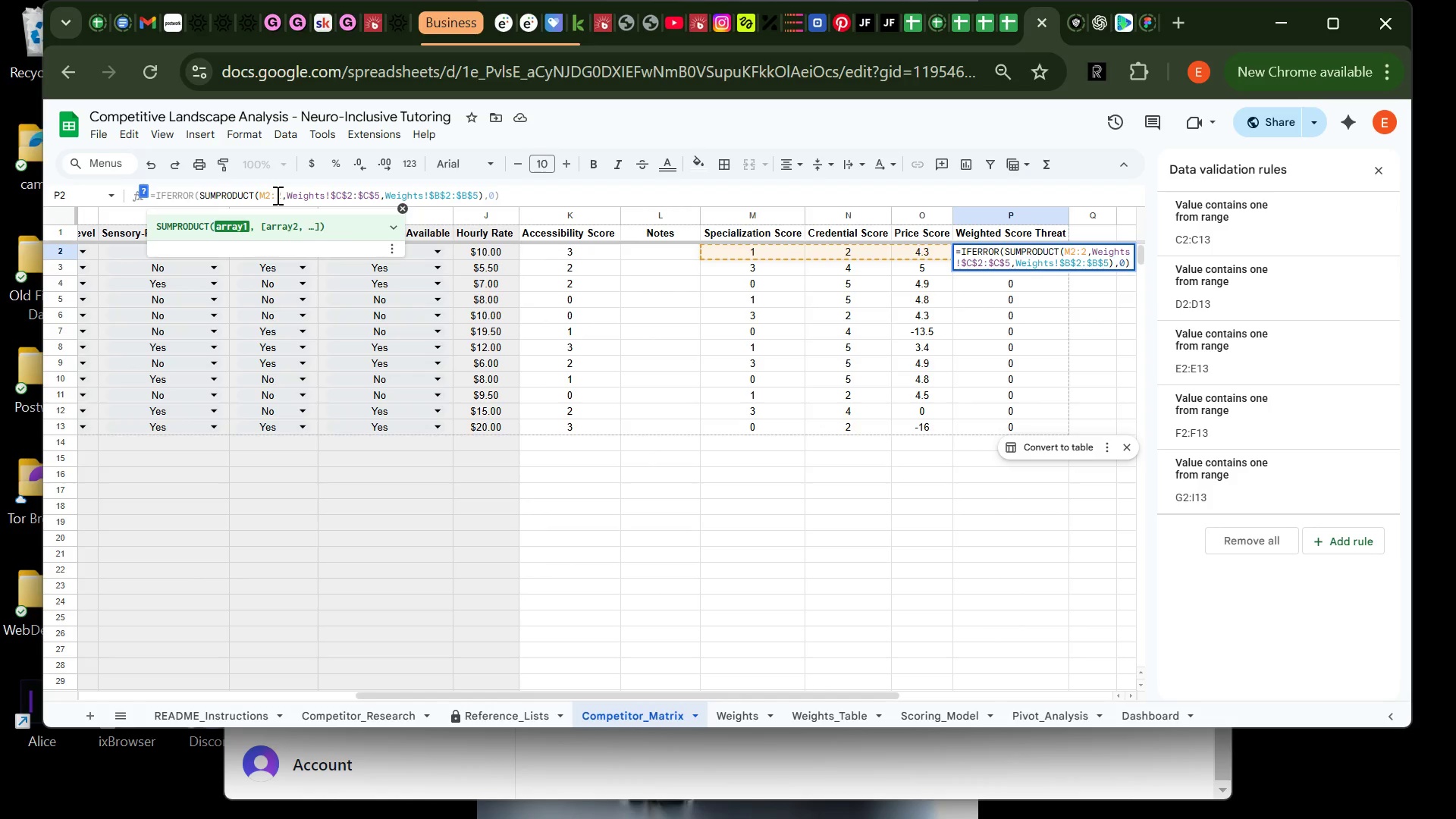 
key(O)
 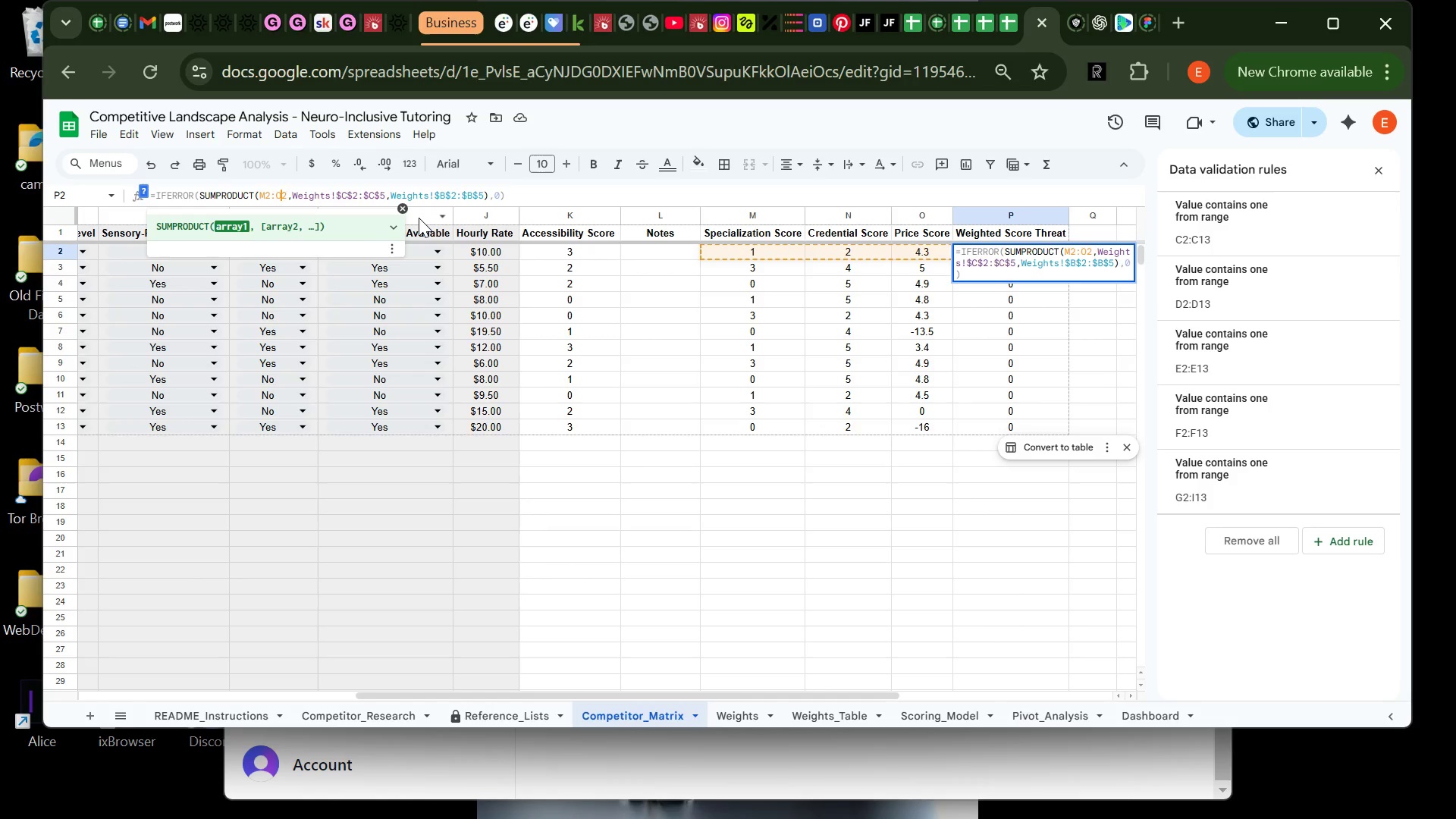 
key(Enter)
 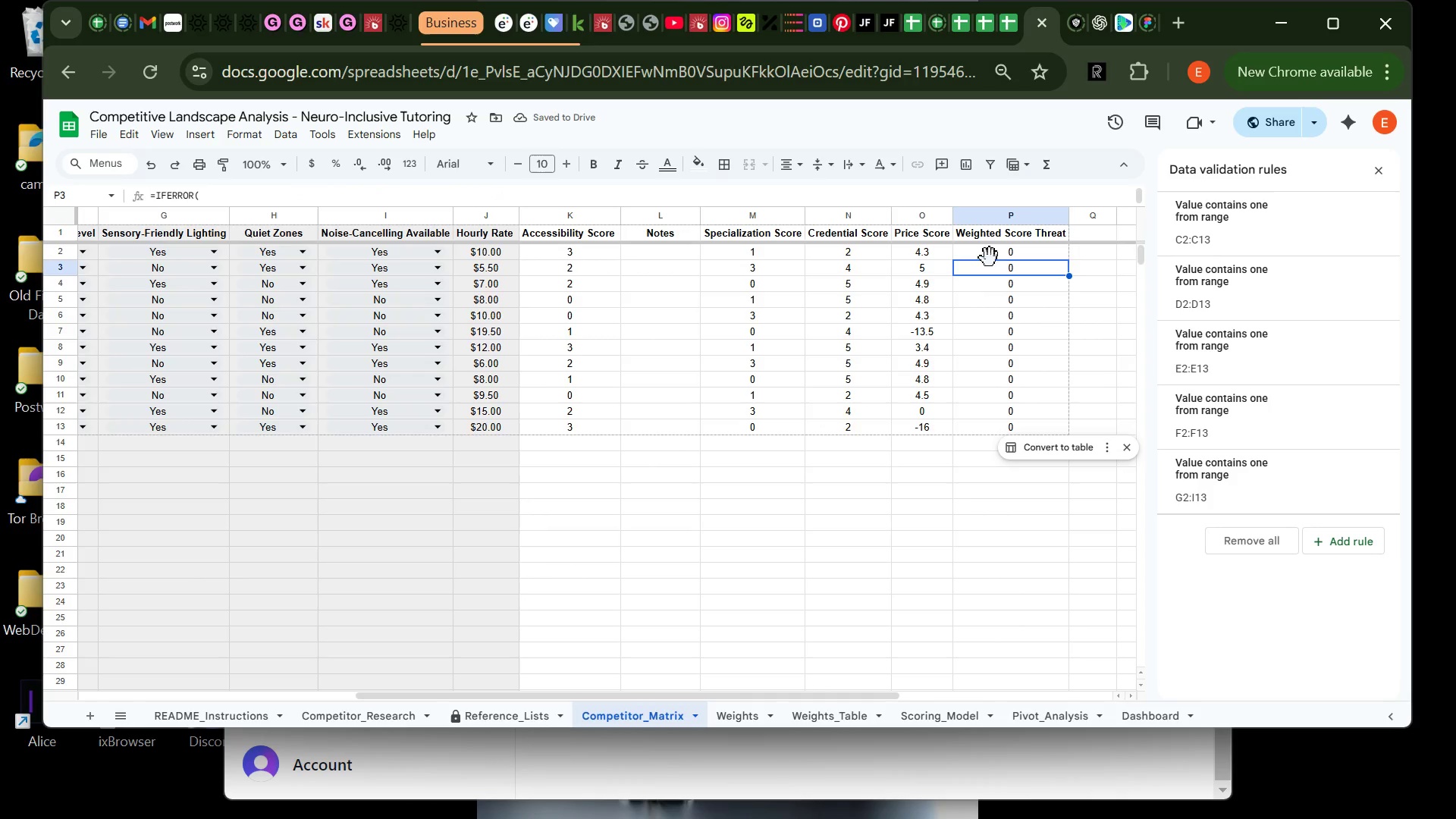 
left_click([1012, 255])
 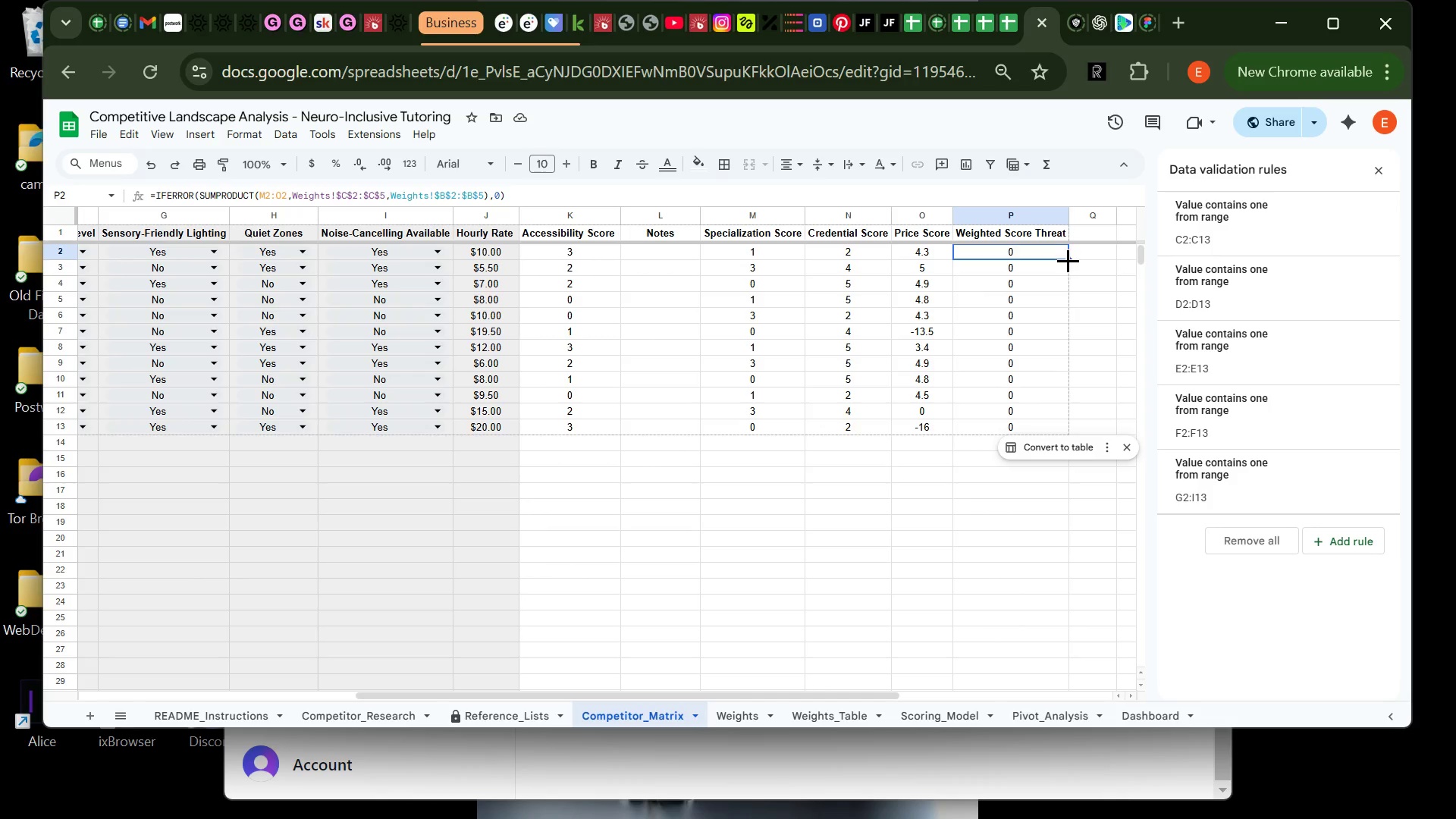 
left_click_drag(start_coordinate=[1068, 259], to_coordinate=[1049, 427])
 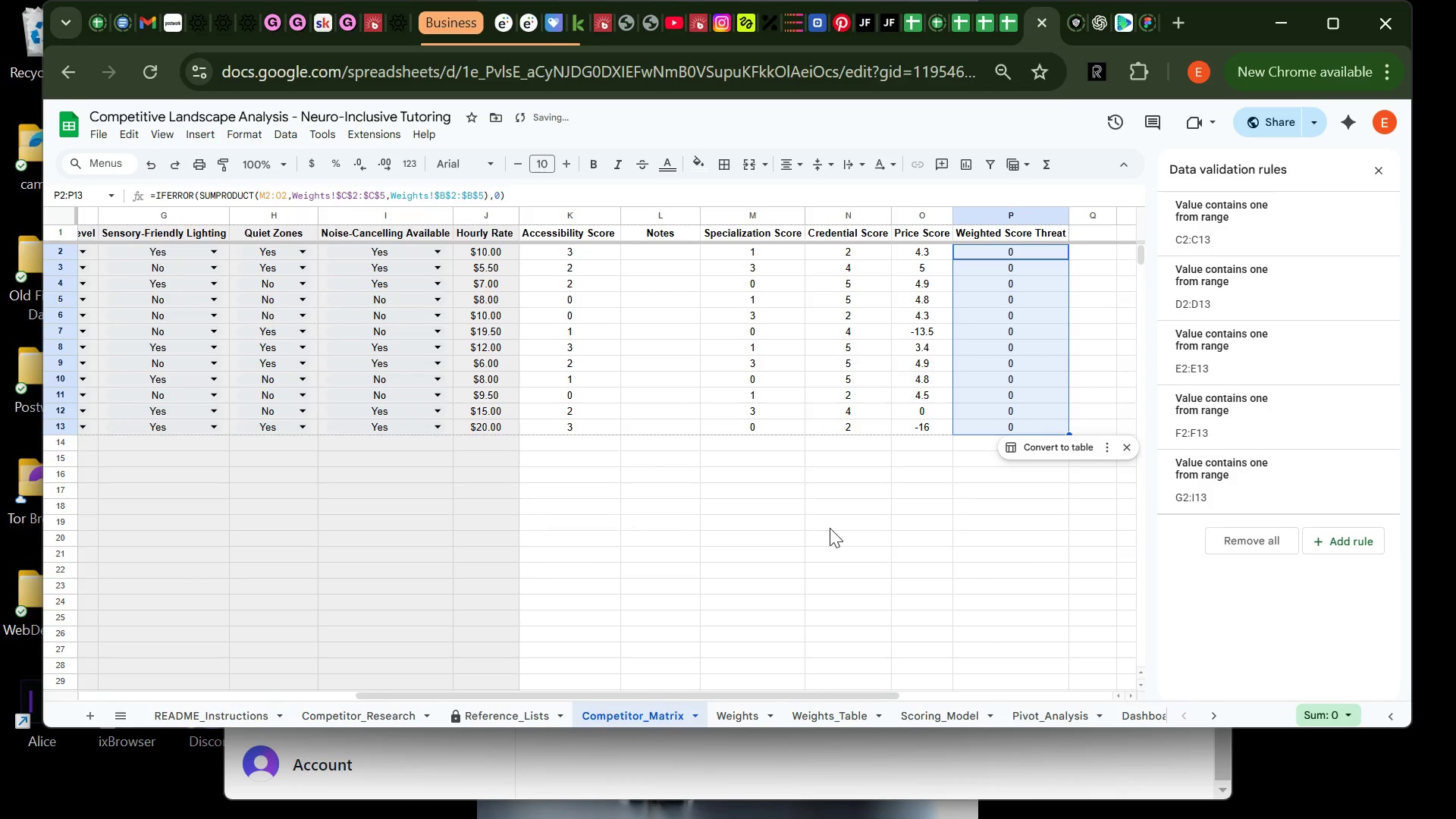 
left_click([830, 528])
 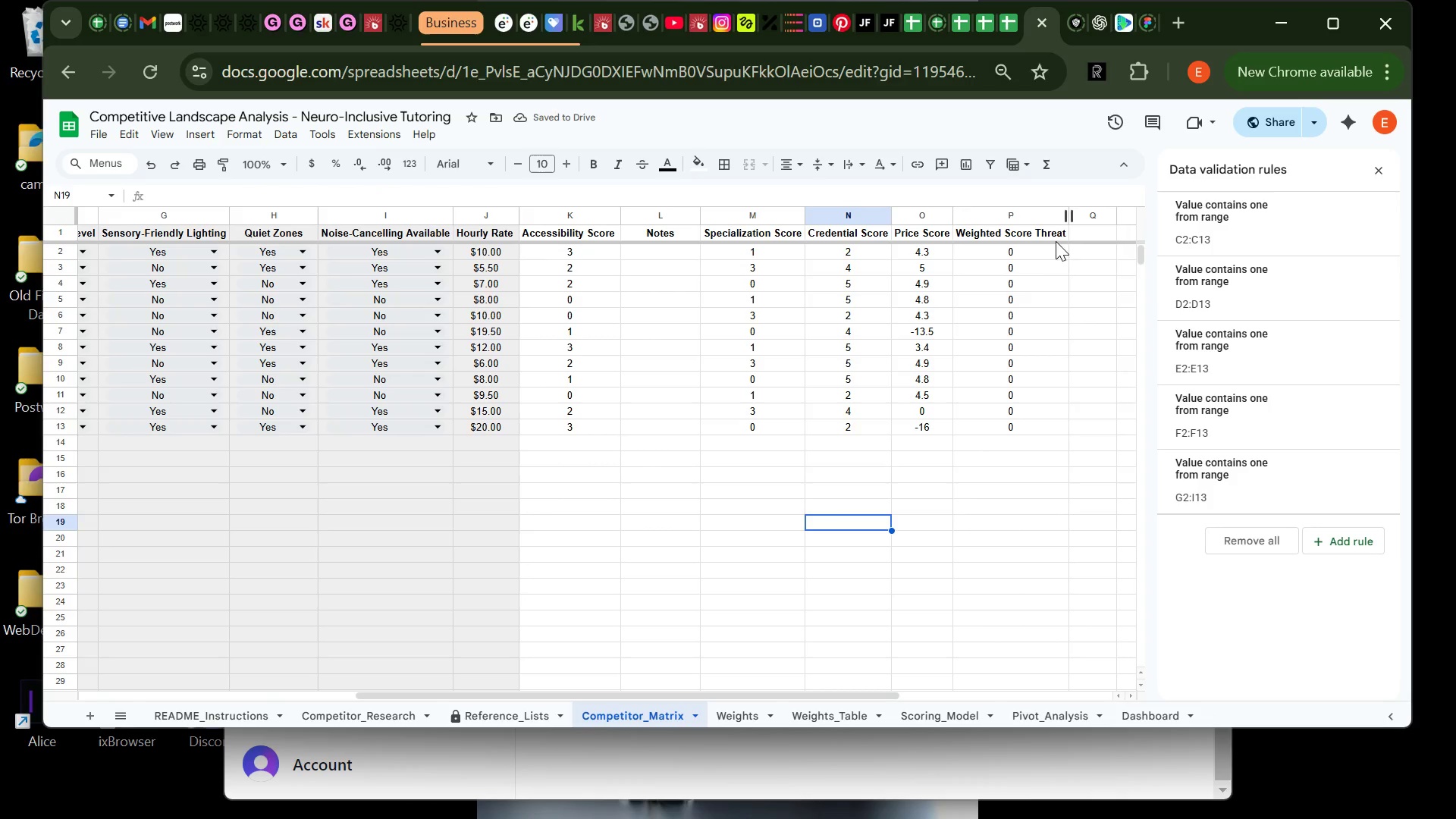 
left_click([1023, 303])
 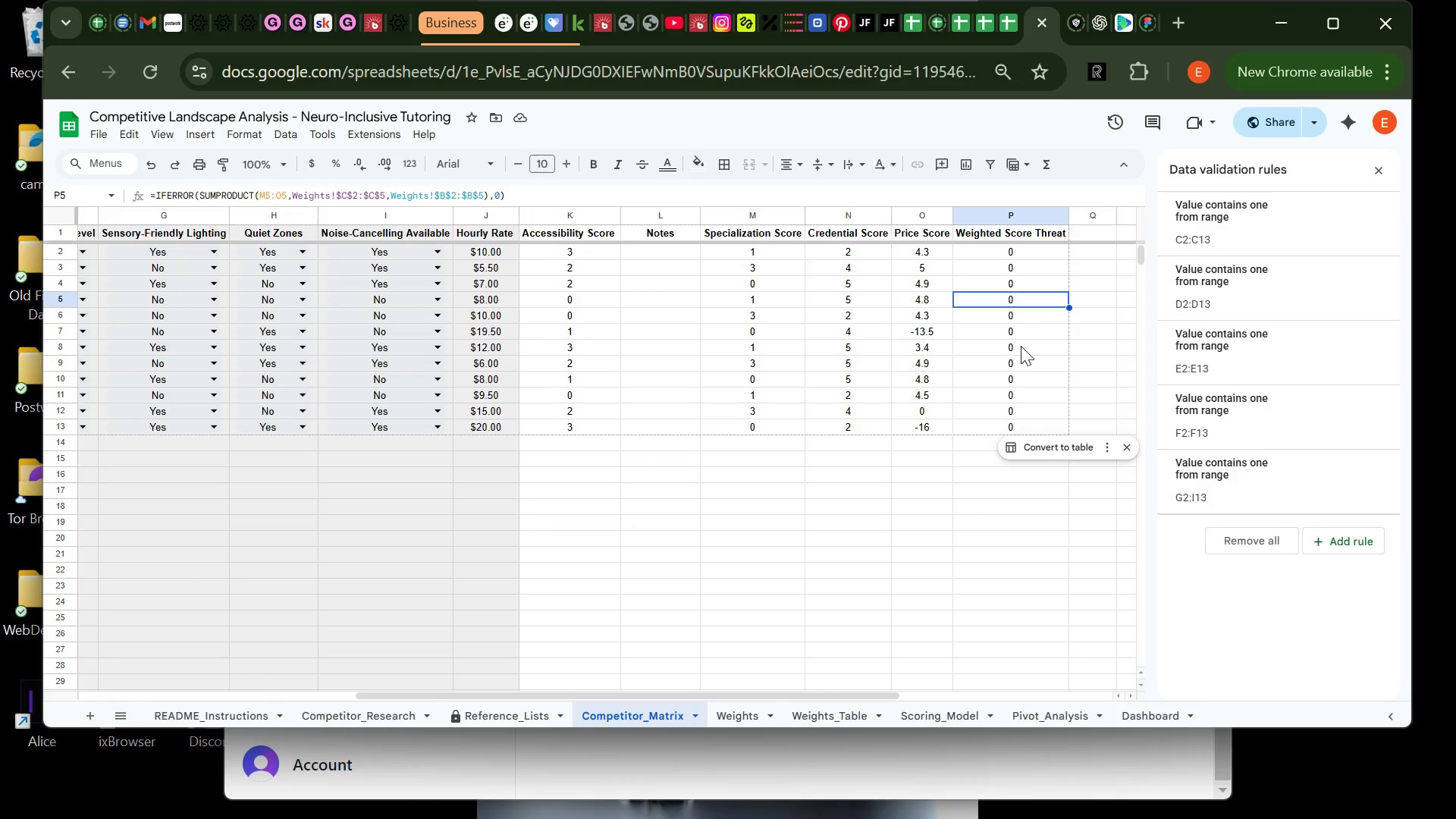 
left_click([1021, 346])
 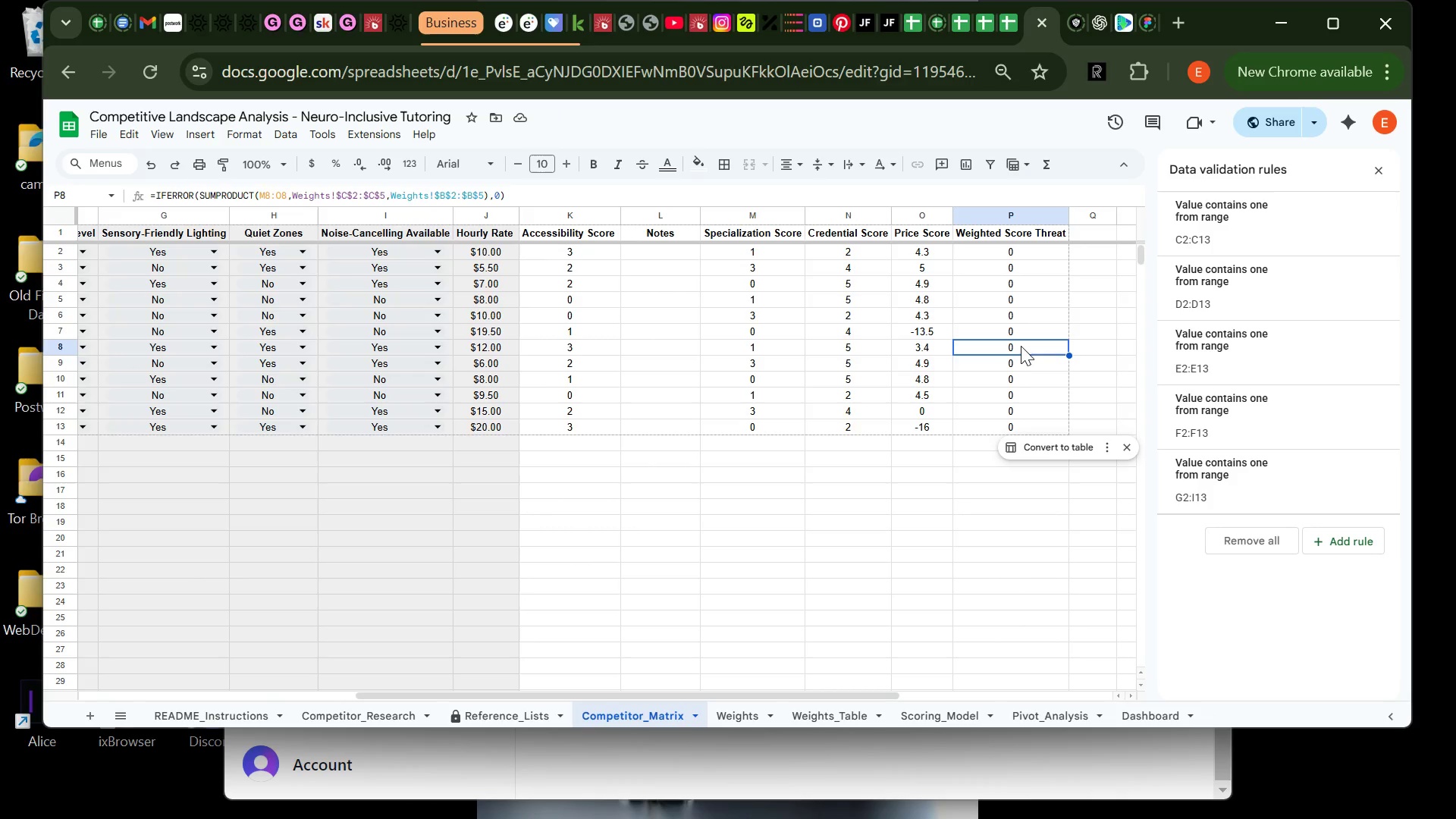 
wait(8.75)
 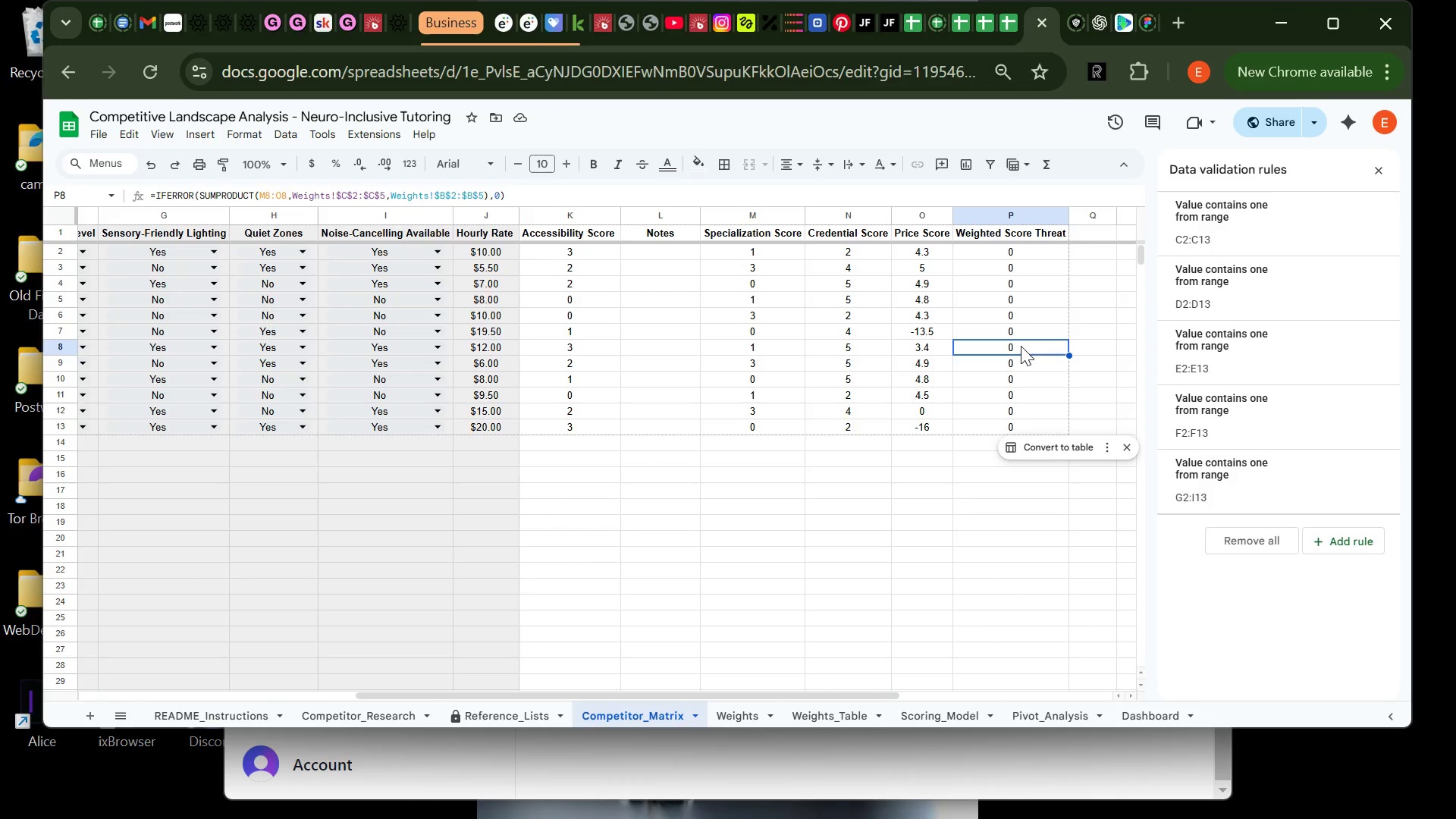 
left_click([1034, 252])
 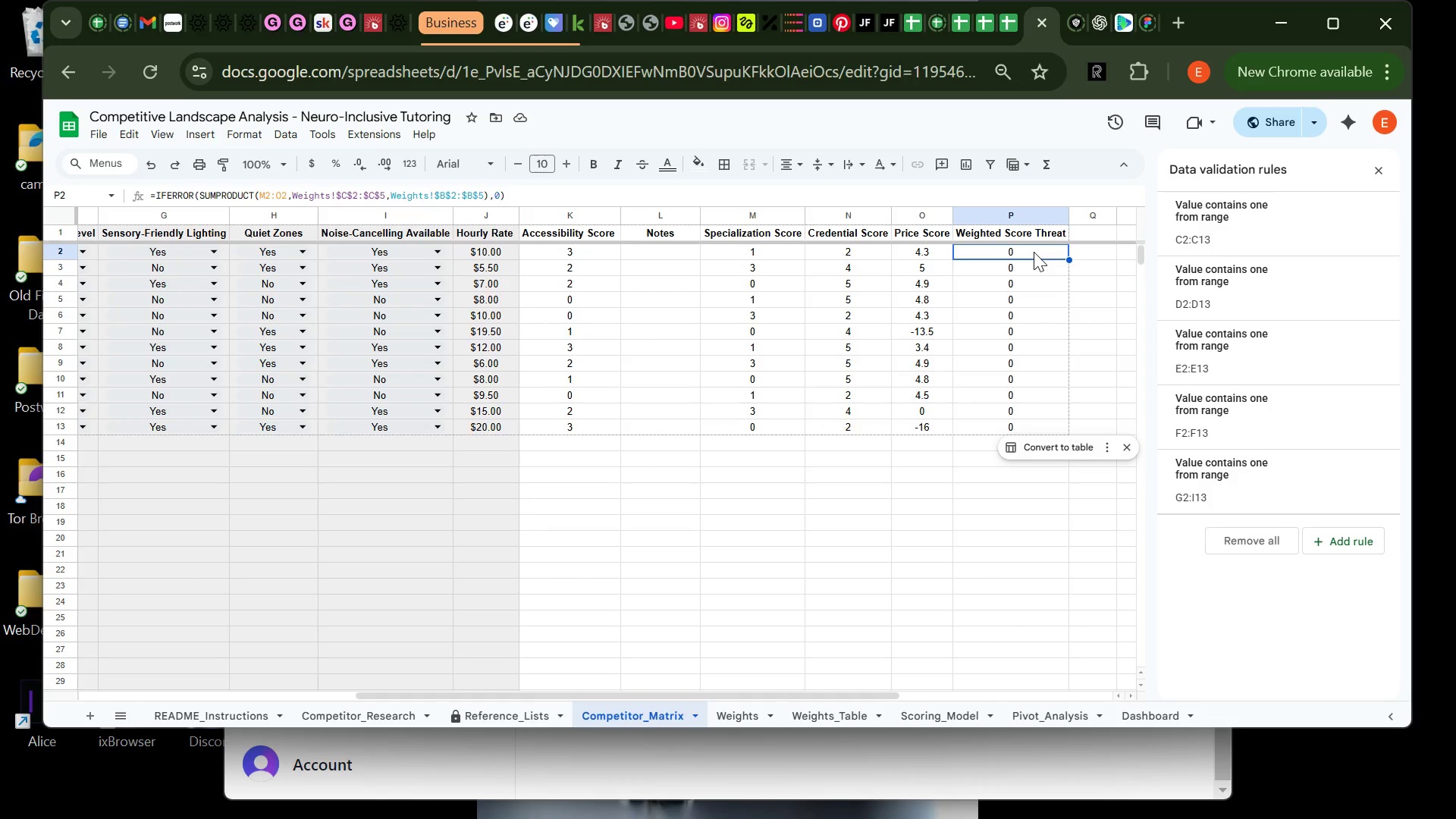 
wait(6.75)
 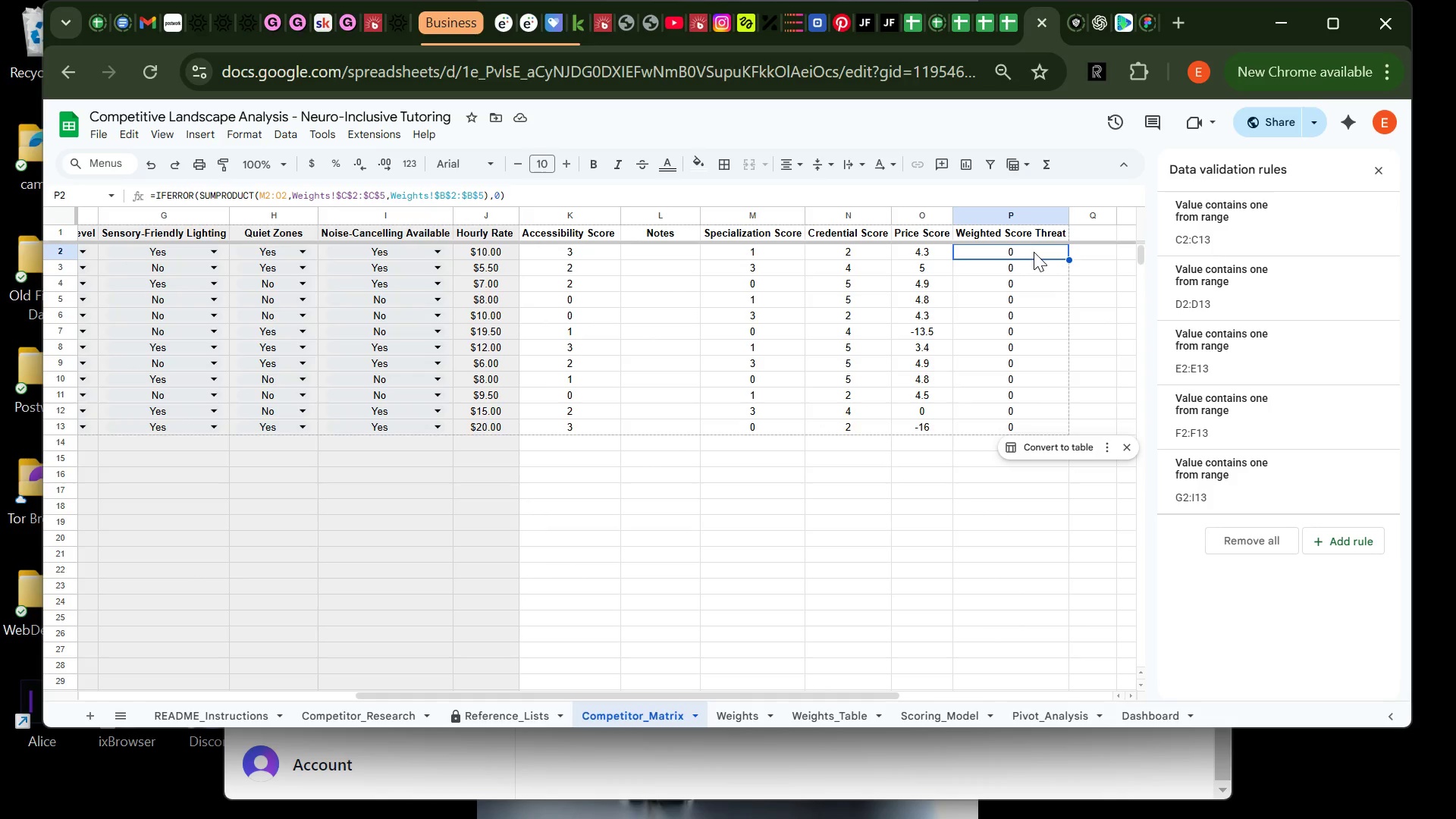 
left_click([898, 253])
 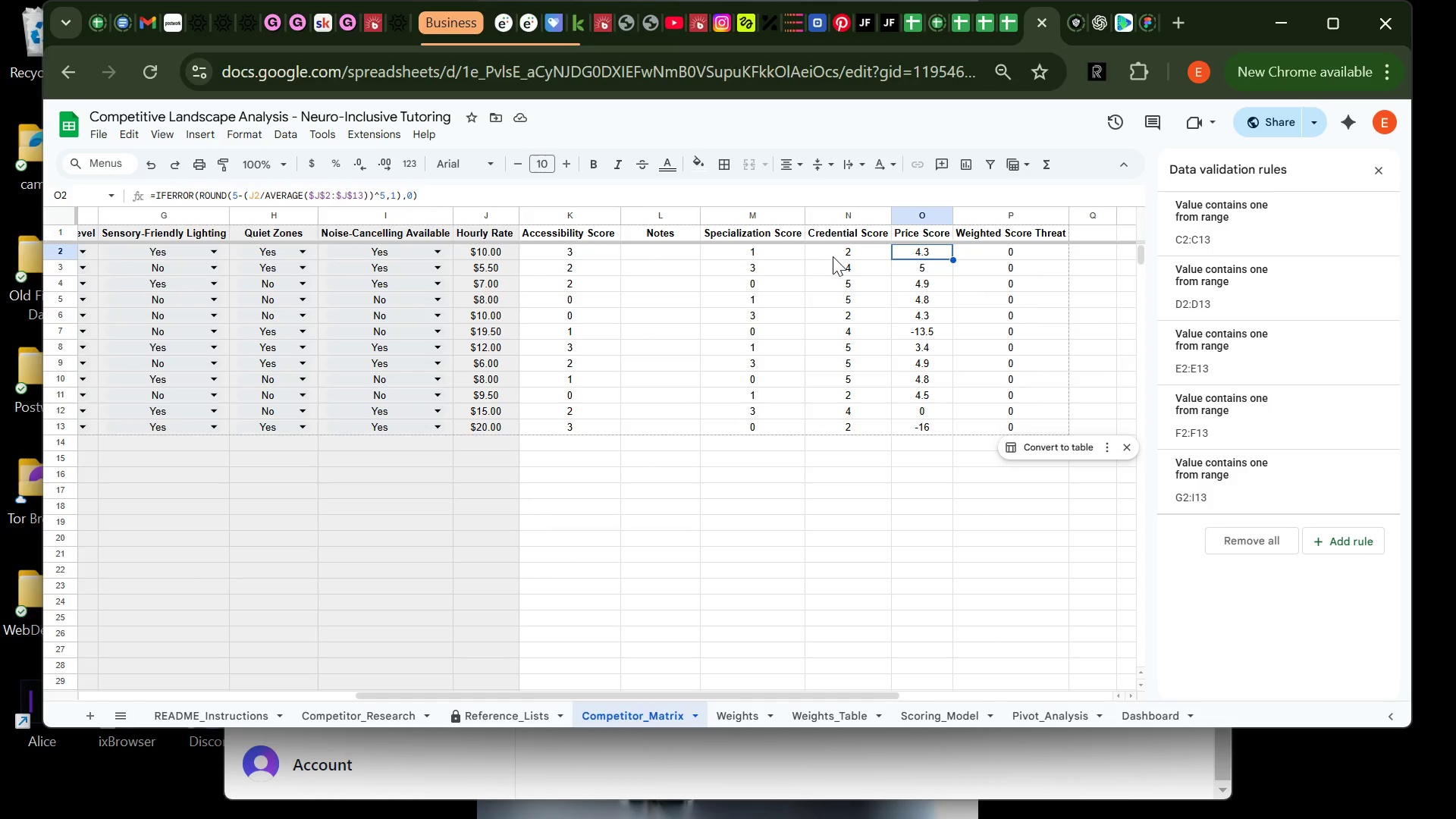 
left_click([833, 256])
 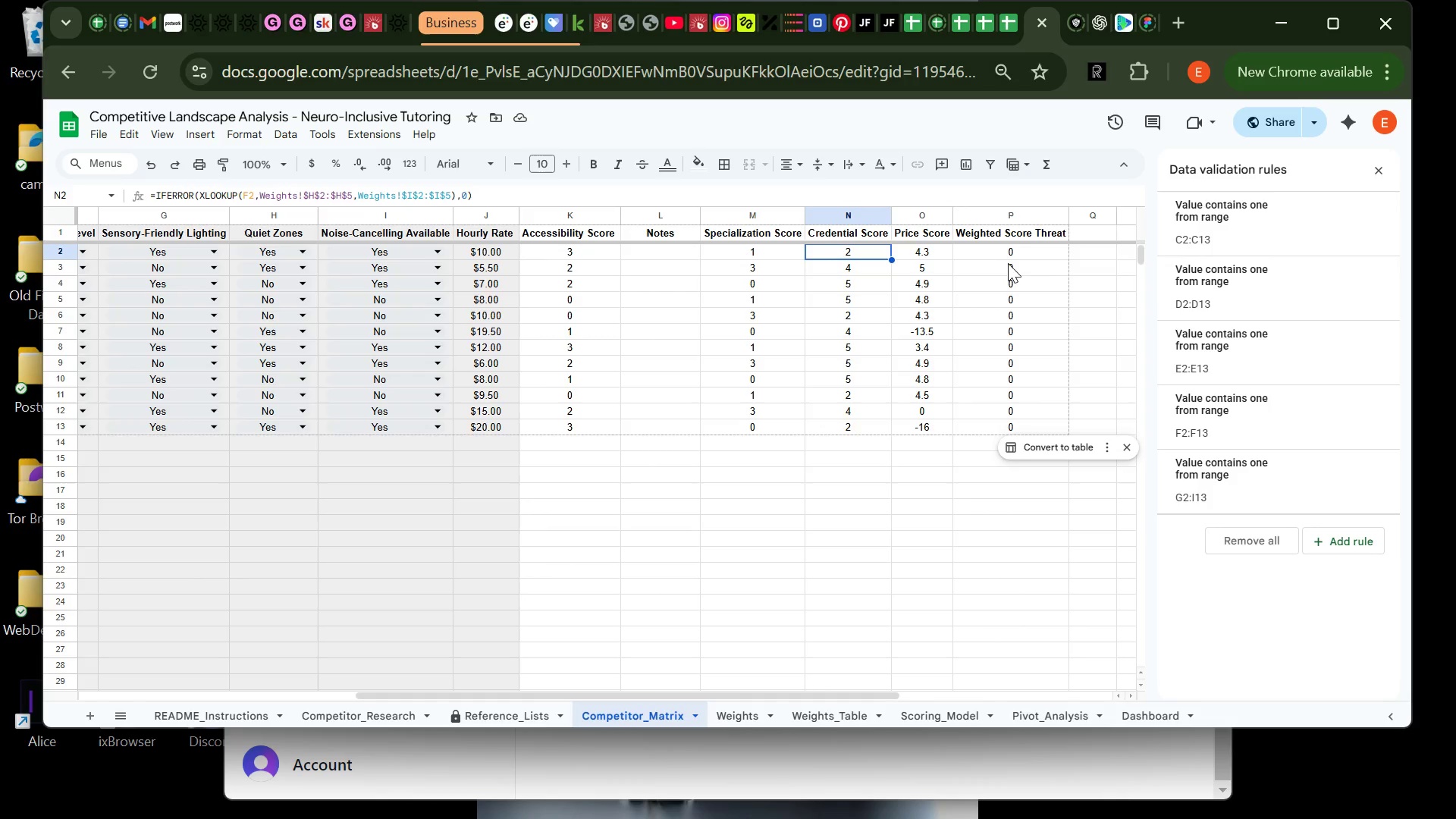 
left_click([1012, 256])
 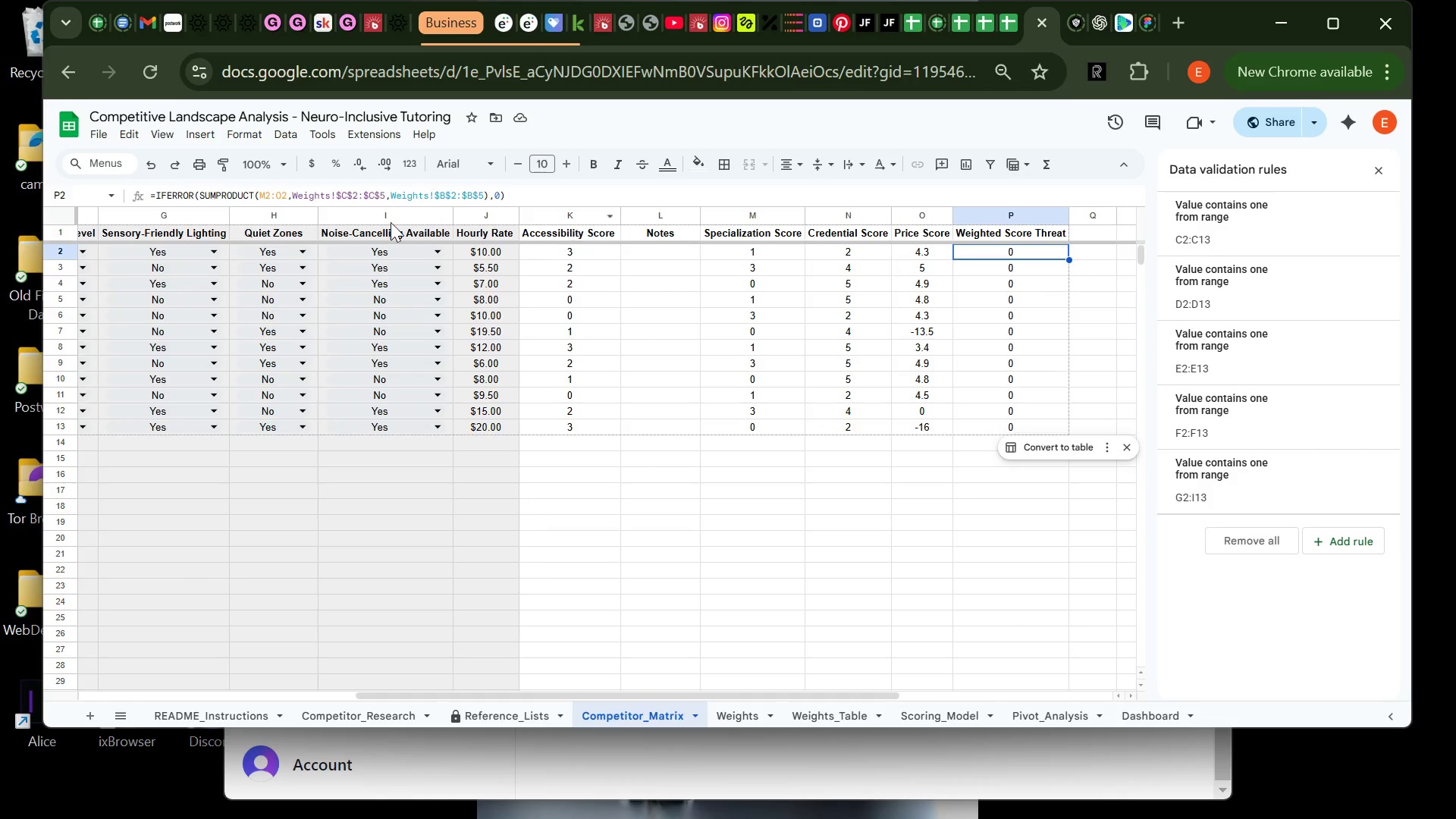 
wait(5.72)
 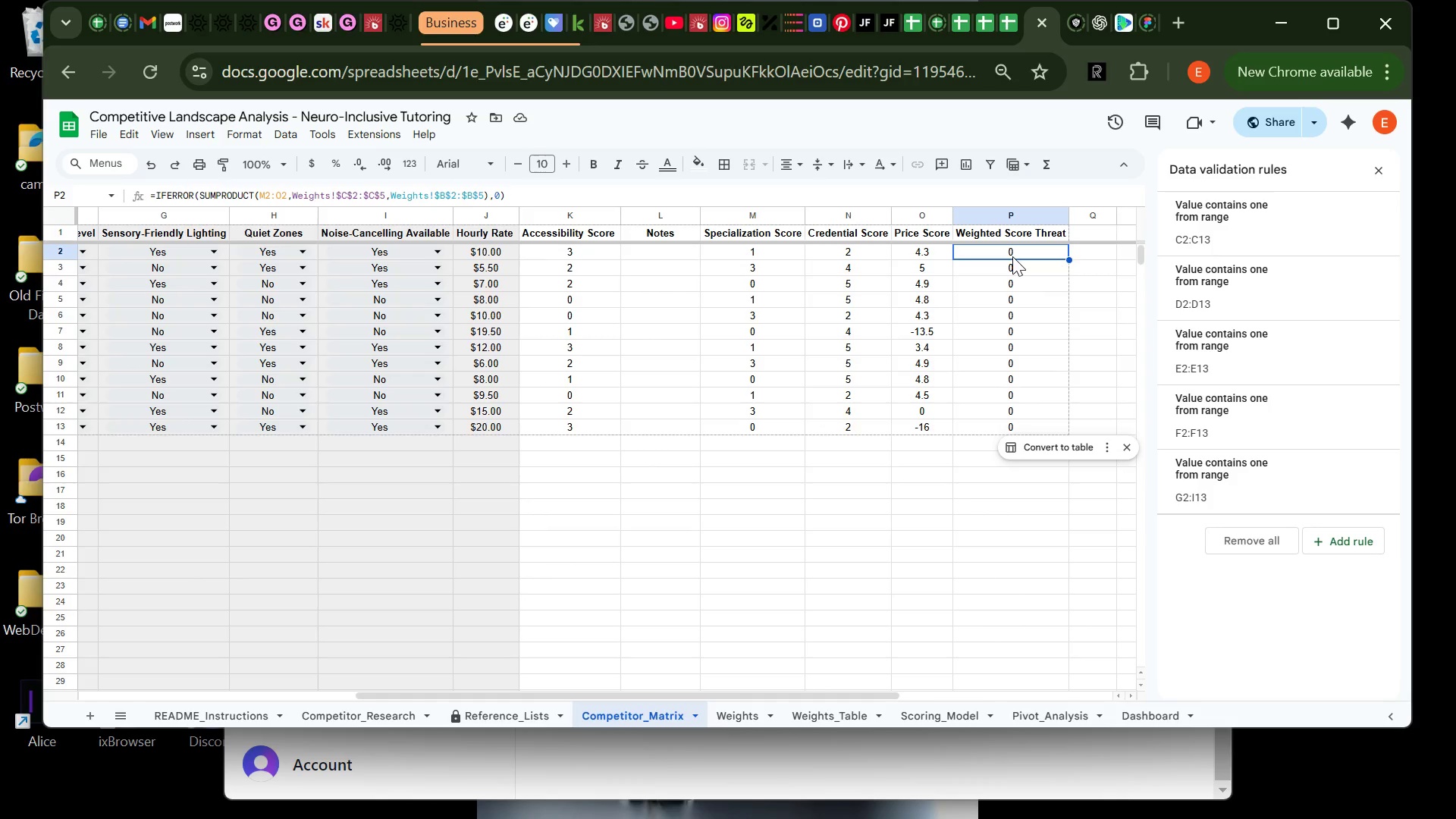 
left_click([223, 192])
 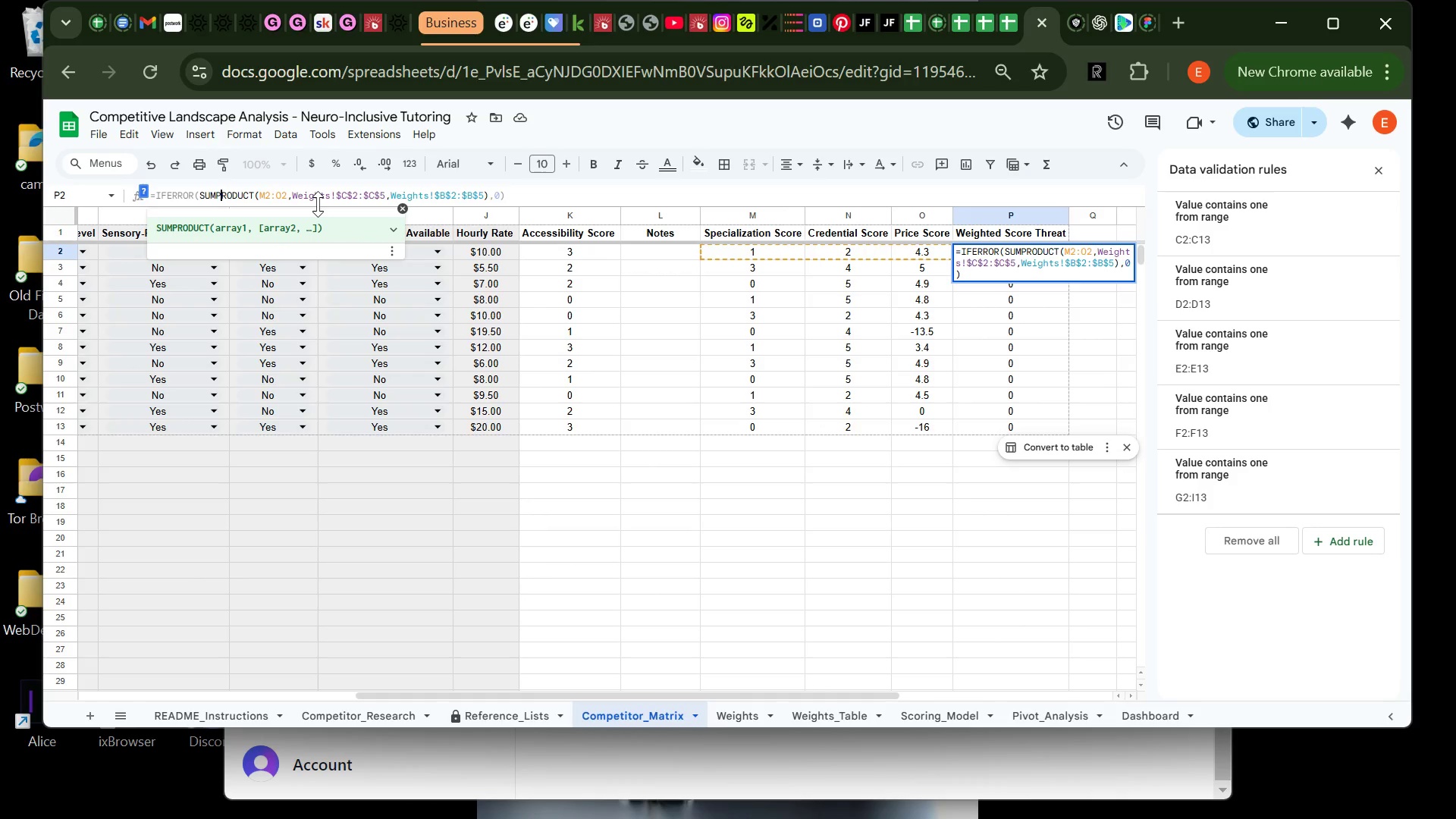 
wait(16.19)
 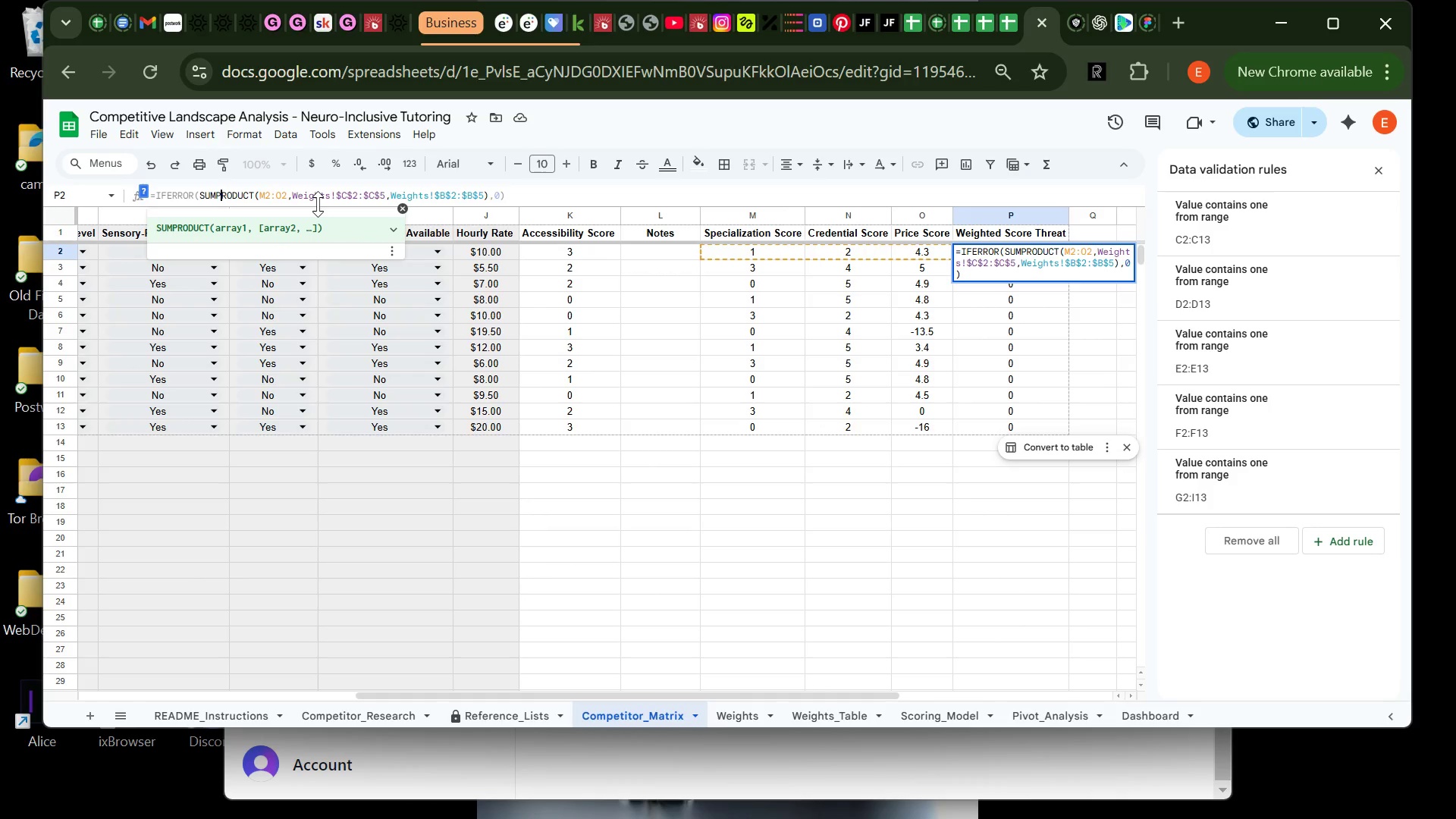 
left_click([329, 195])
 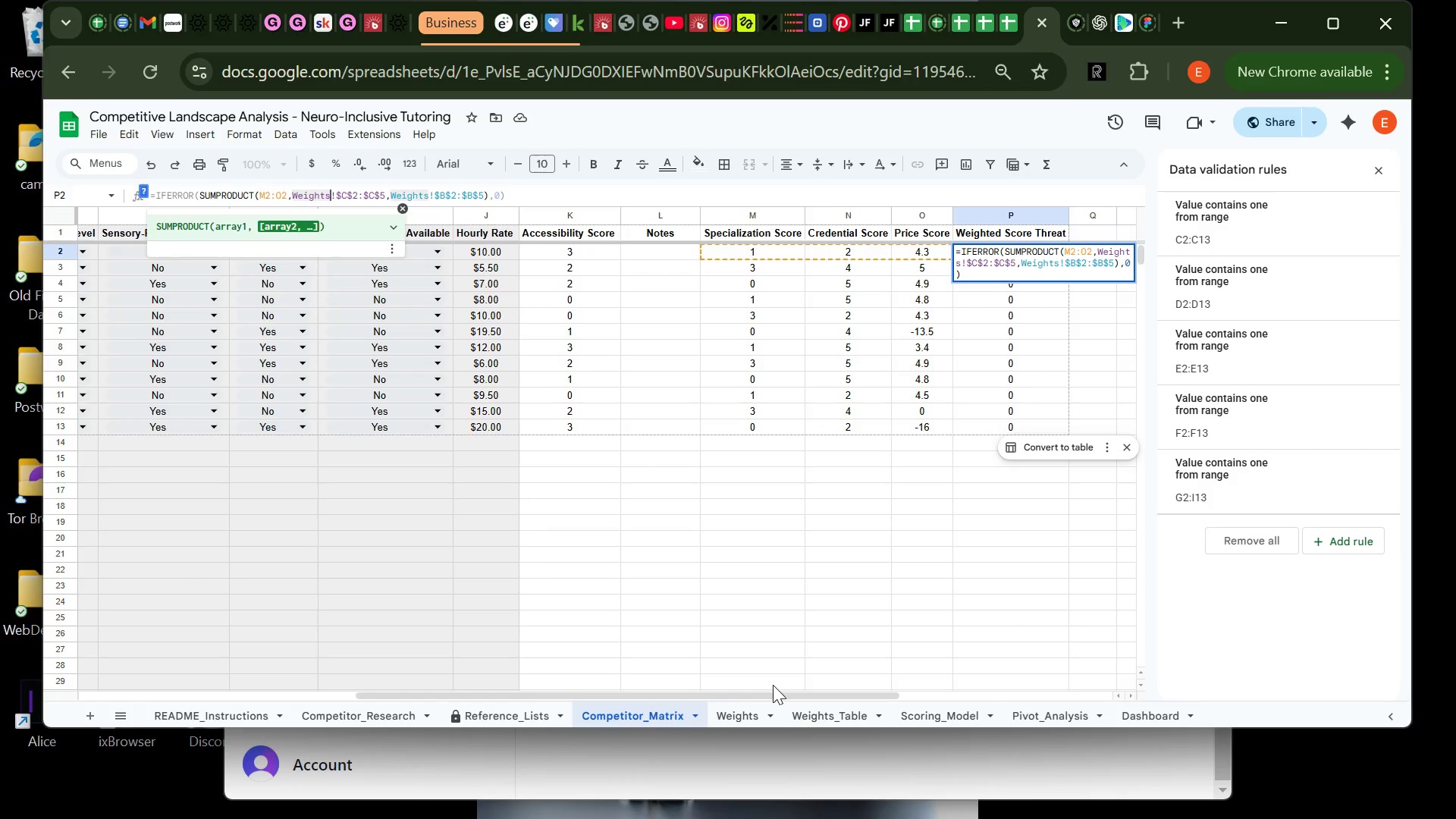 
double_click([749, 718])
 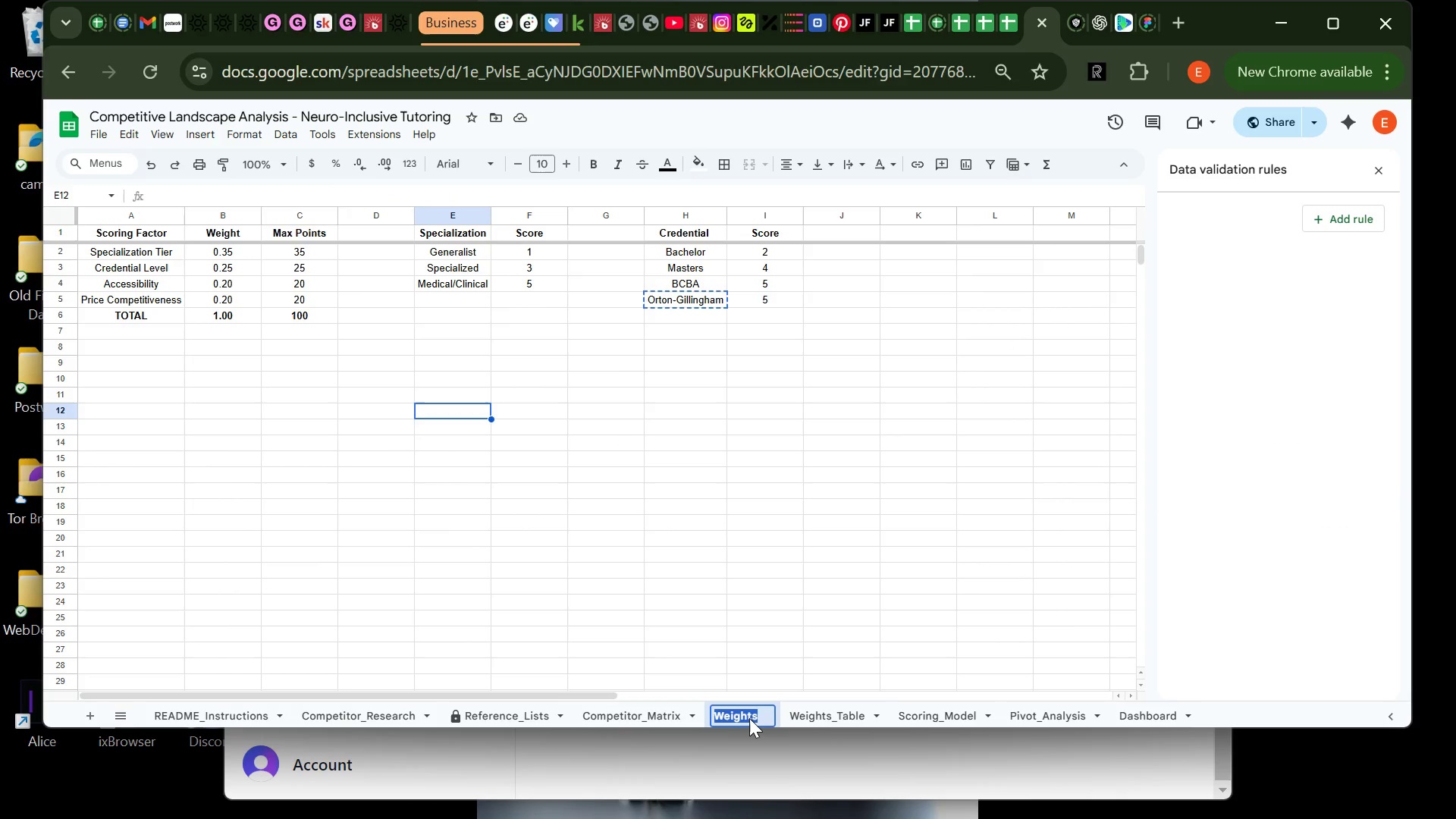 
key(Control+C)
 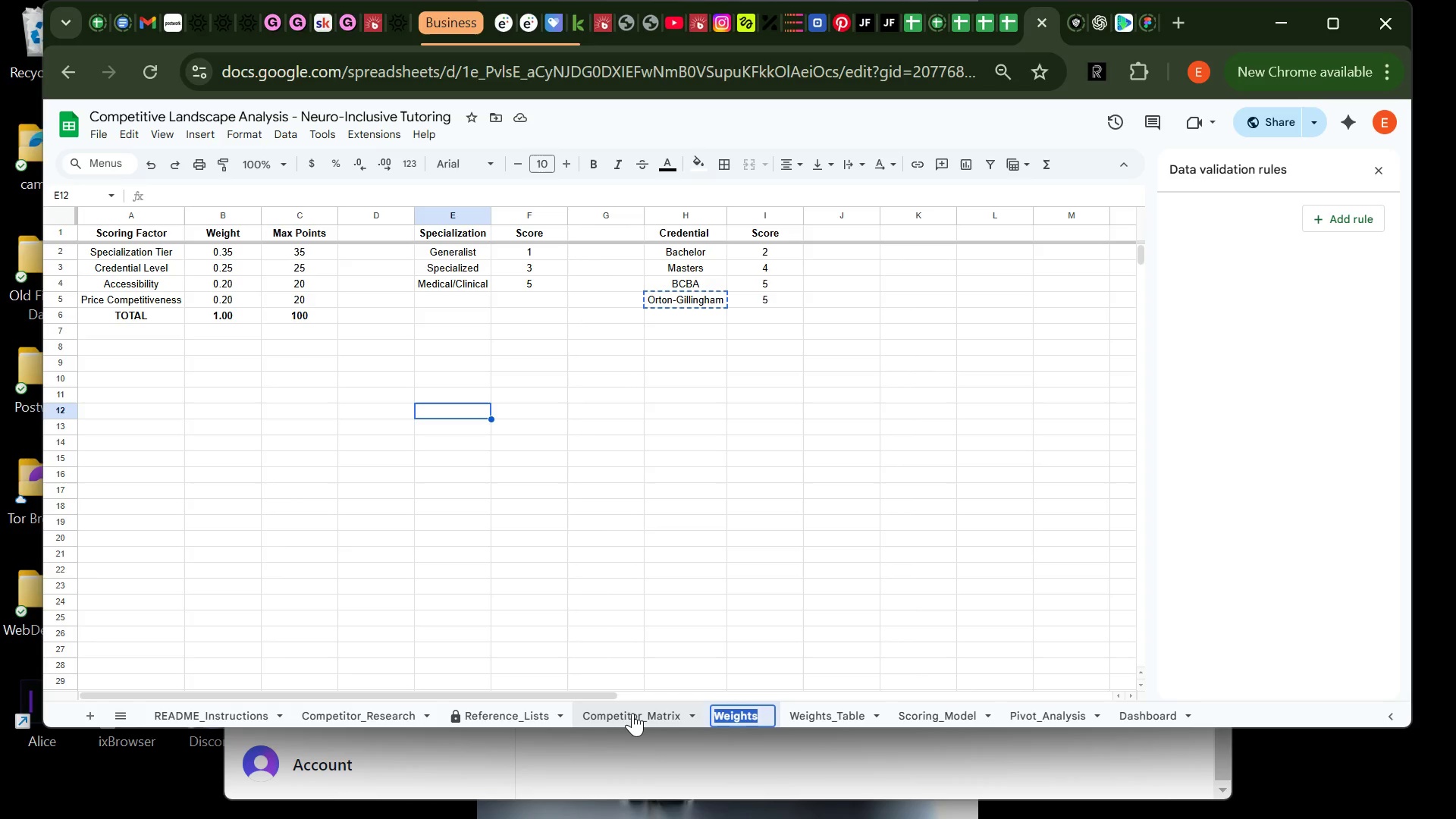 
left_click([632, 713])
 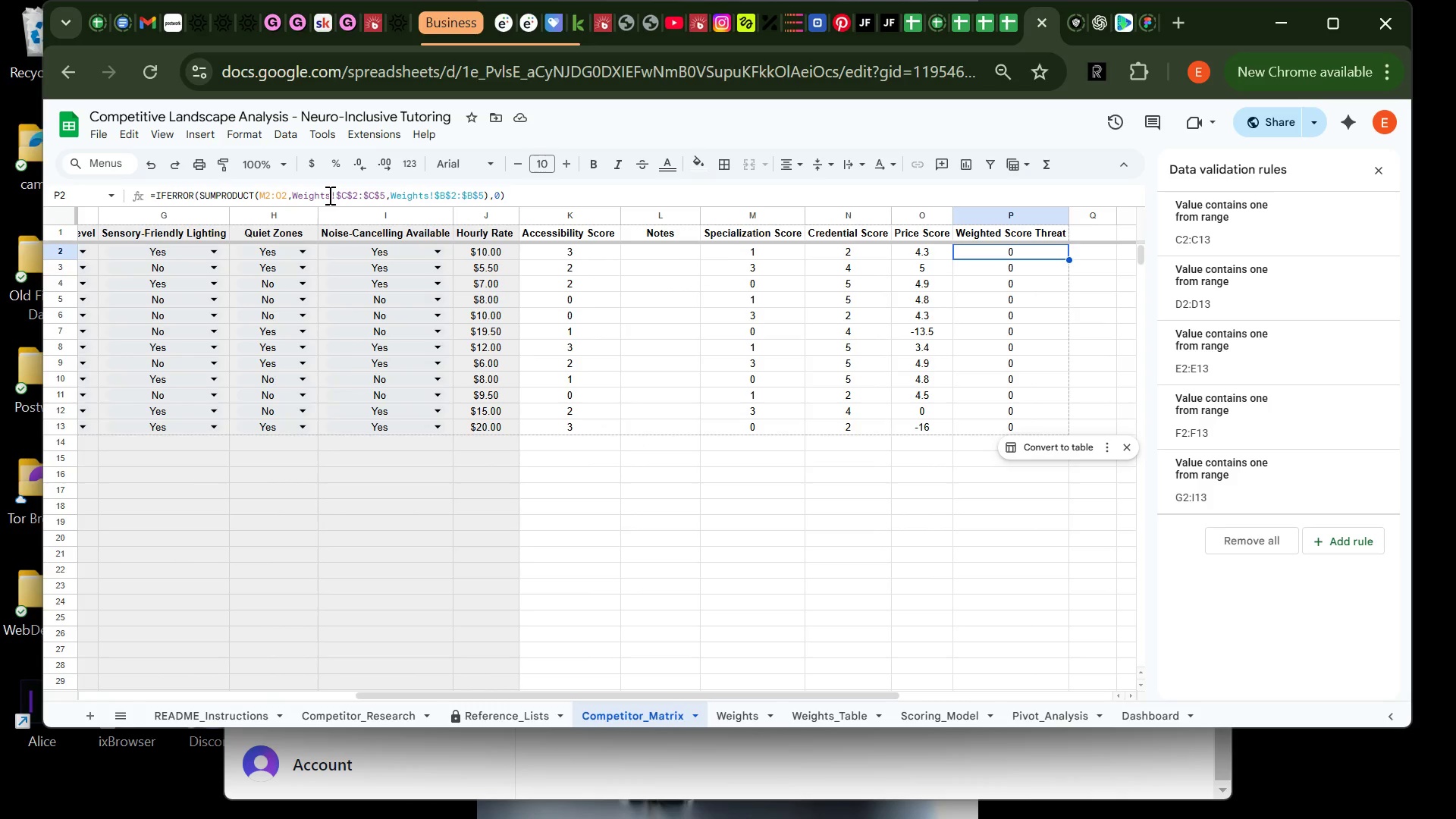 
left_click([328, 195])
 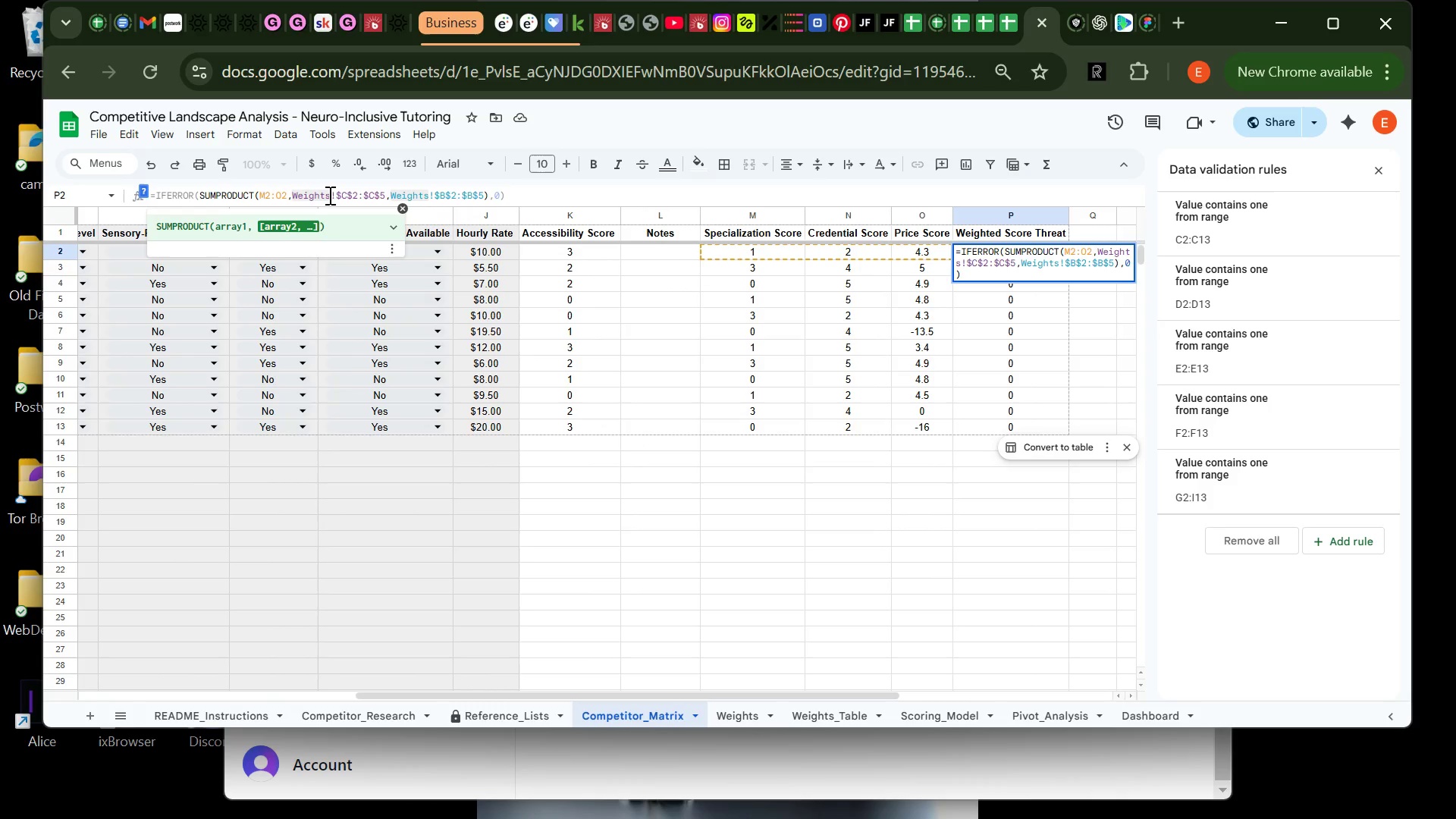 
left_click_drag(start_coordinate=[328, 195], to_coordinate=[297, 194])
 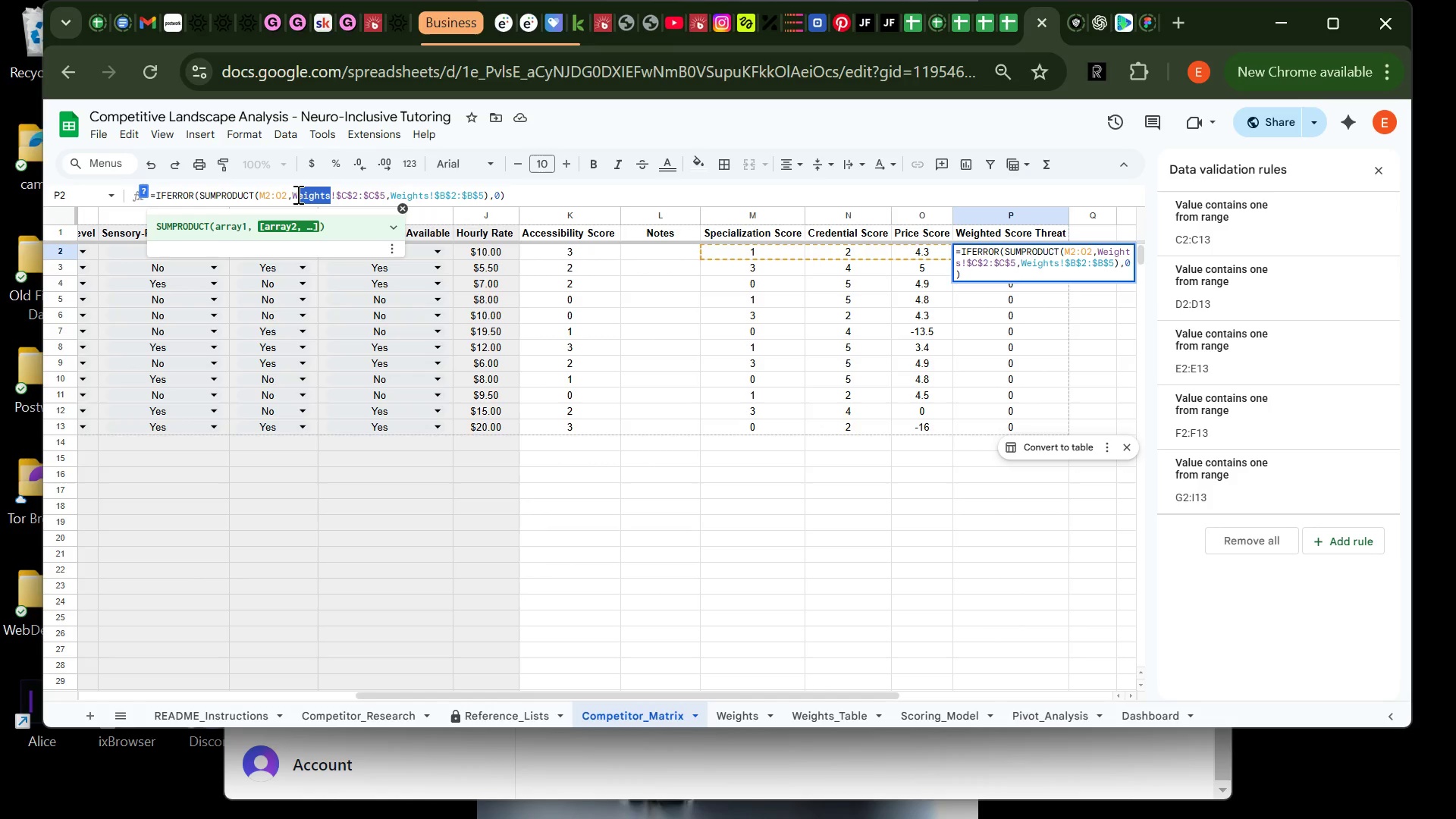 
key(Backspace)
 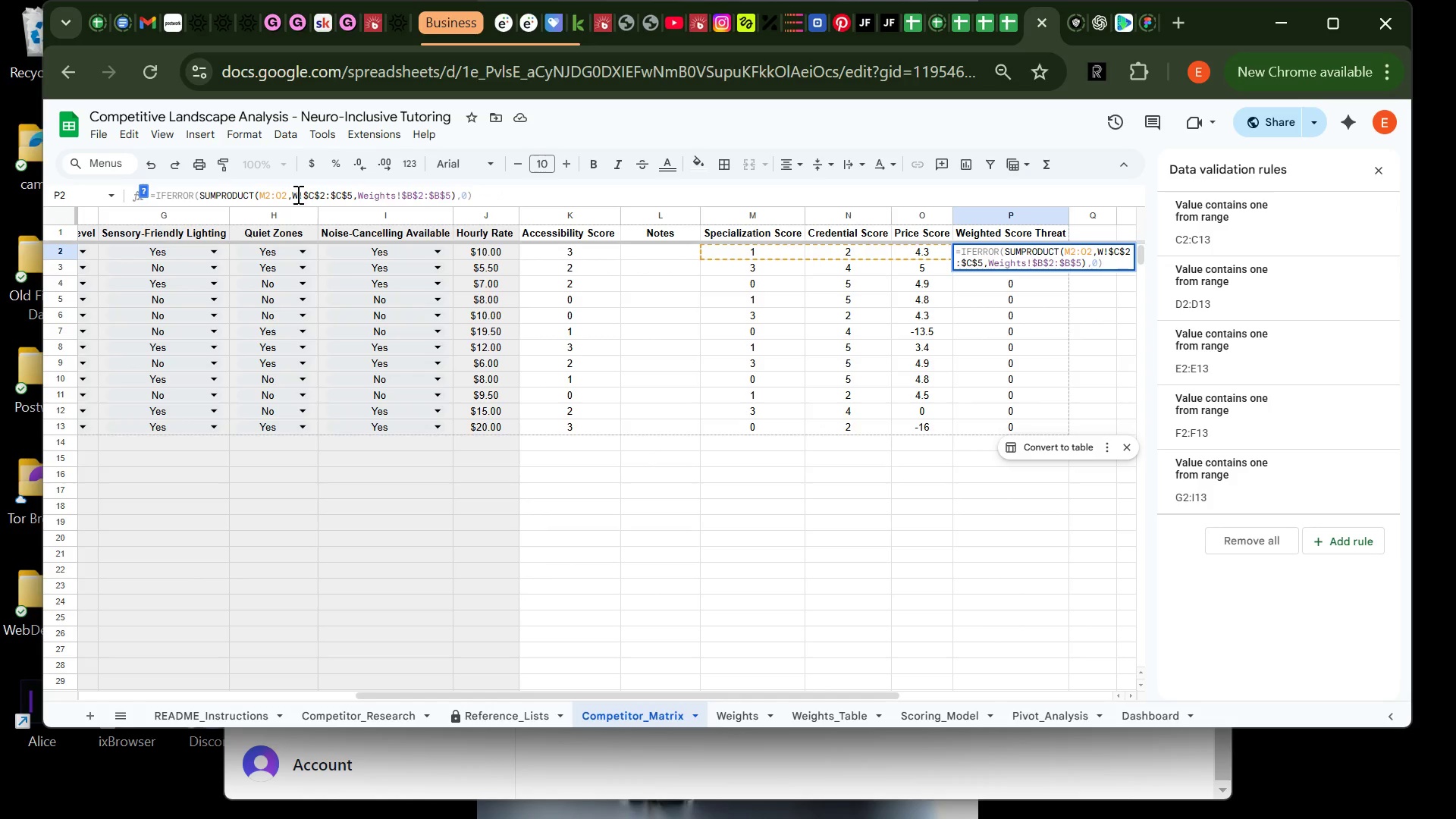 
key(Backspace)
 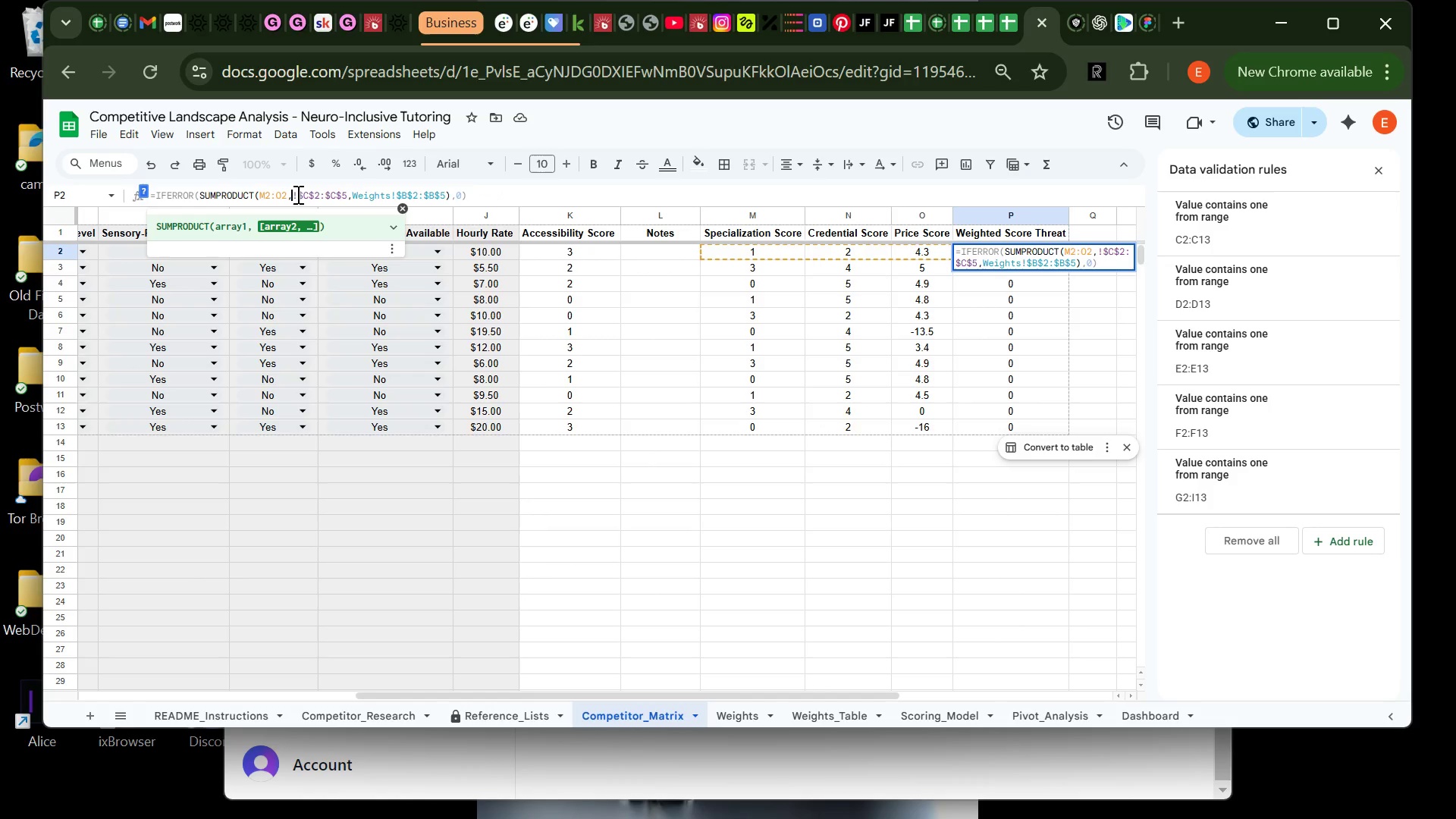 
key(Control+V)
 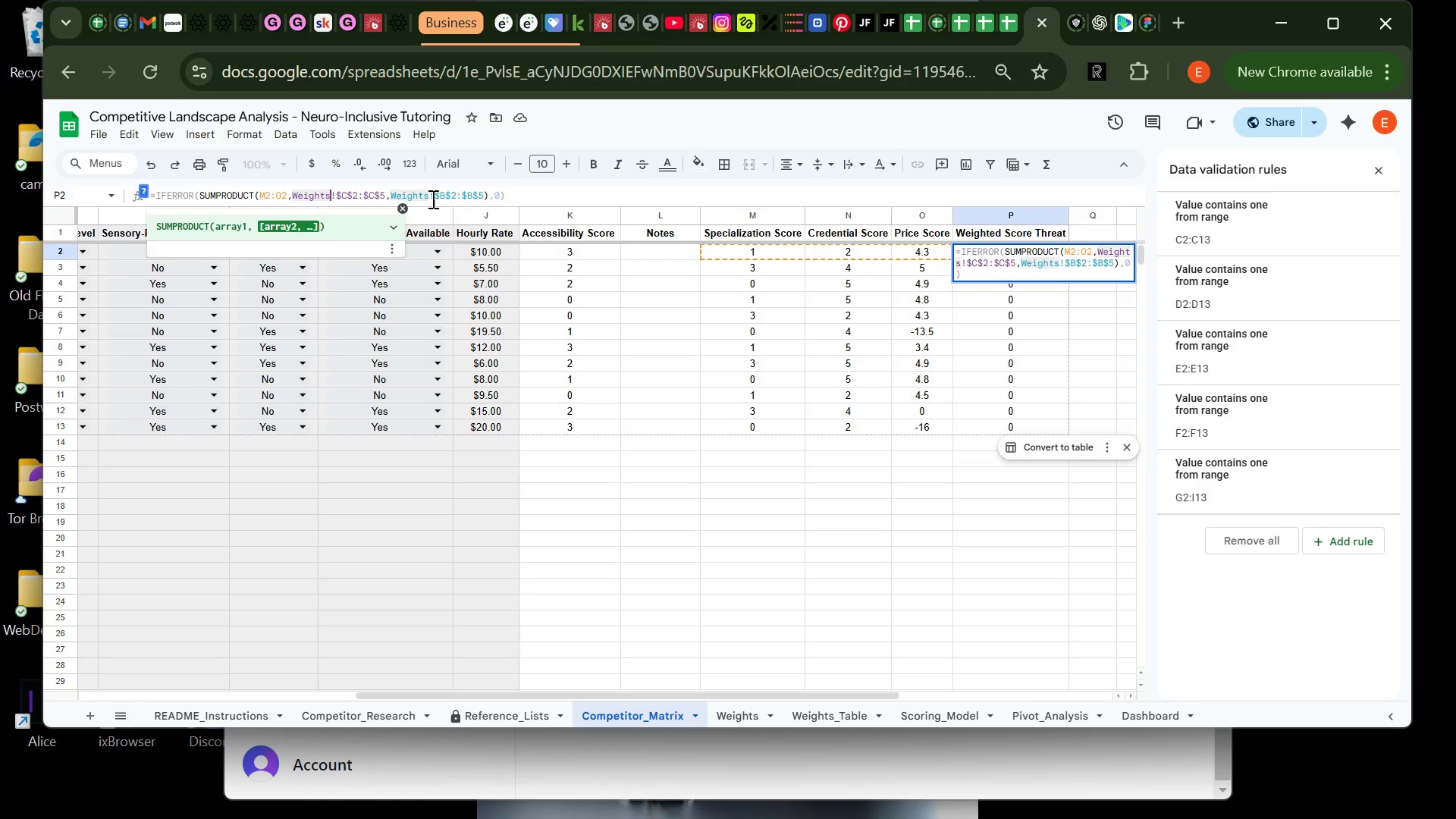 
left_click([430, 196])
 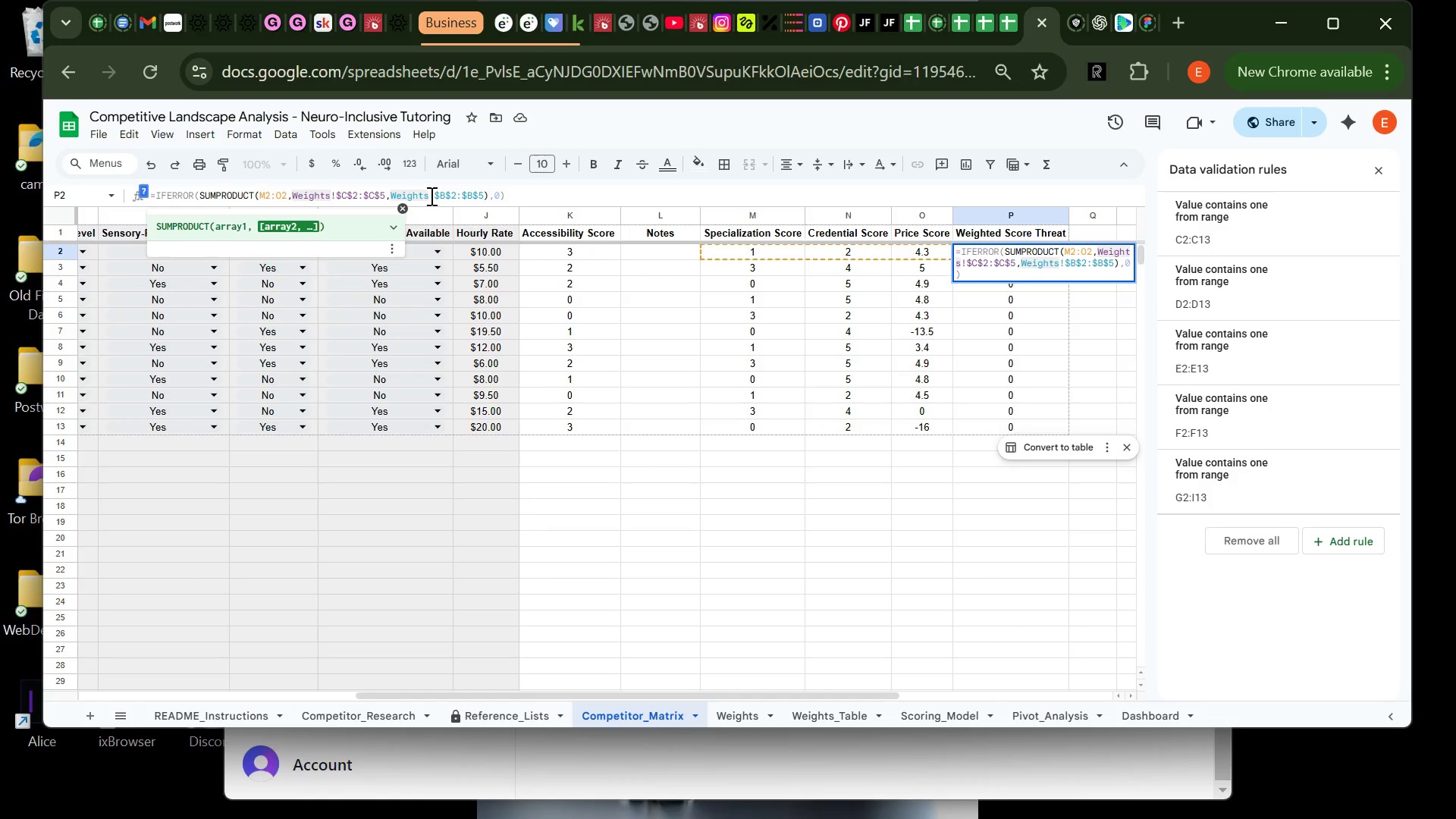 
left_click_drag(start_coordinate=[430, 196], to_coordinate=[391, 198])
 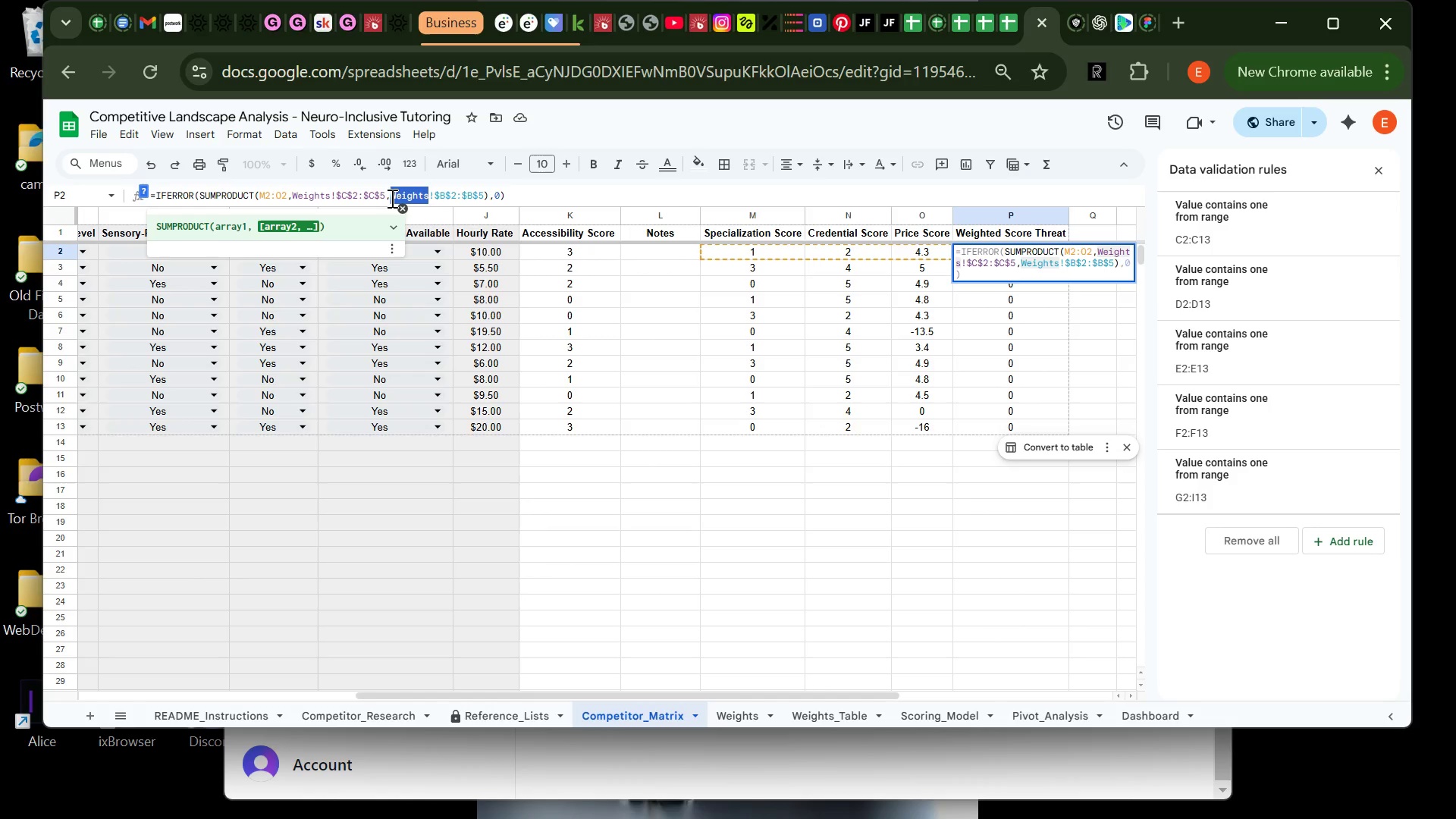 
key(Control+V)
 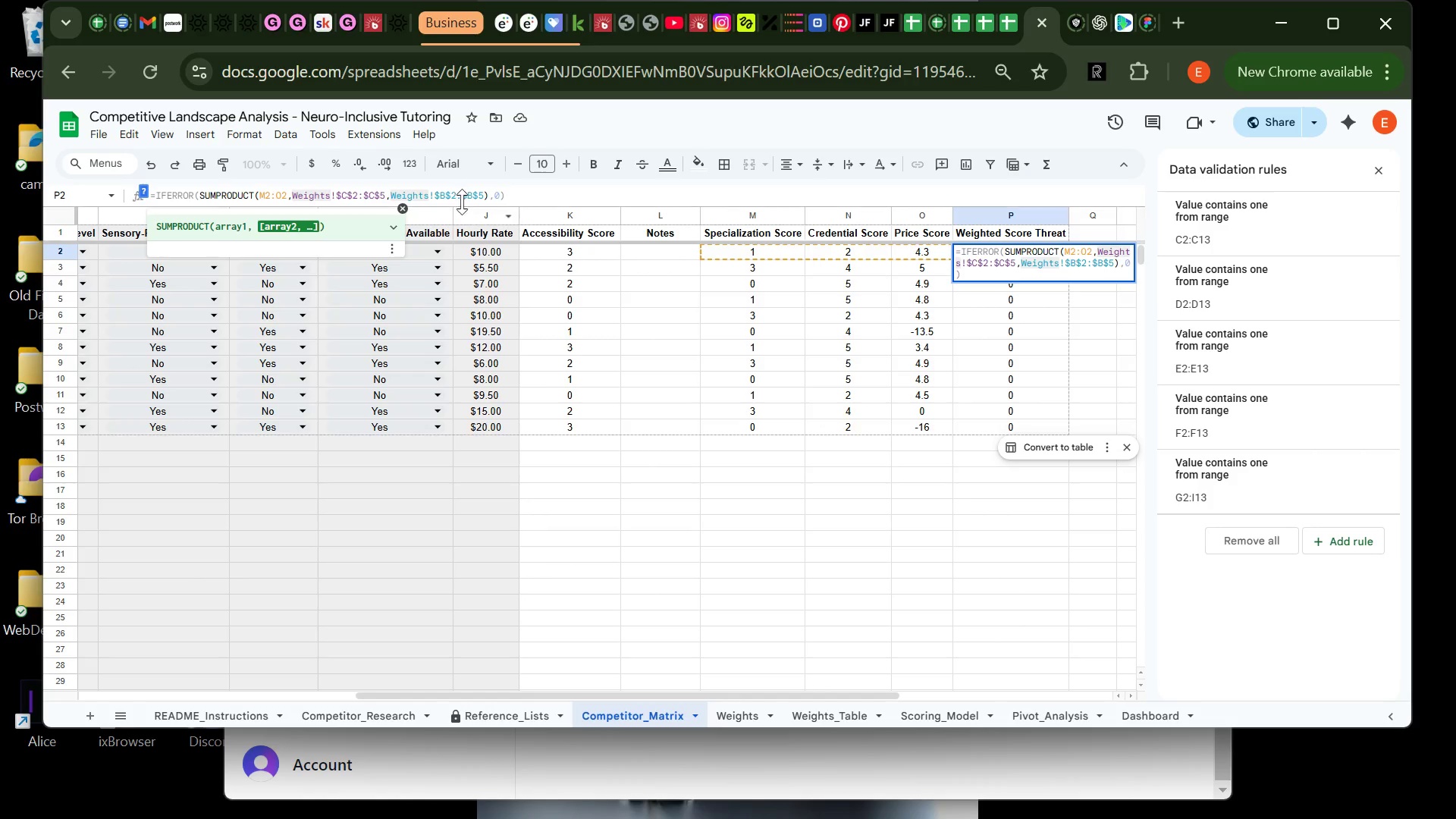 
wait(8.11)
 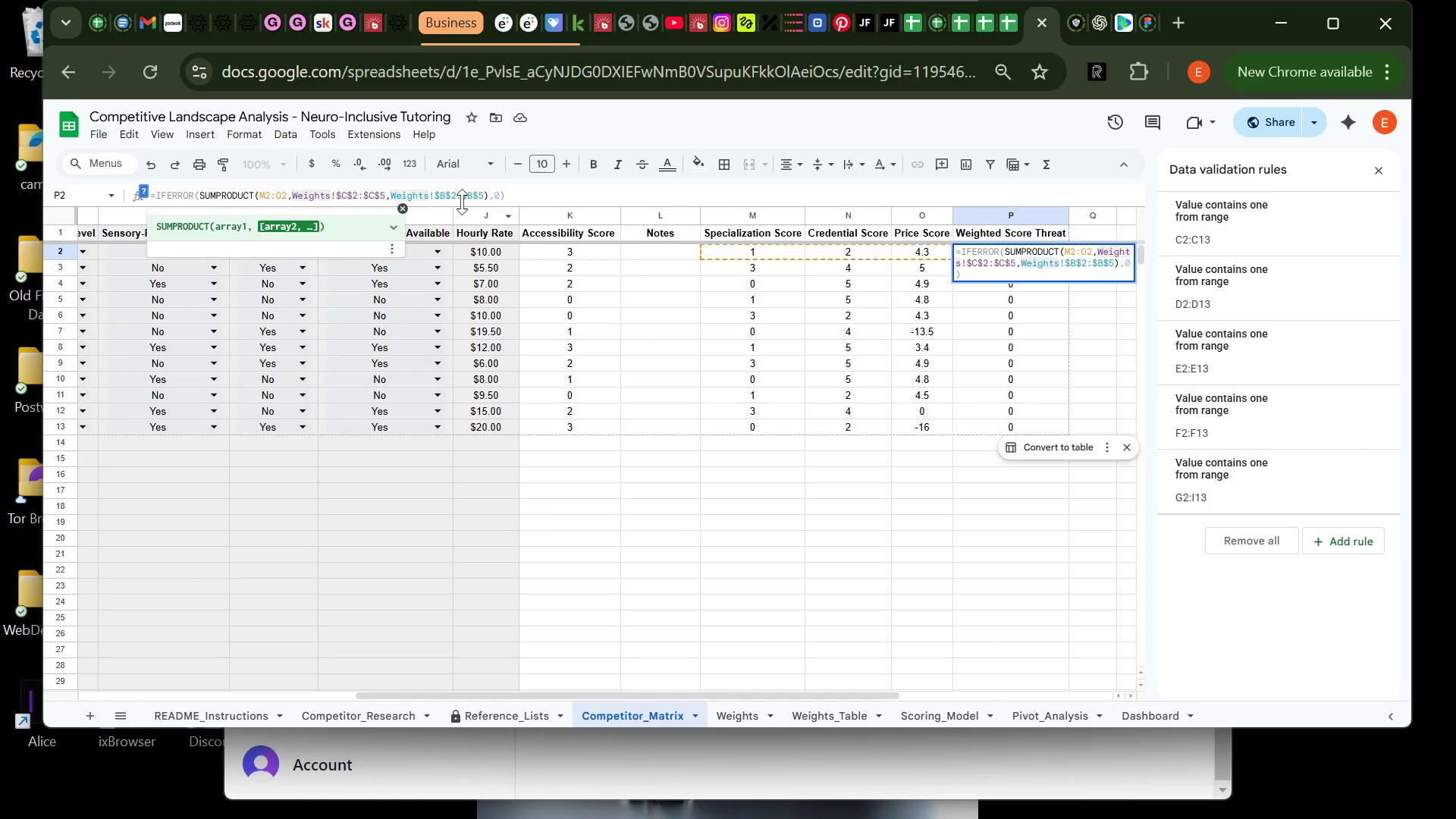 
left_click([507, 193])
 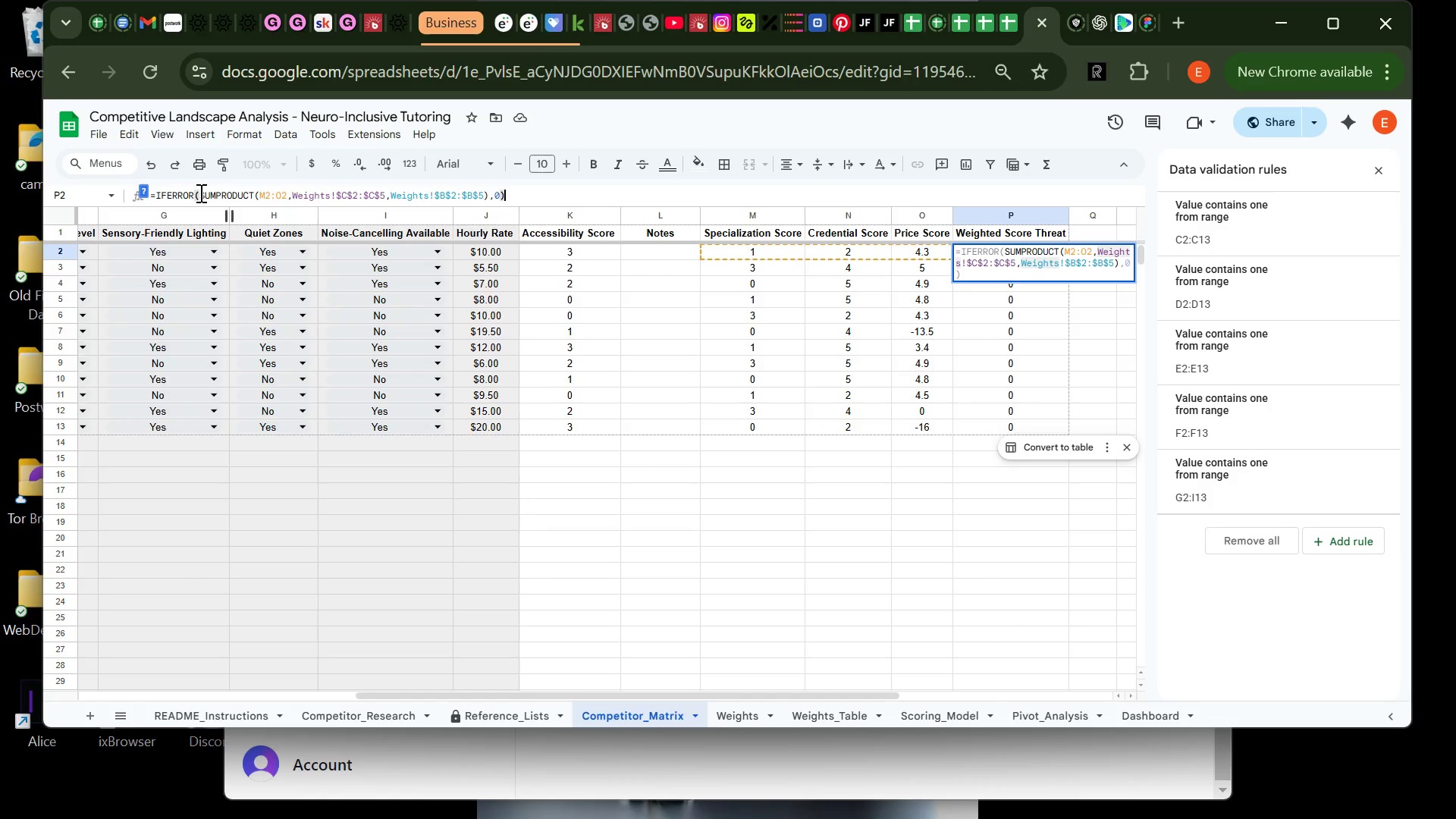 
mouse_move([679, 218])
 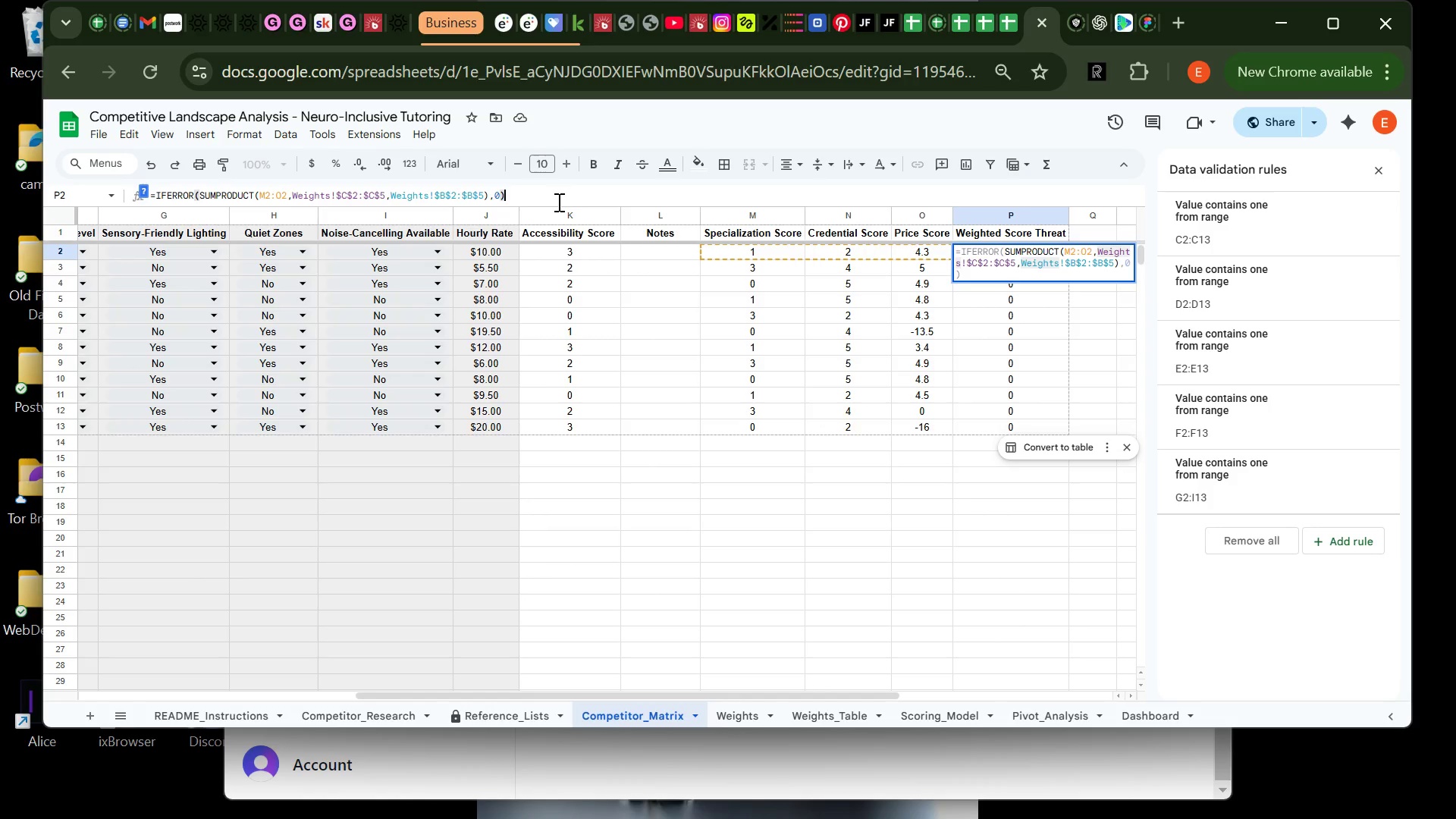 
key(Enter)
 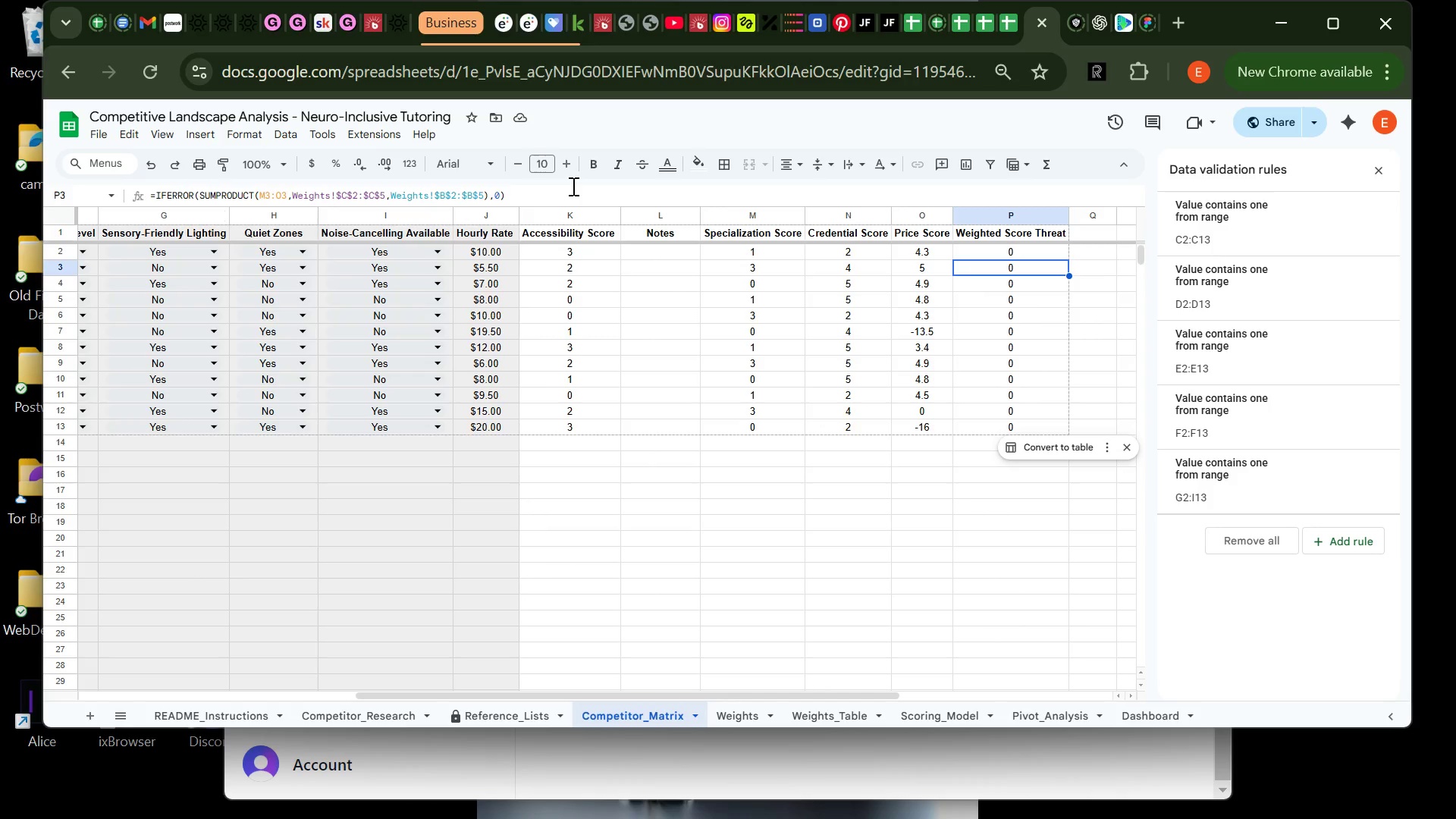 
wait(11.02)
 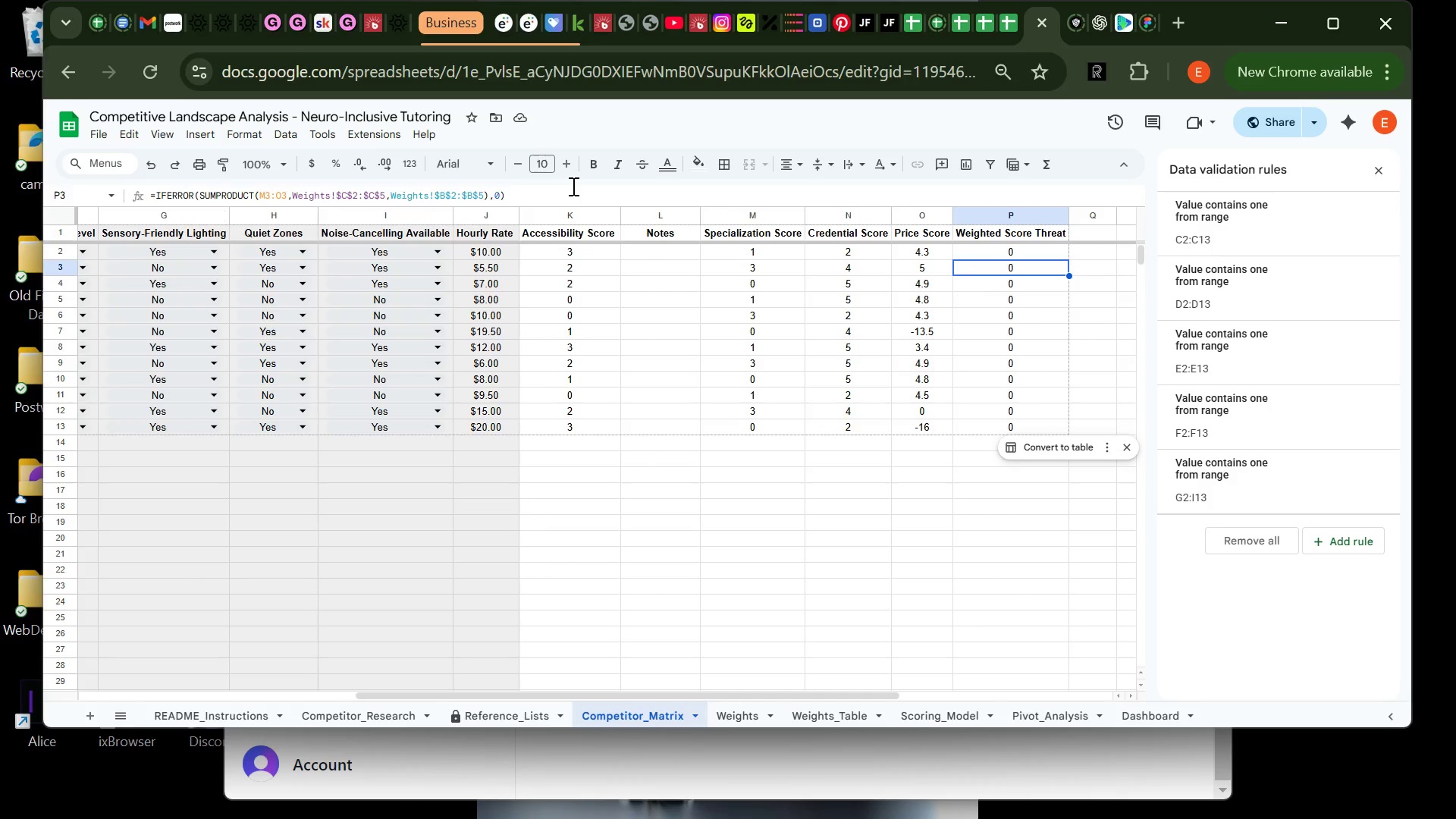 
left_click([1025, 253])
 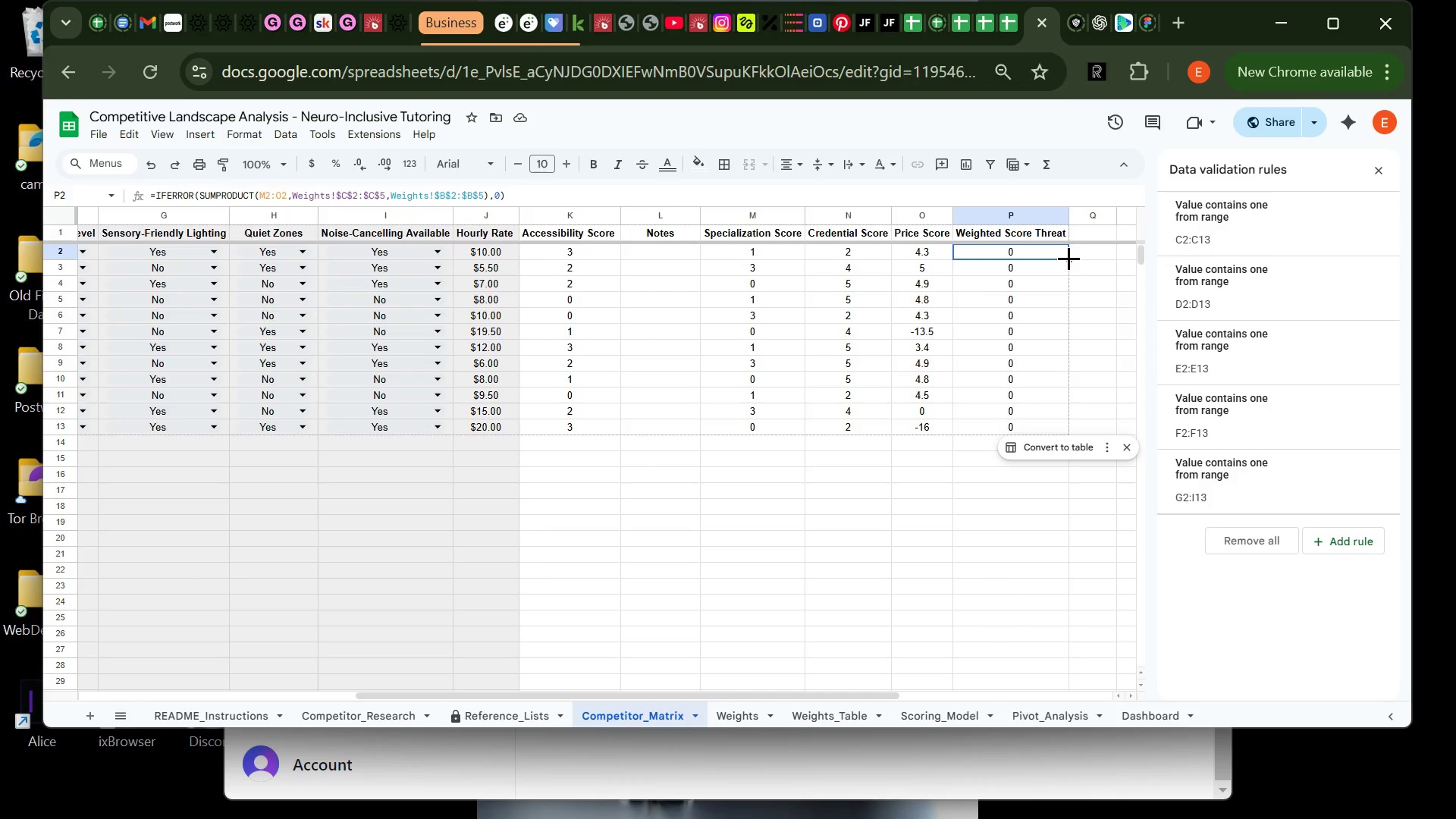 
left_click_drag(start_coordinate=[1068, 258], to_coordinate=[1065, 423])
 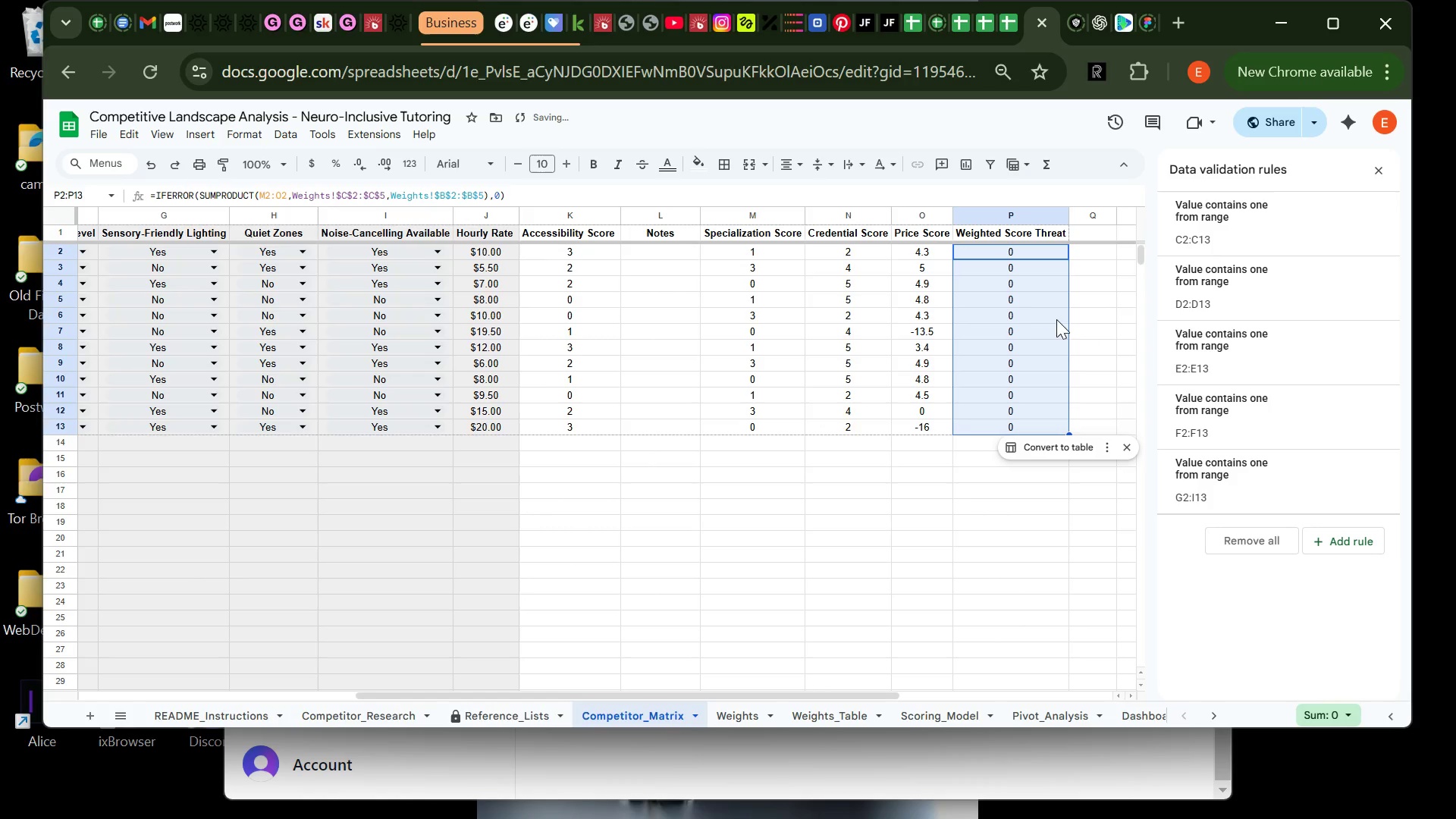 
left_click([1042, 311])
 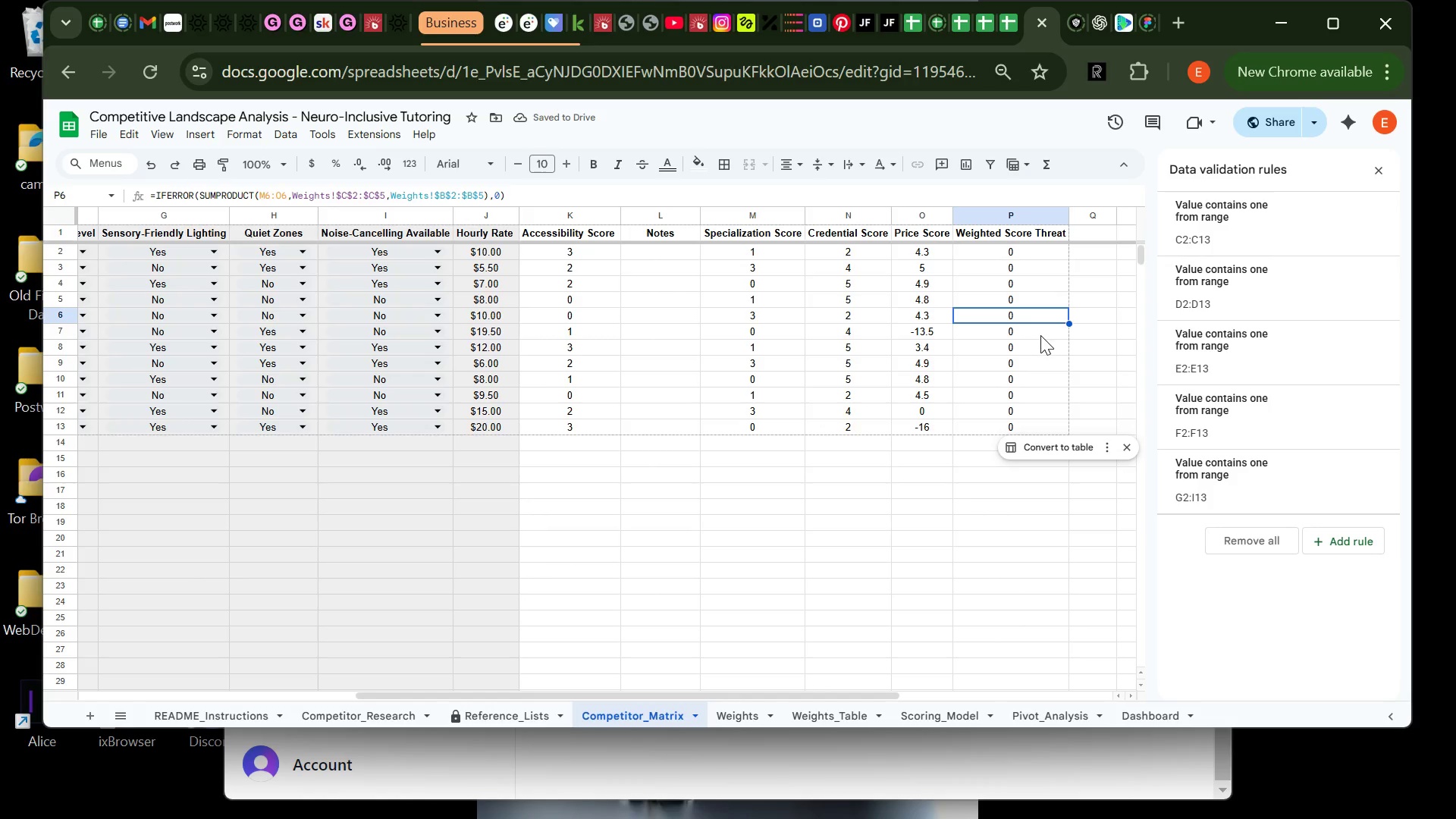 
left_click([1040, 336])
 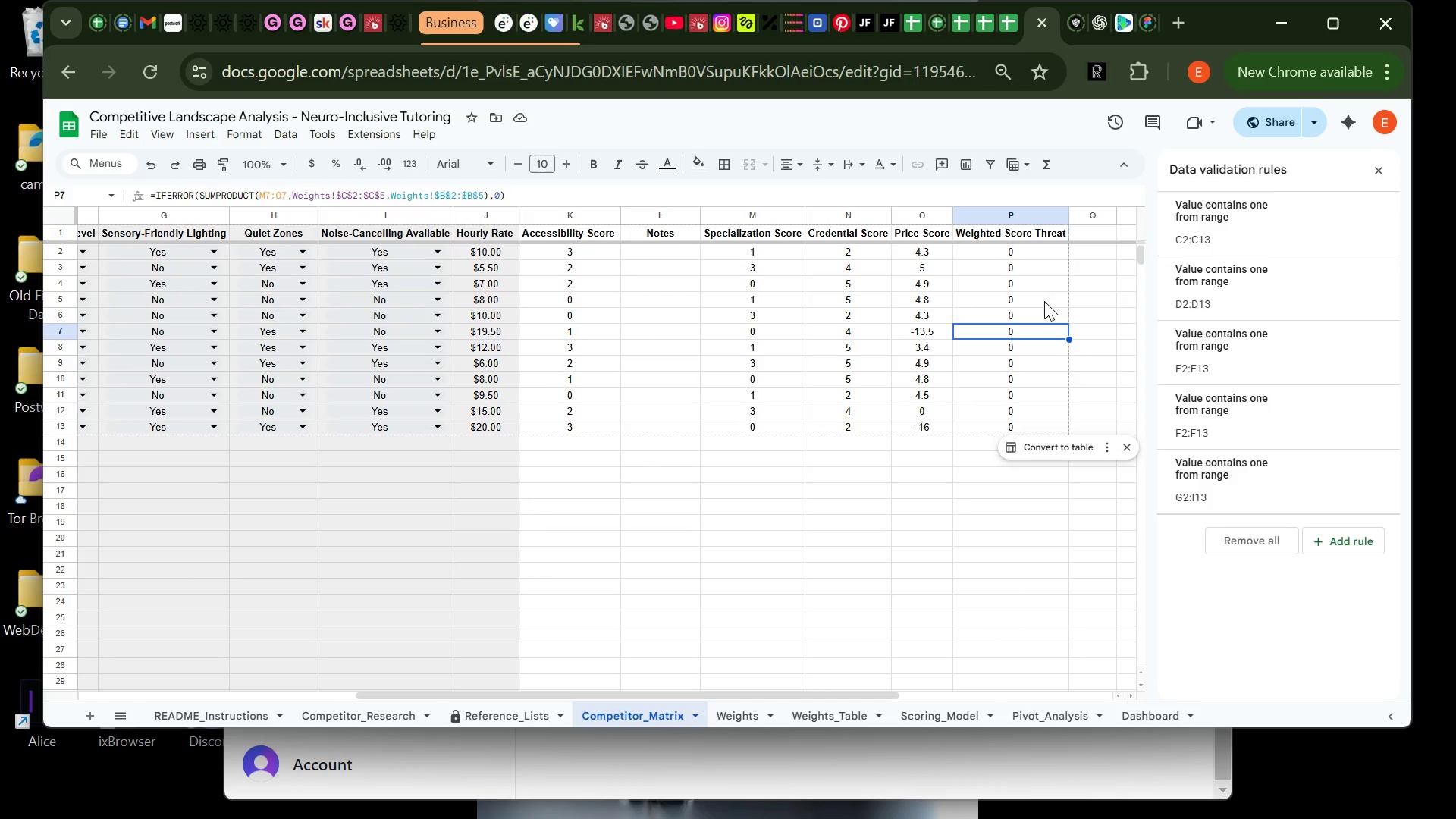 
left_click([1045, 285])
 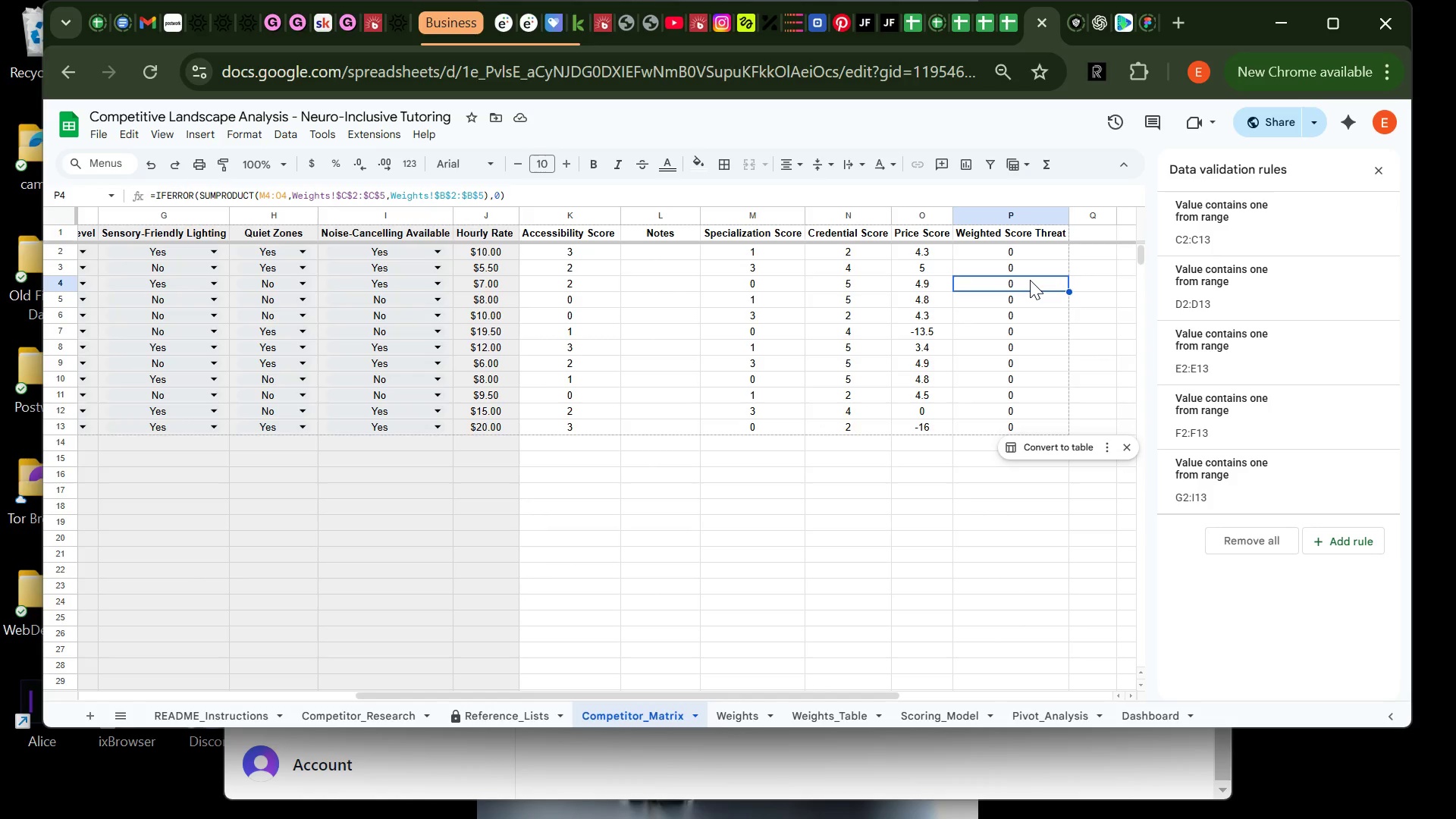 
wait(10.41)
 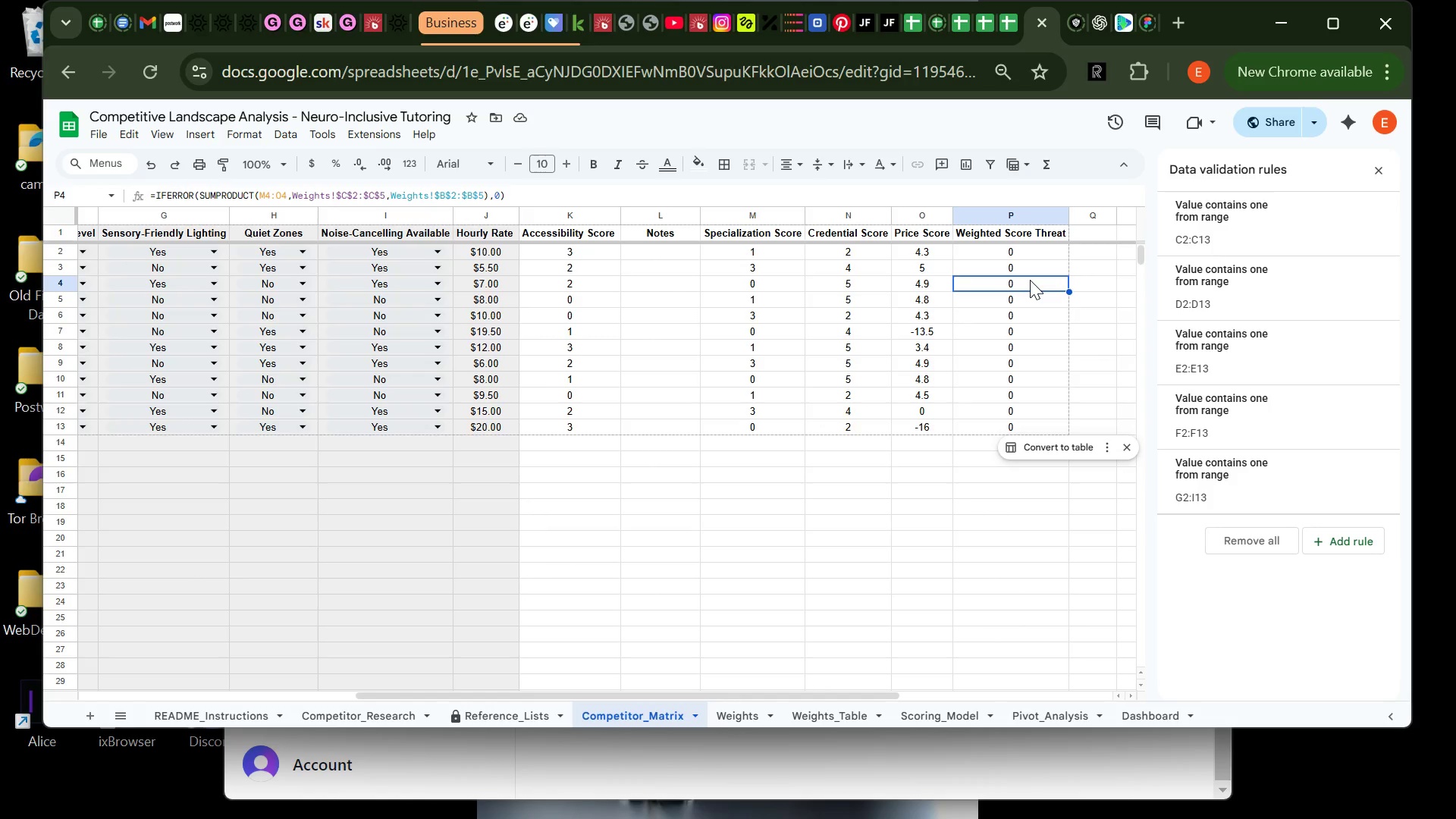 
left_click([739, 711])
 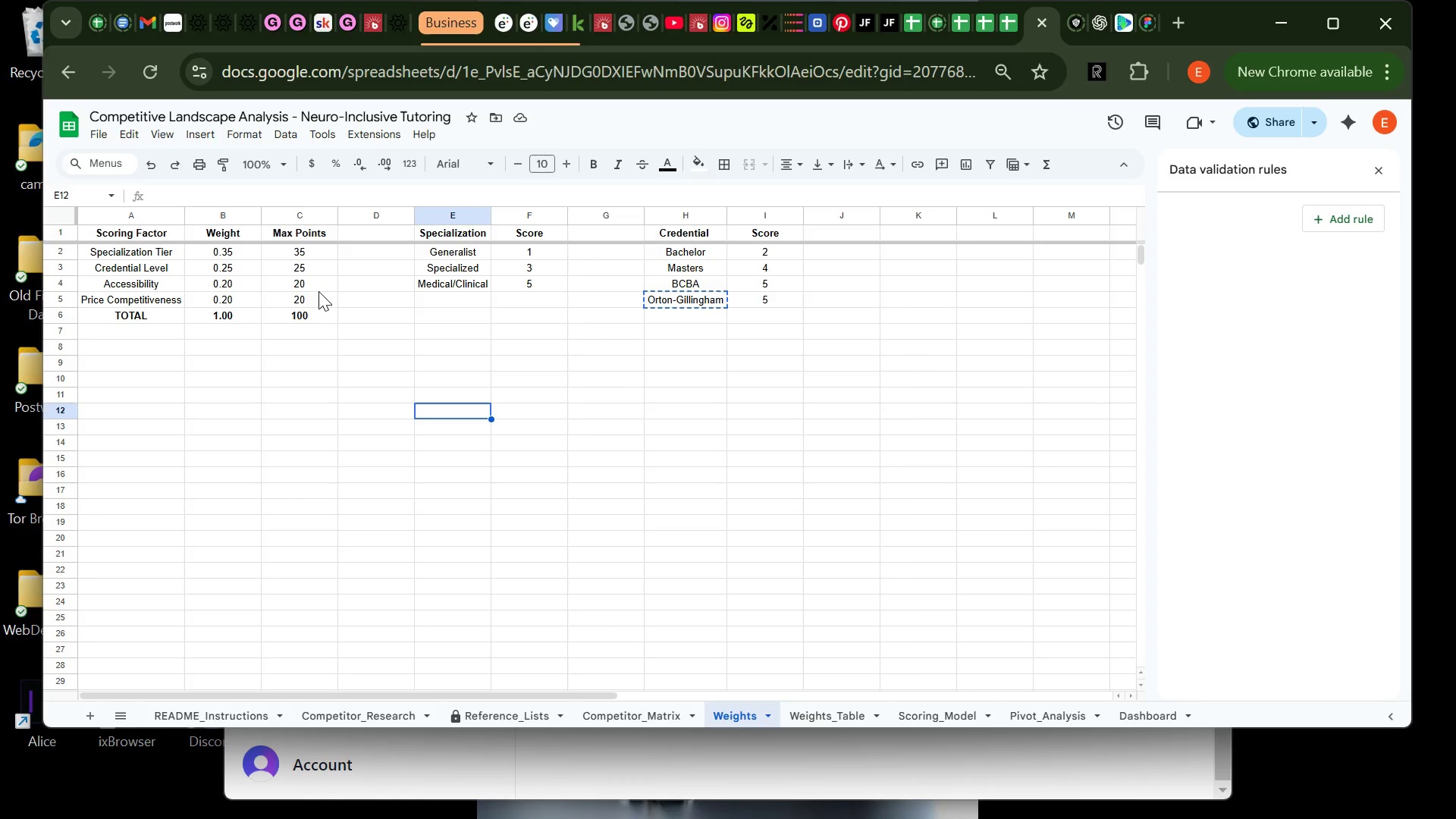 
wait(16.56)
 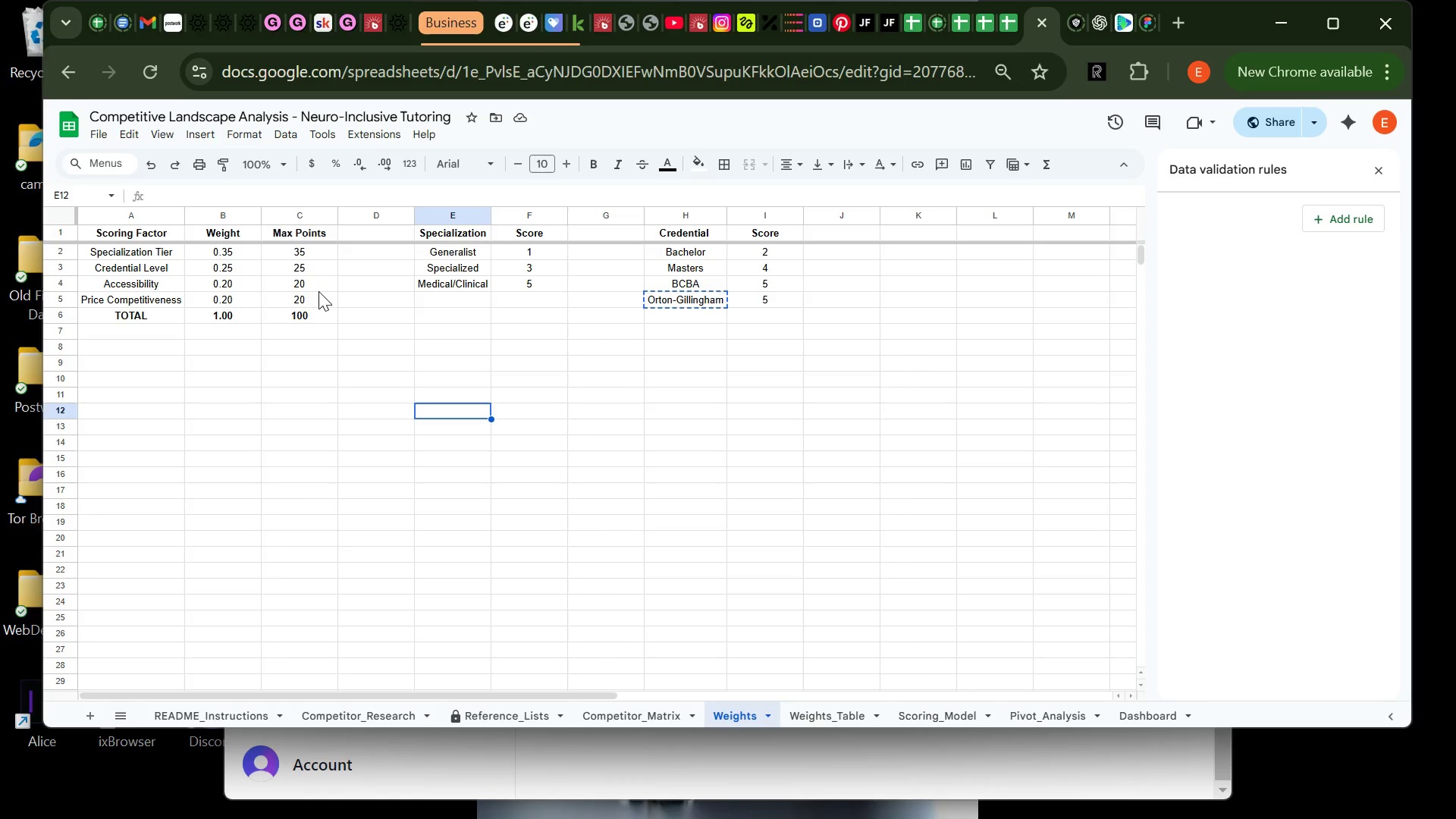 
left_click([247, 257])
 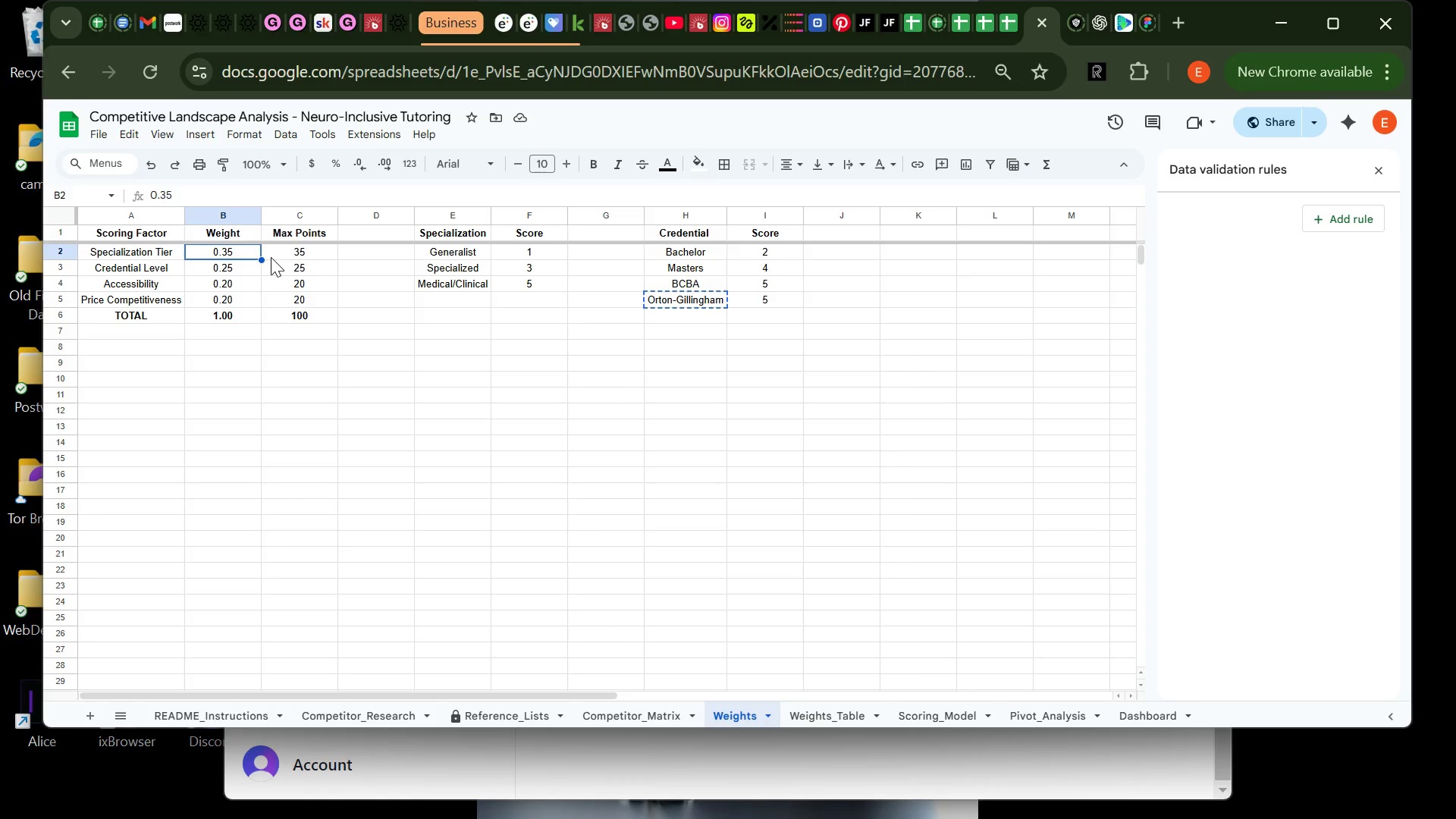 
left_click([271, 257])
 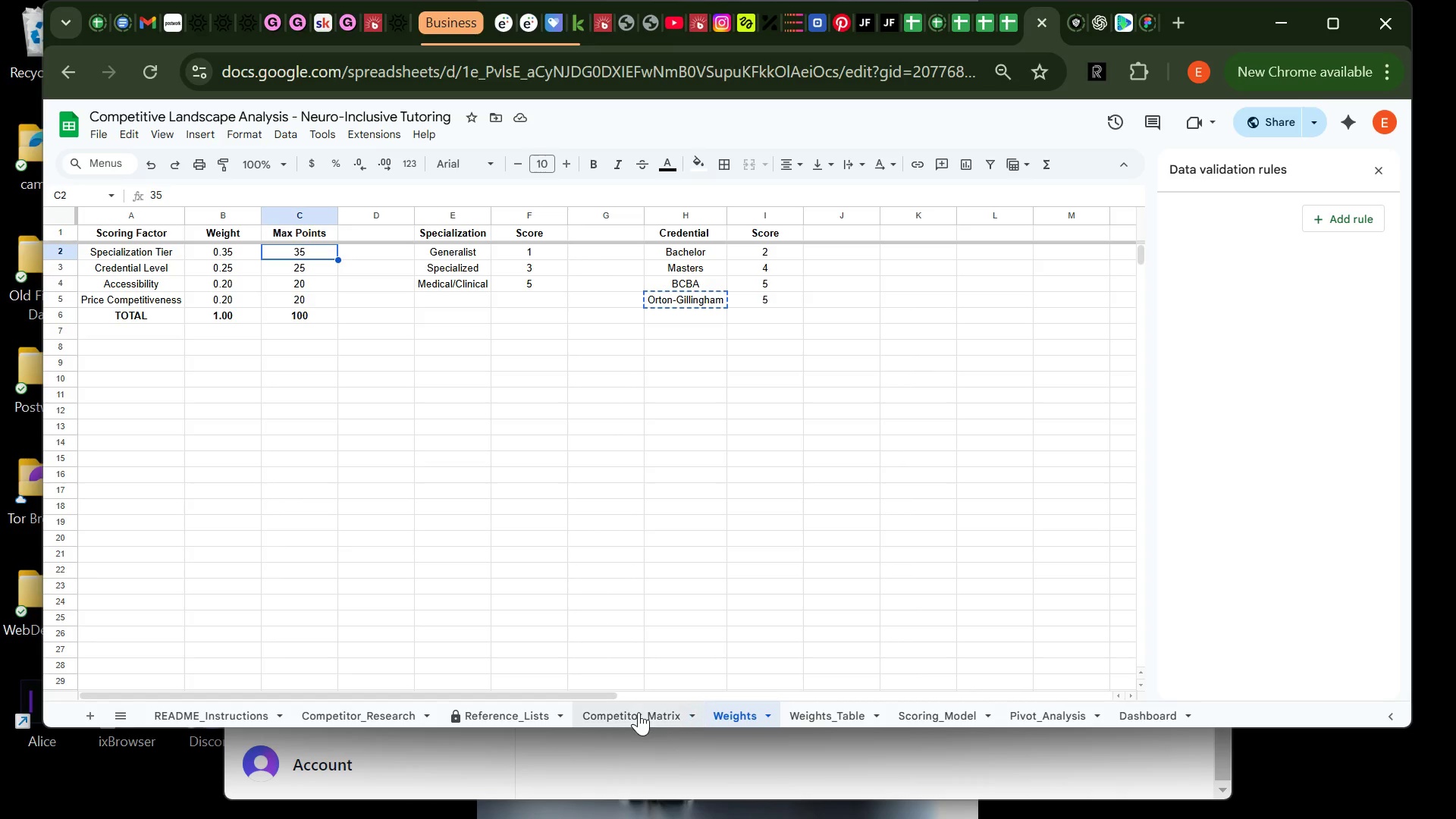 
left_click([639, 712])
 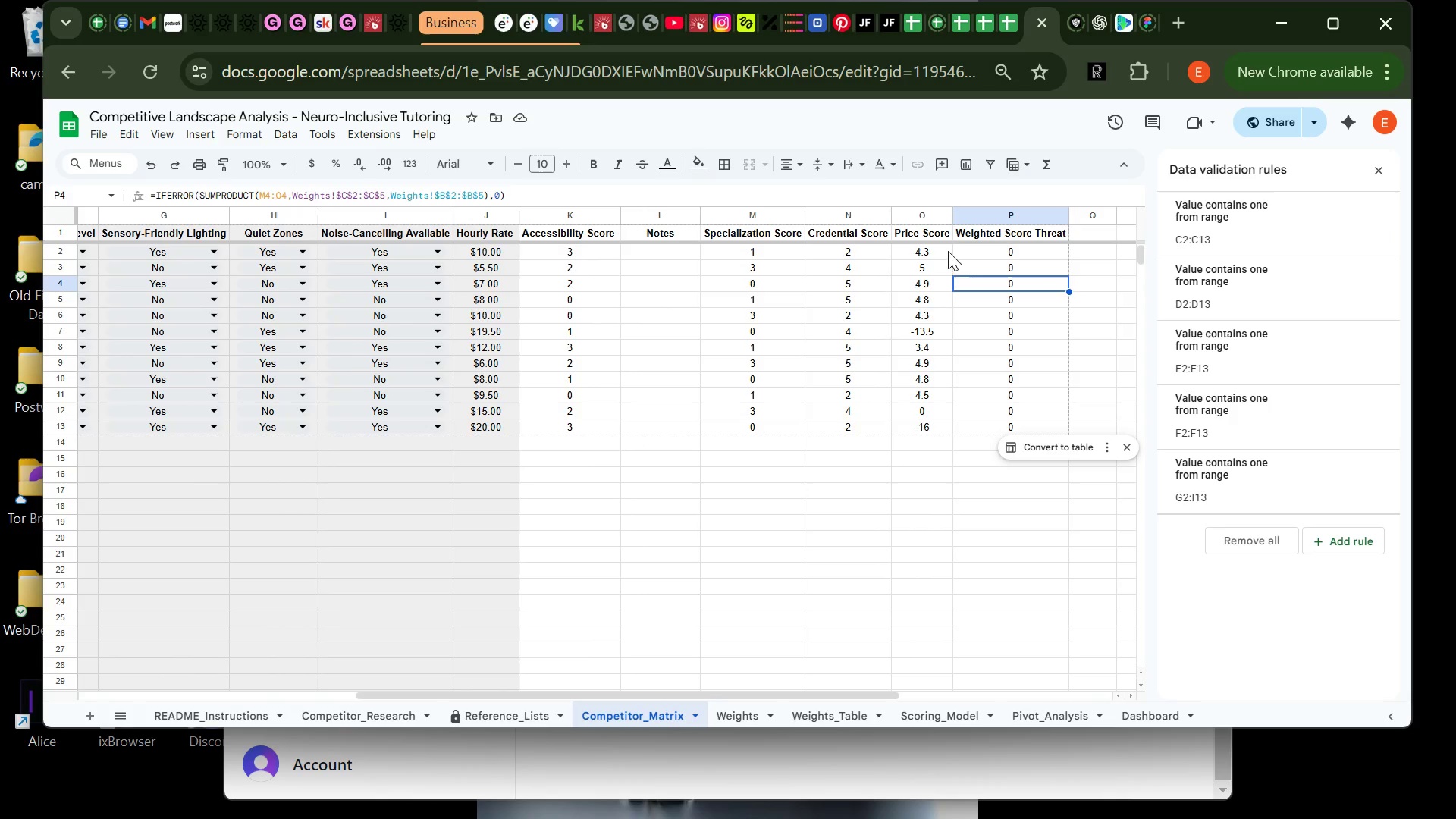 
left_click([992, 253])
 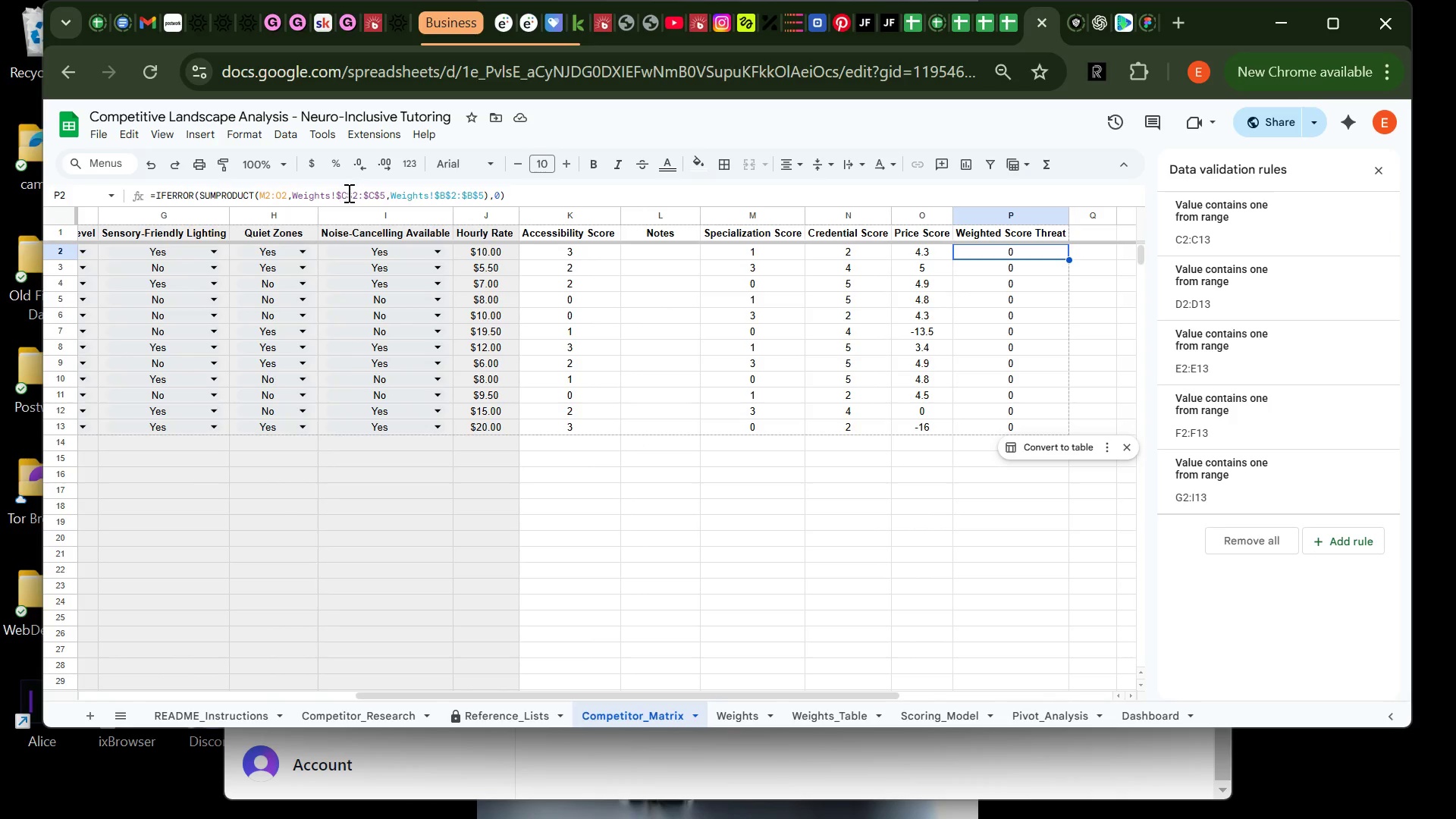 
left_click([349, 194])
 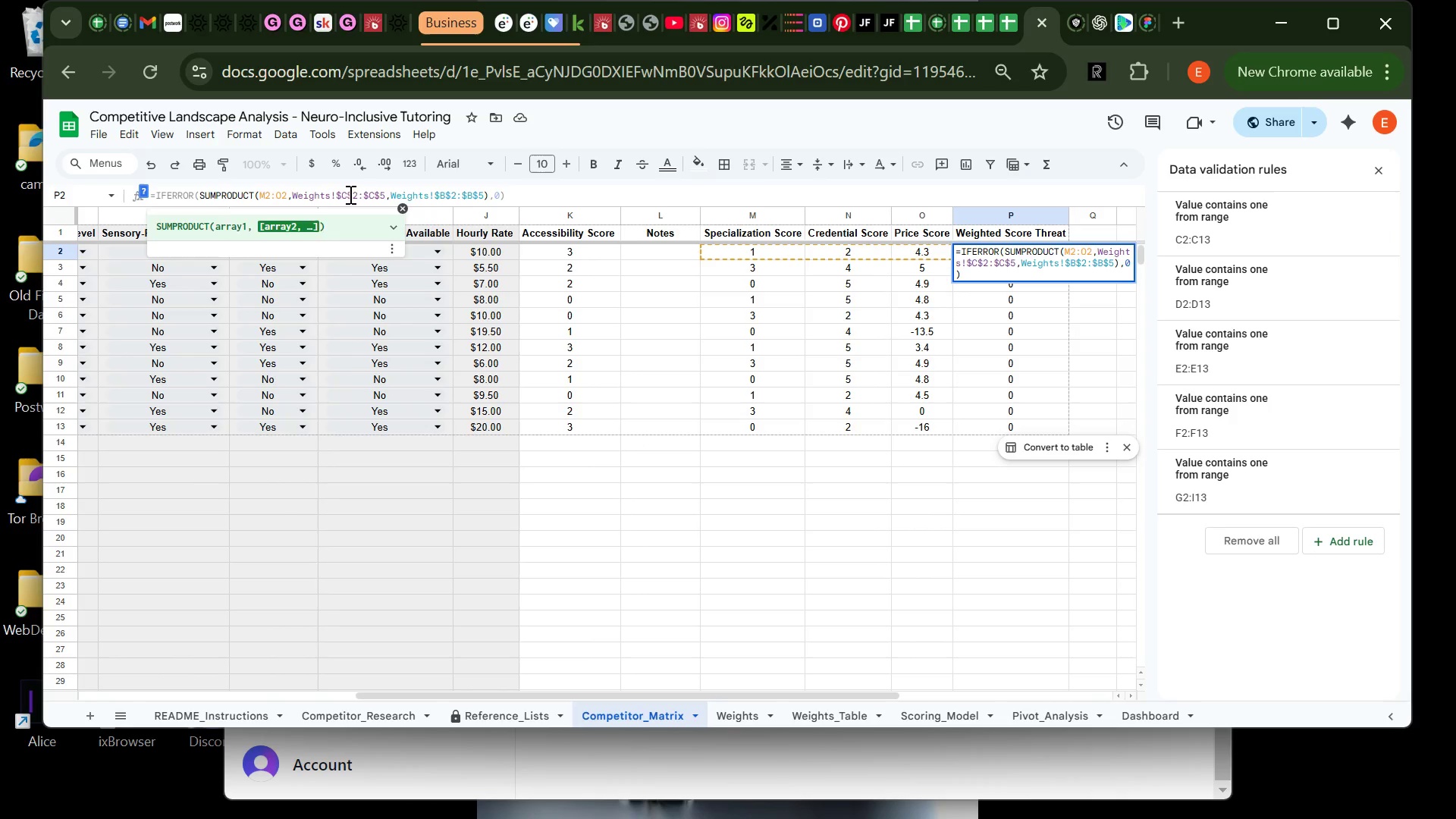 
key(Backspace)
 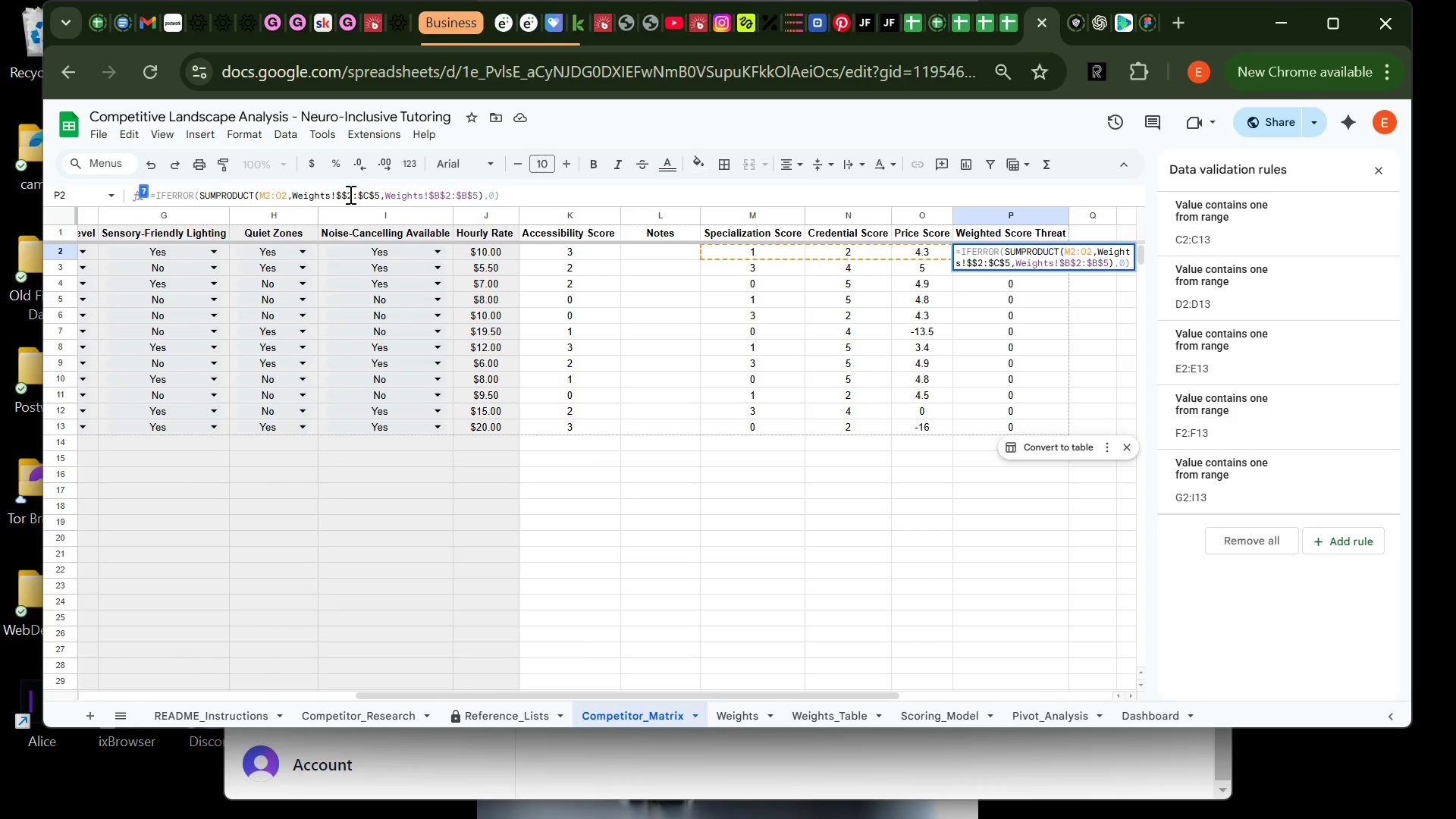 
key(B)
 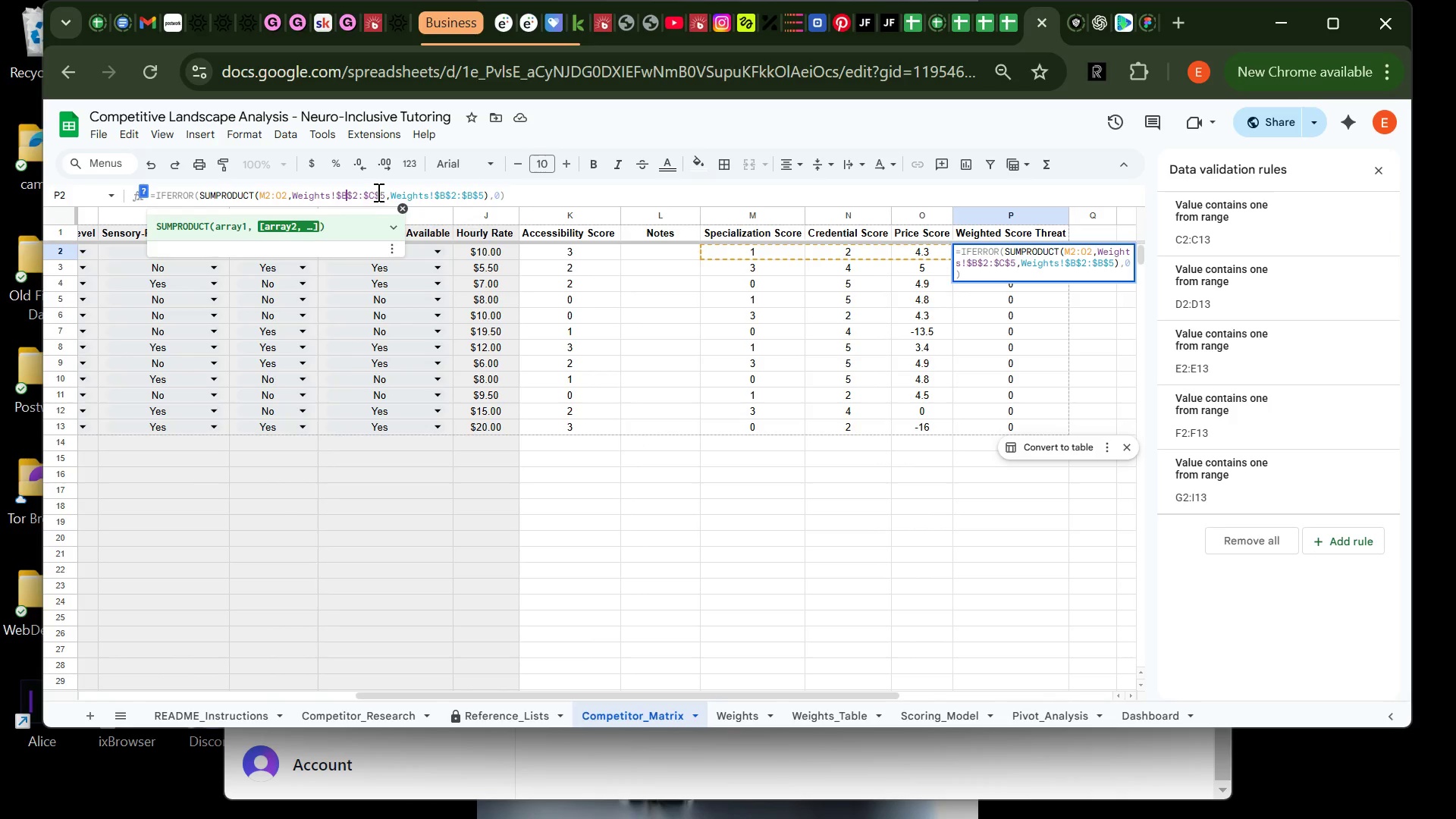 
left_click([376, 193])
 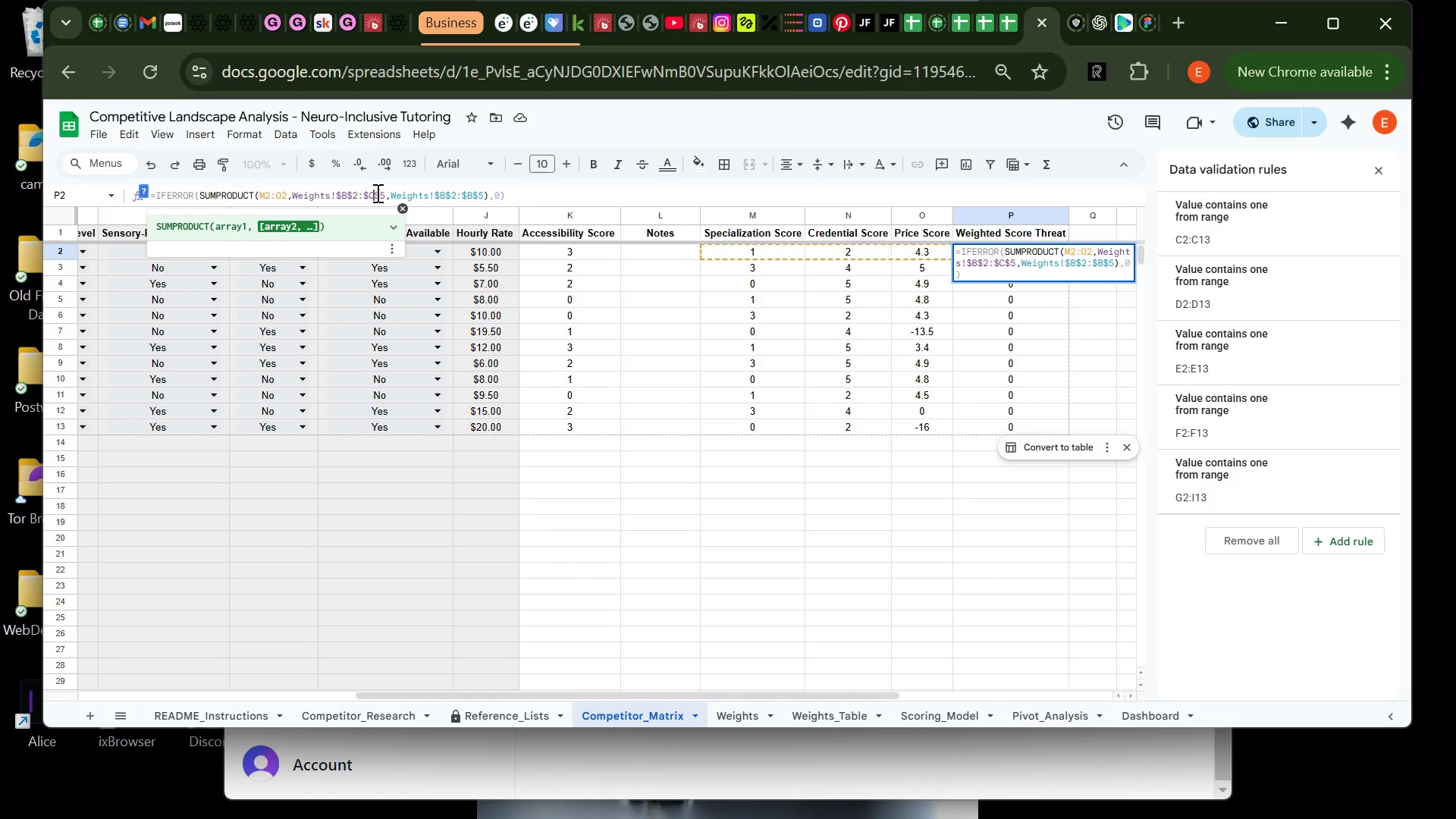 
key(Backspace)
 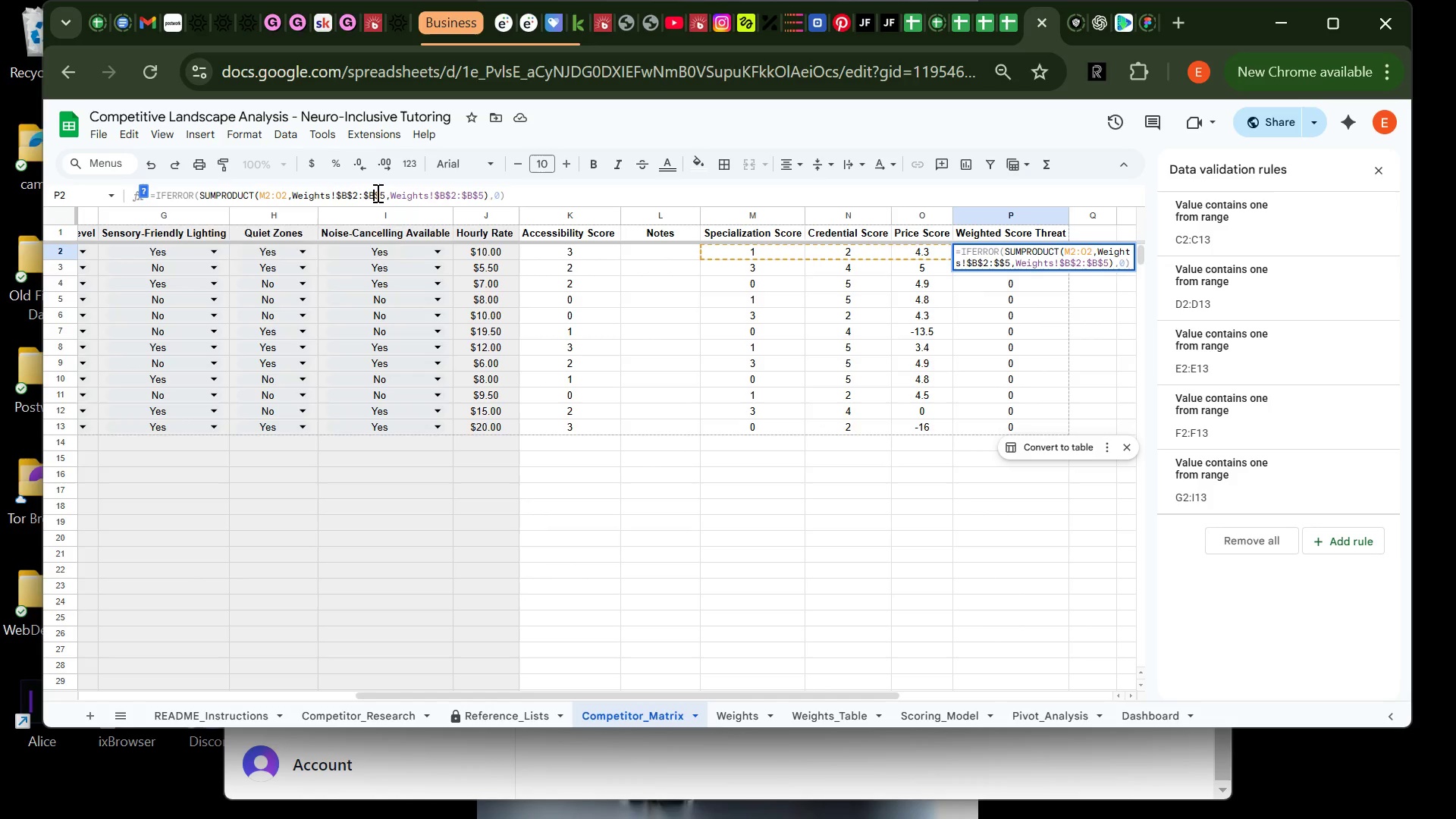 
key(B)
 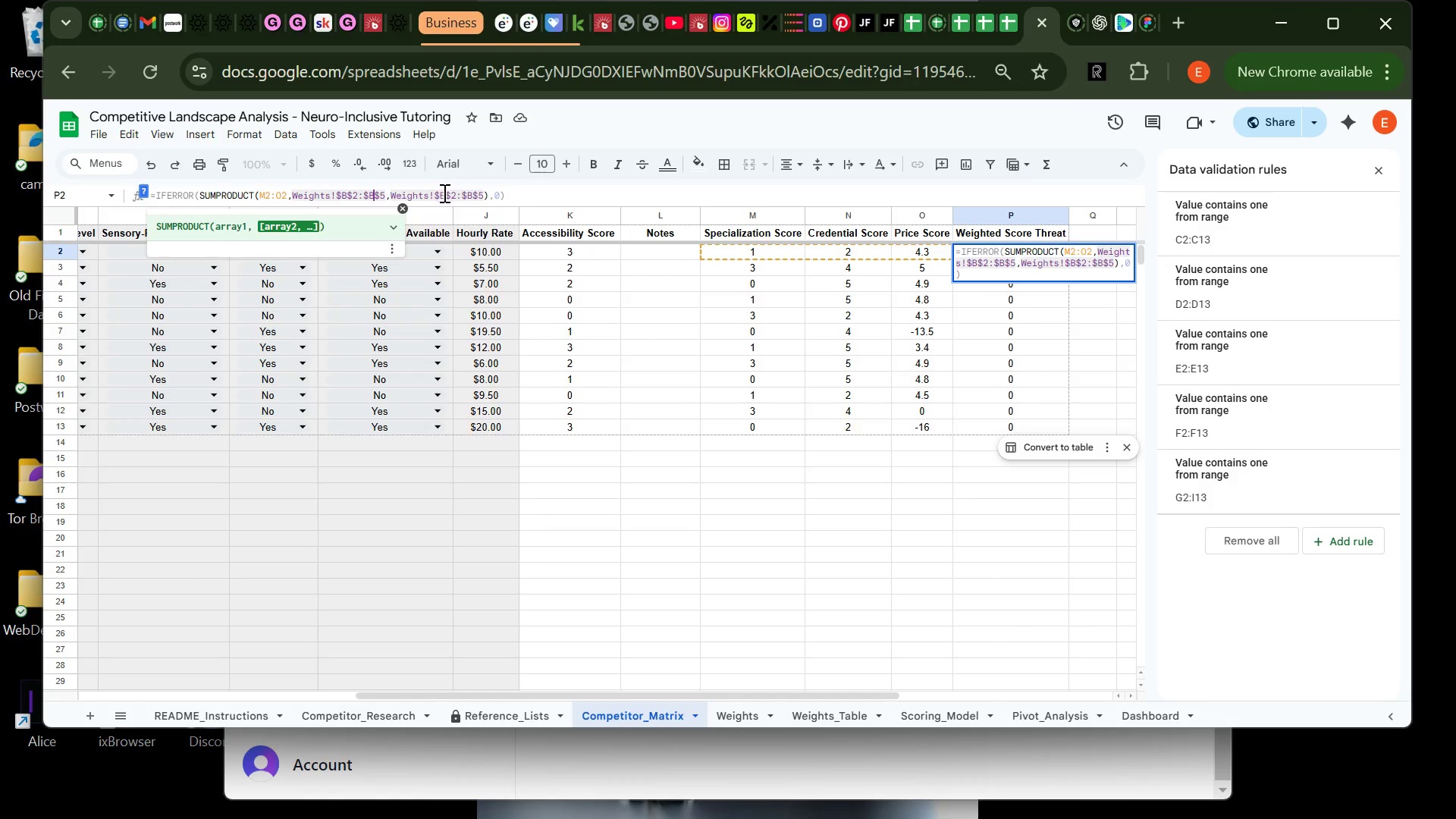 
left_click([444, 194])
 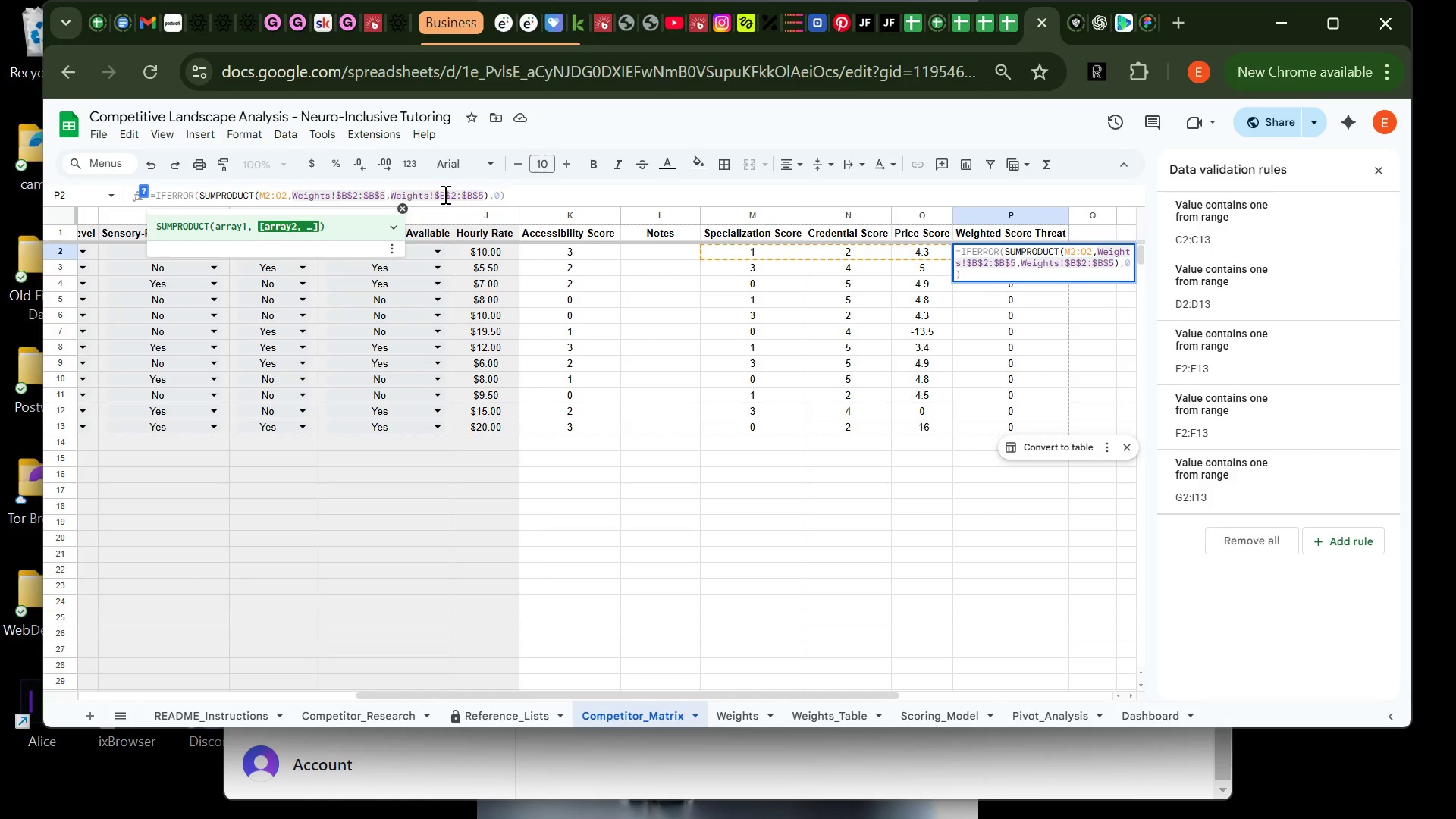 
key(Backspace)
 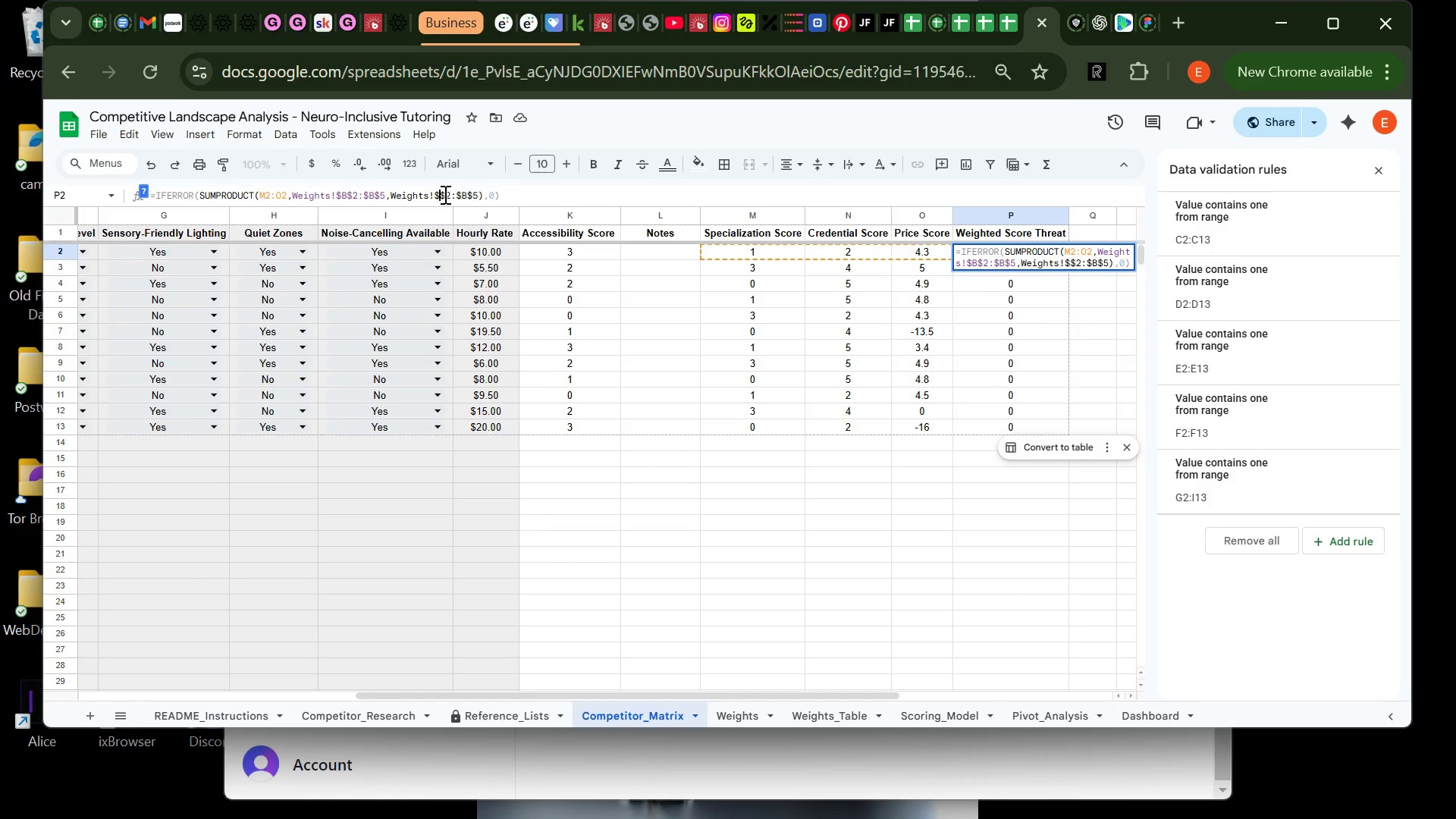 
key(C)
 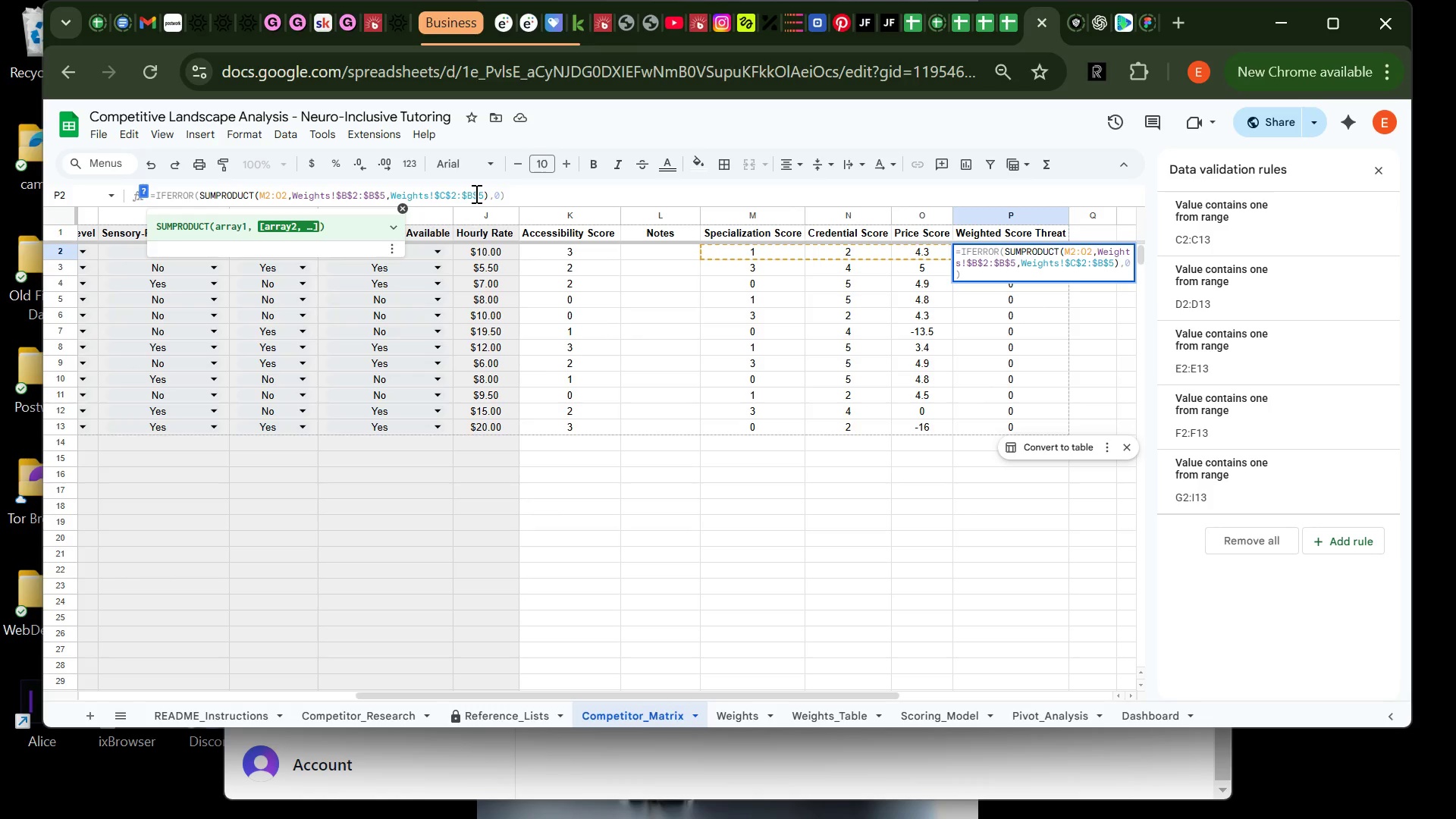 
left_click([475, 193])
 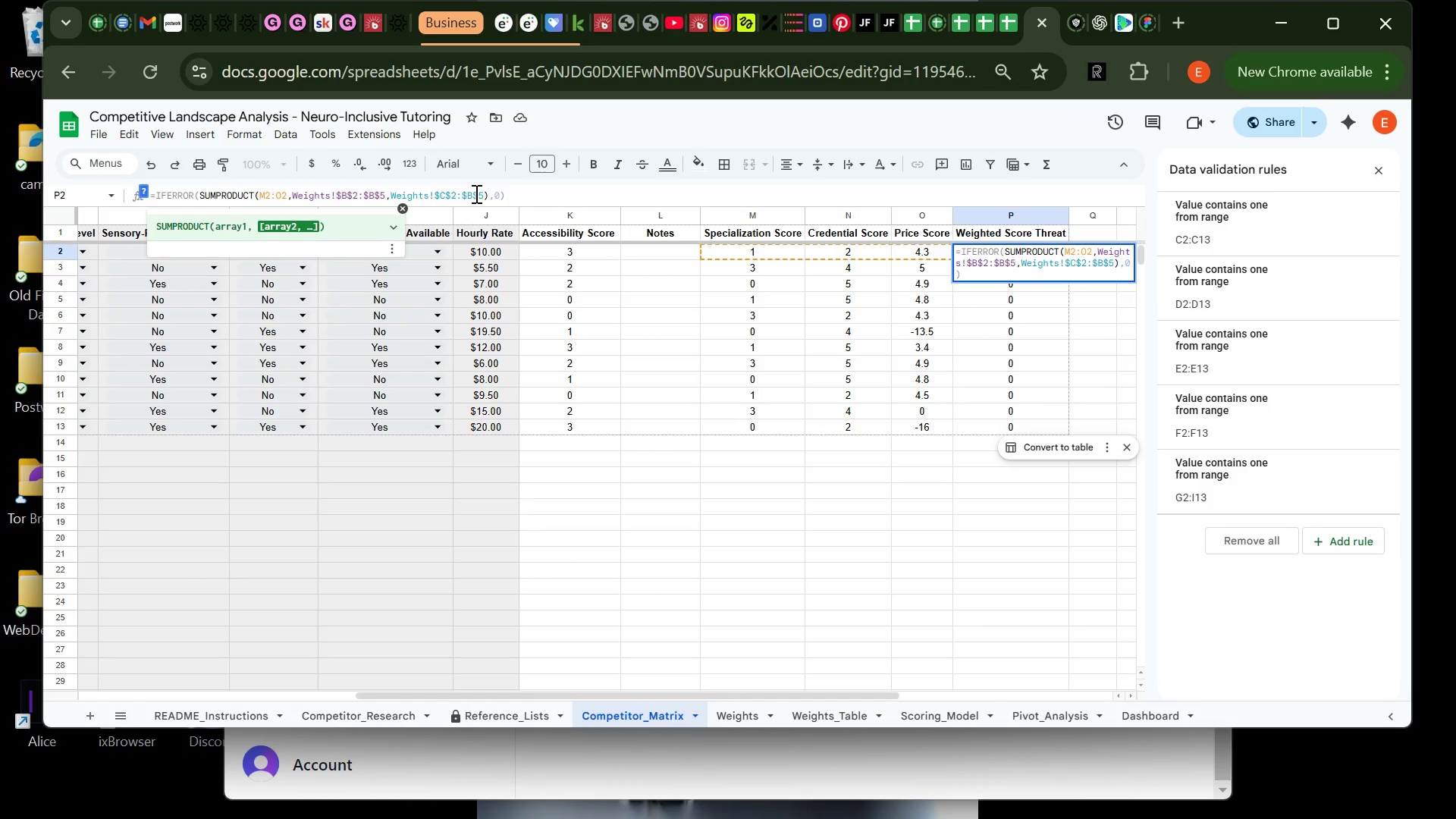 
key(Backspace)
 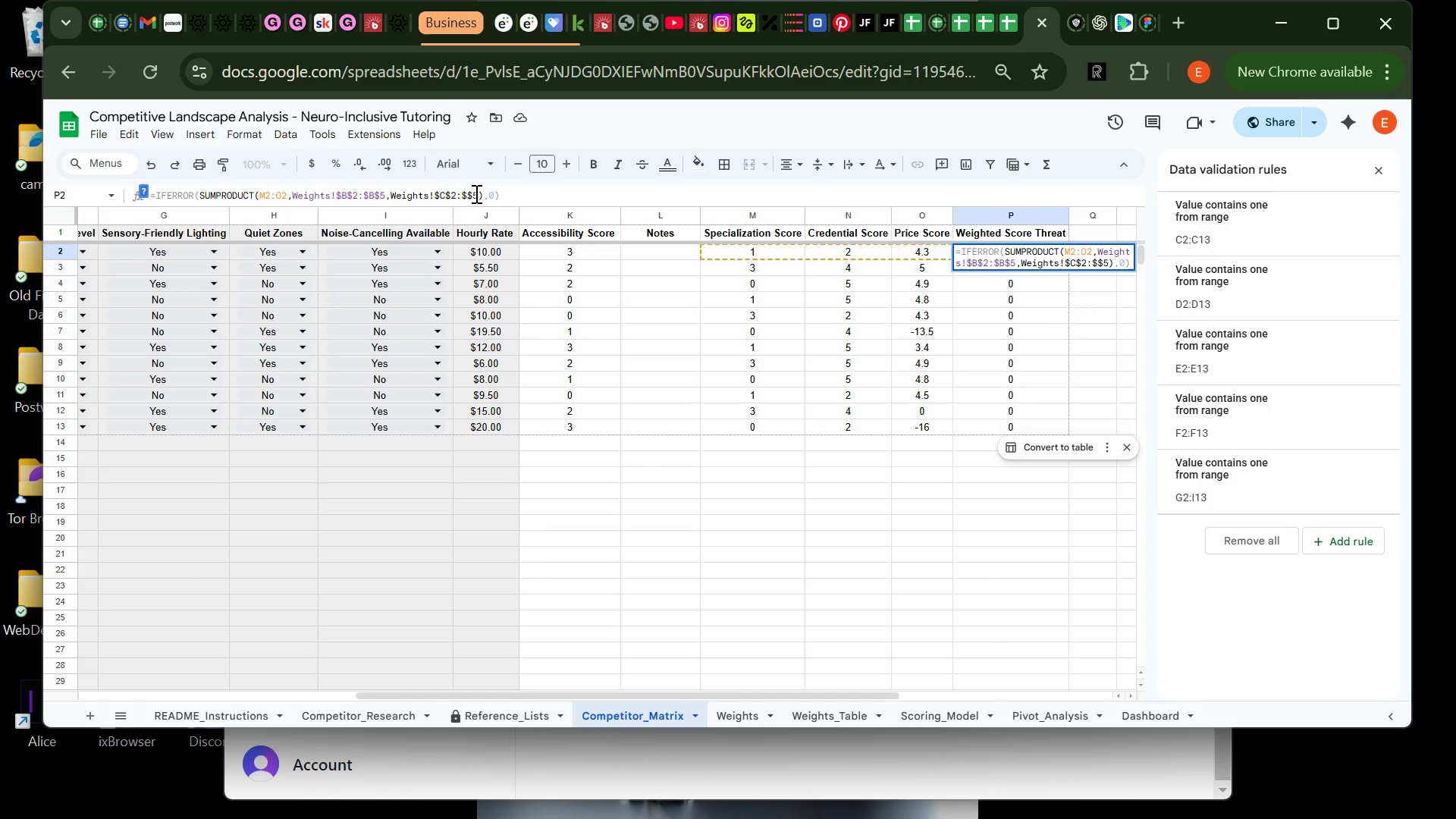 
key(C)
 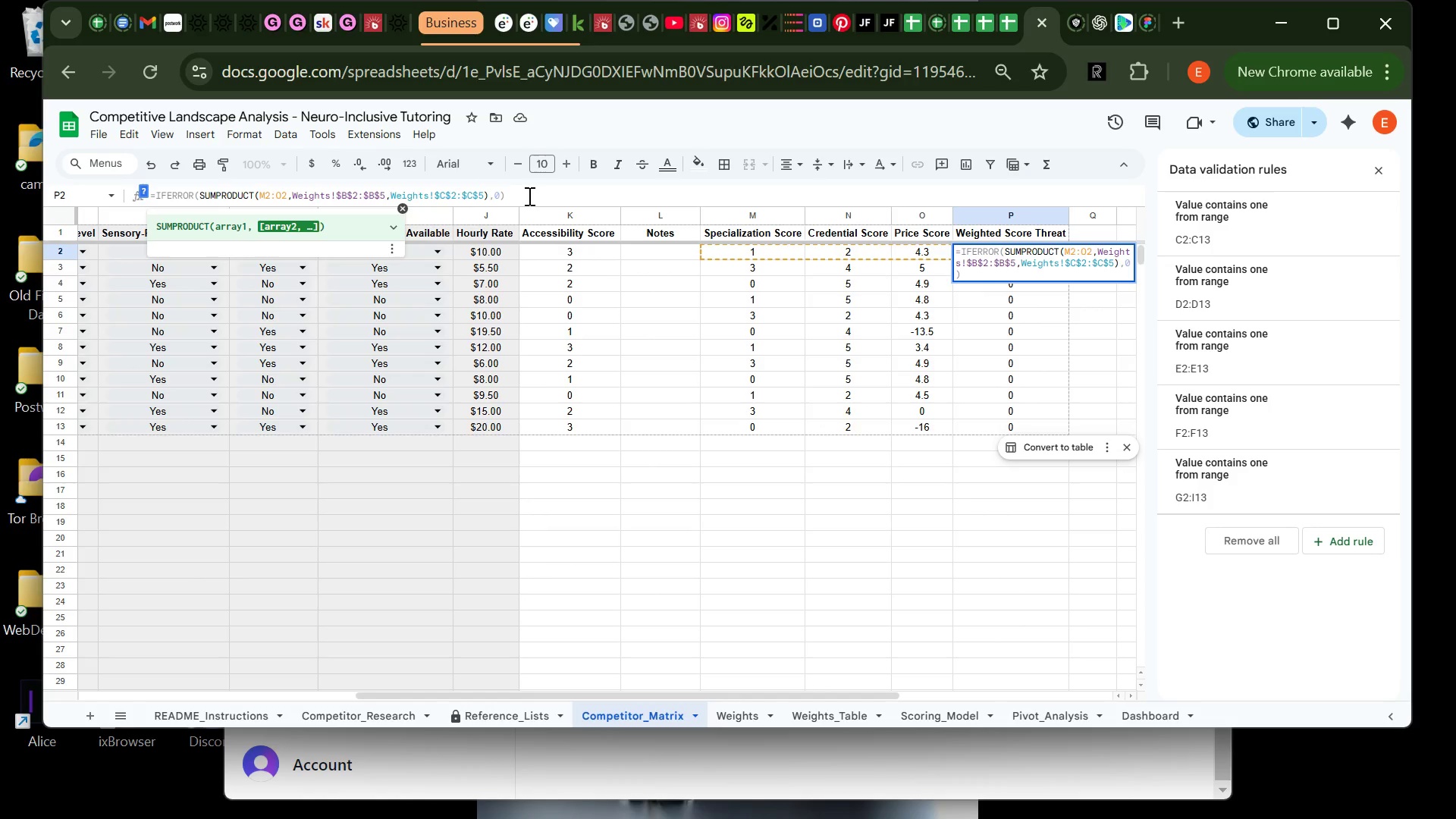 
key(Enter)
 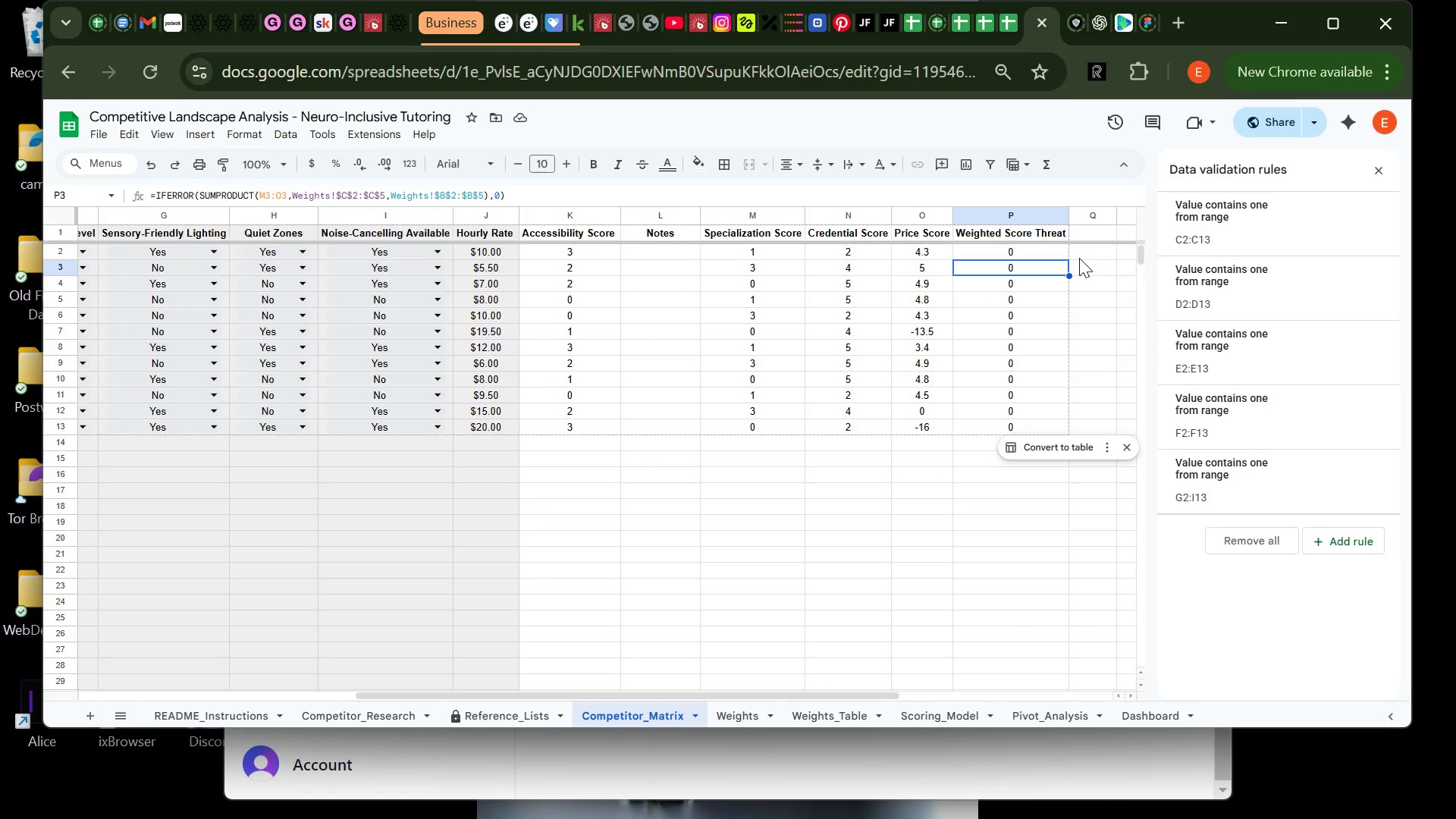 
wait(7.5)
 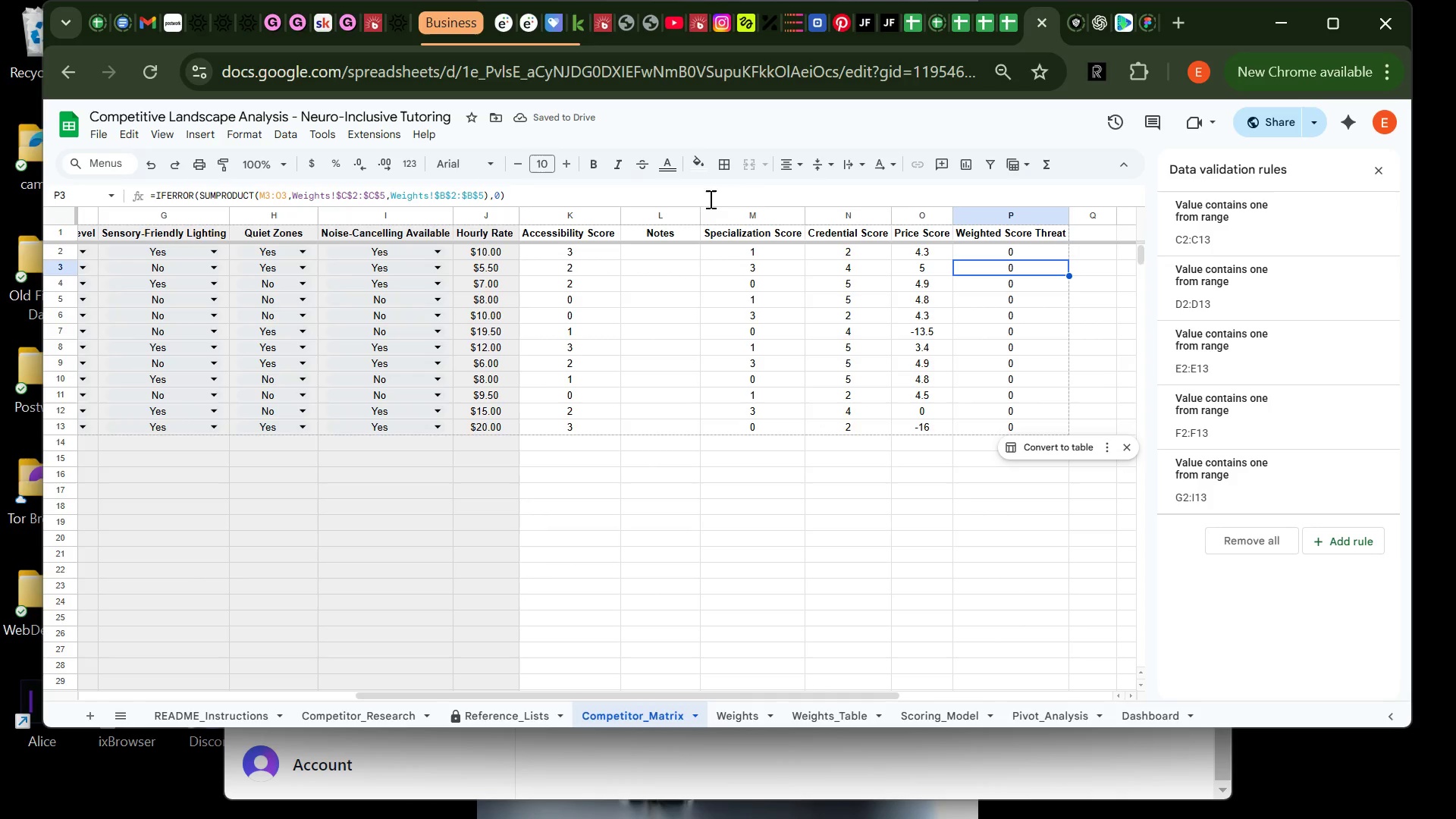 
left_click([1046, 257])
 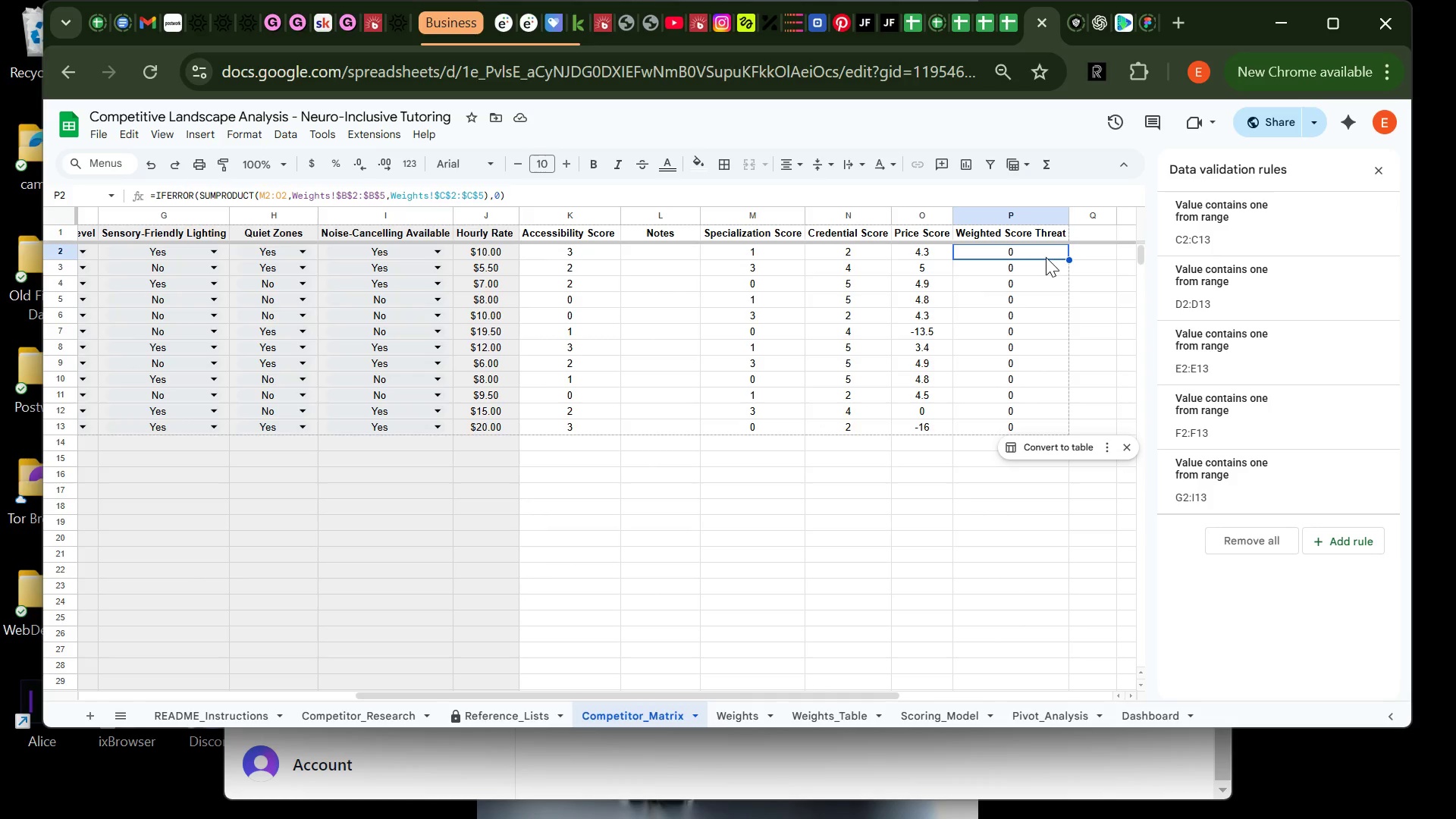 
wait(7.5)
 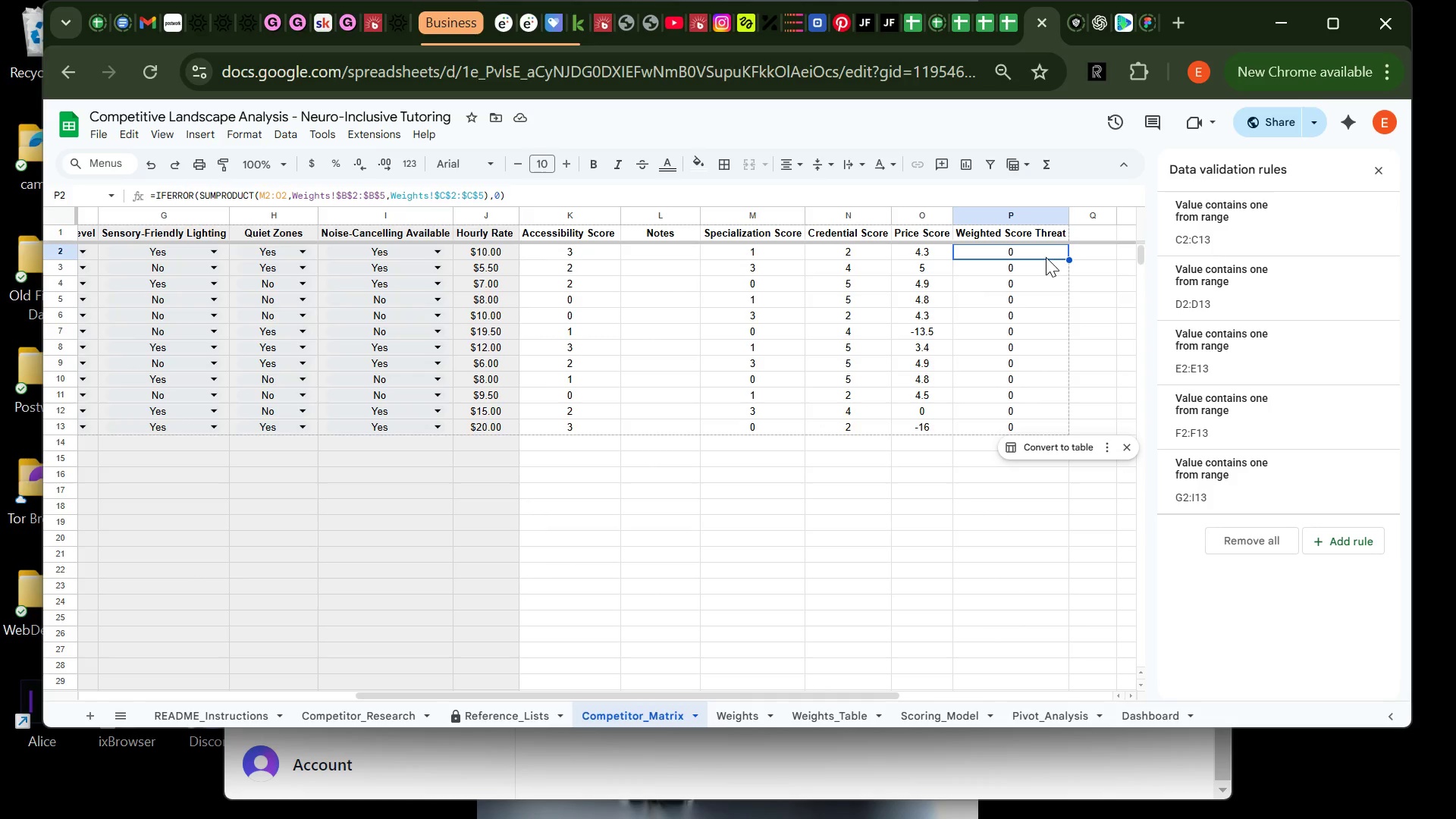 
left_click([1041, 274])
 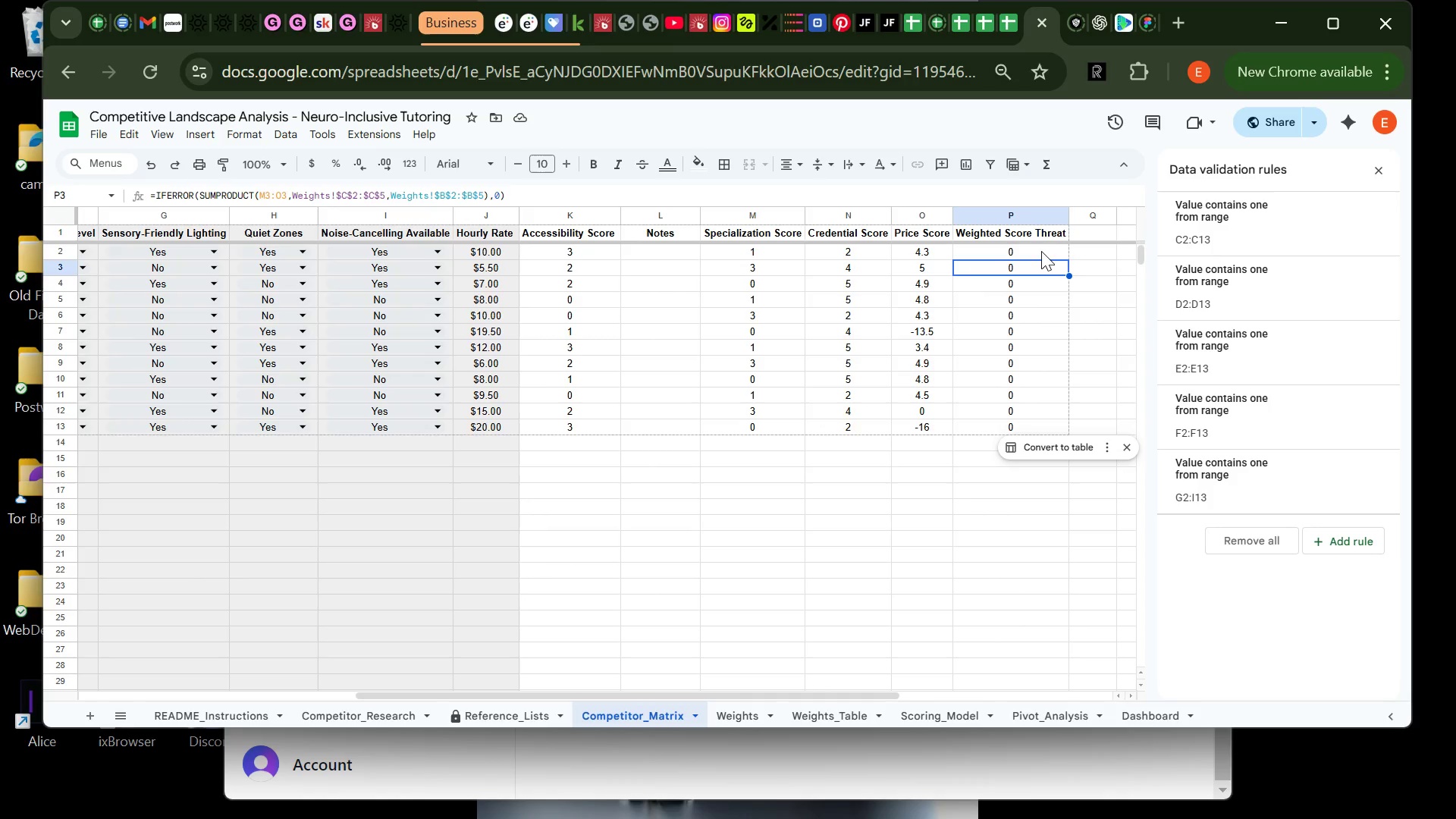 
left_click([1040, 255])
 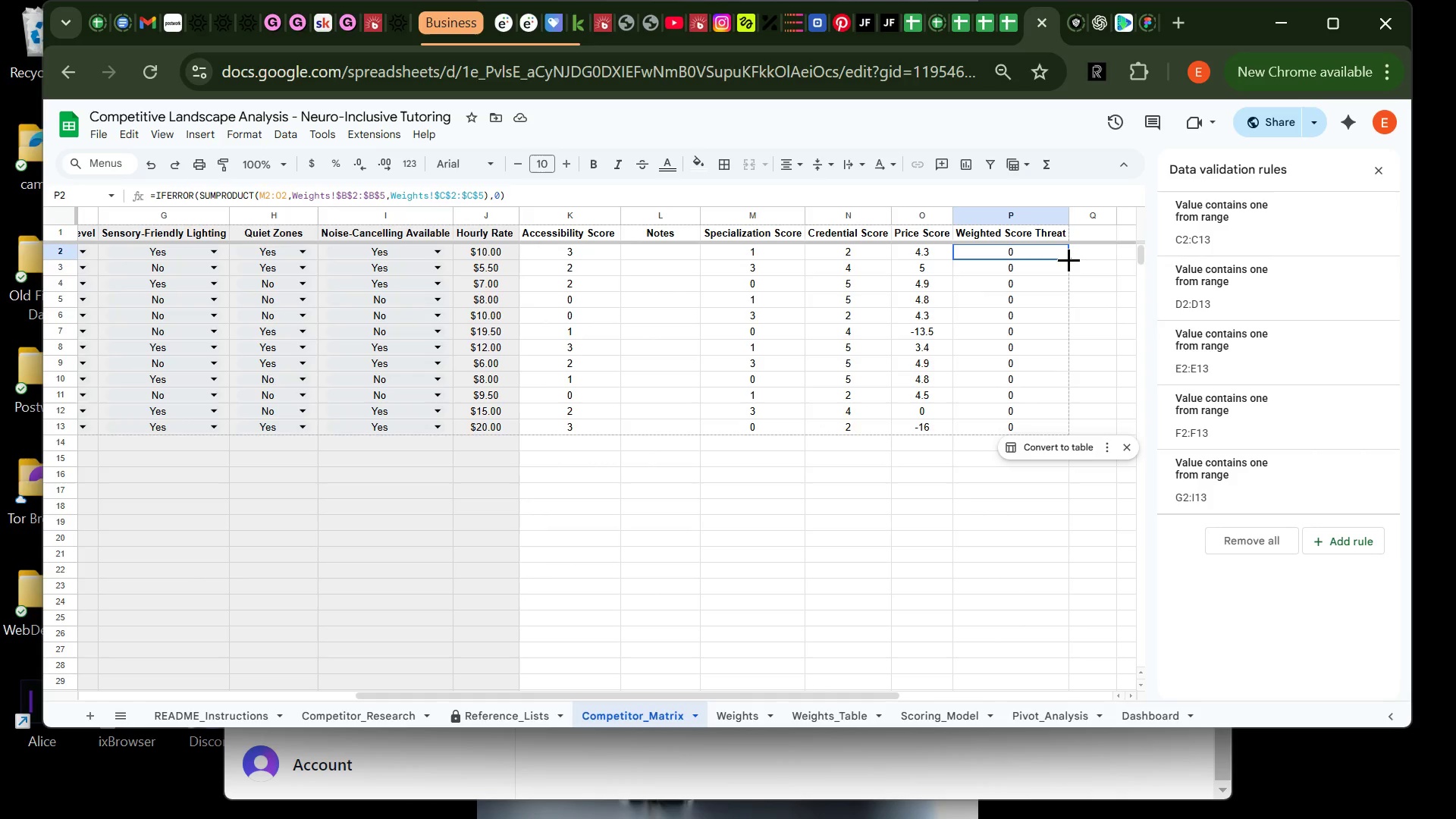 
left_click_drag(start_coordinate=[1068, 259], to_coordinate=[1056, 430])
 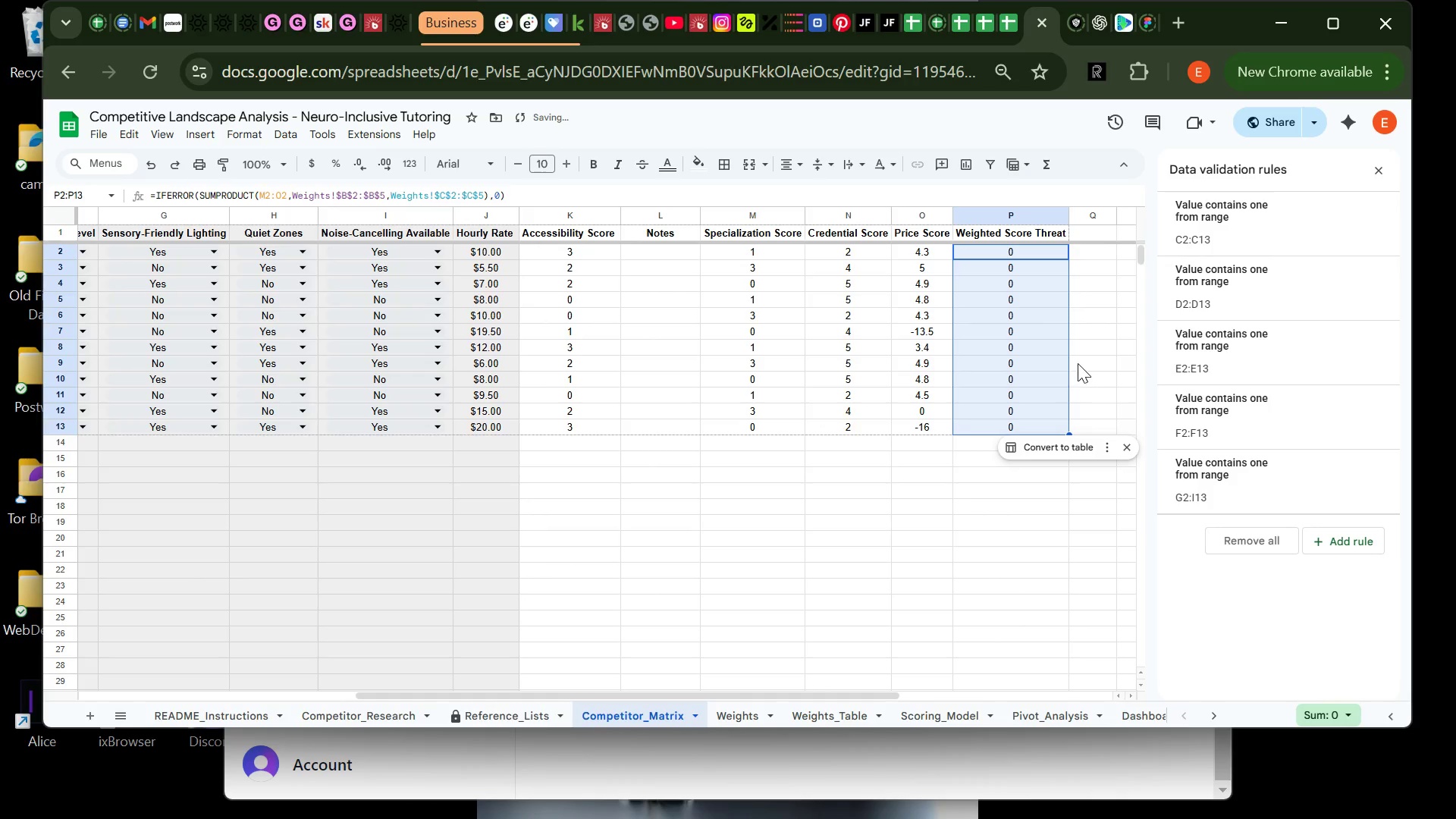 
left_click([1087, 356])
 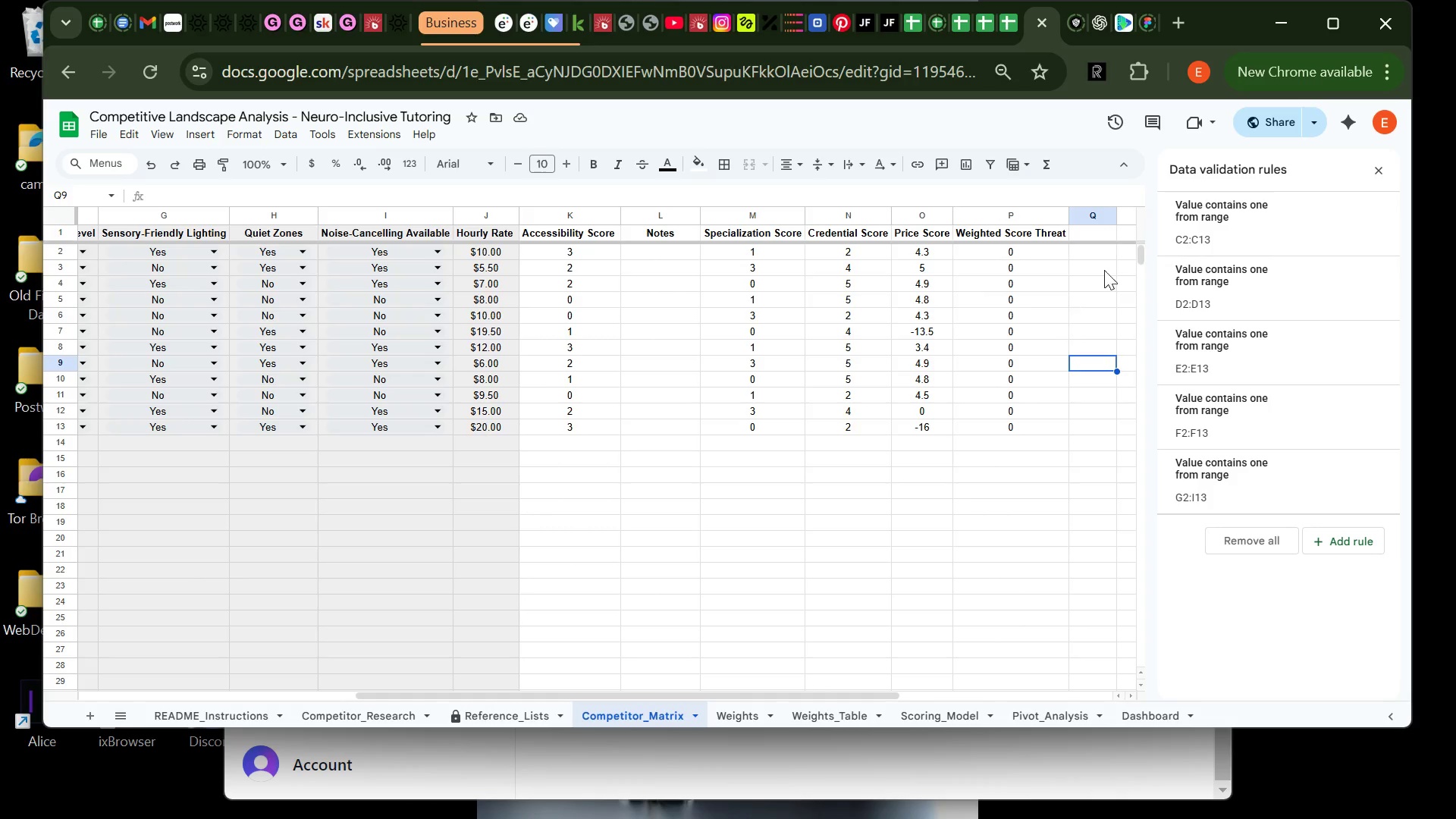 
wait(7.02)
 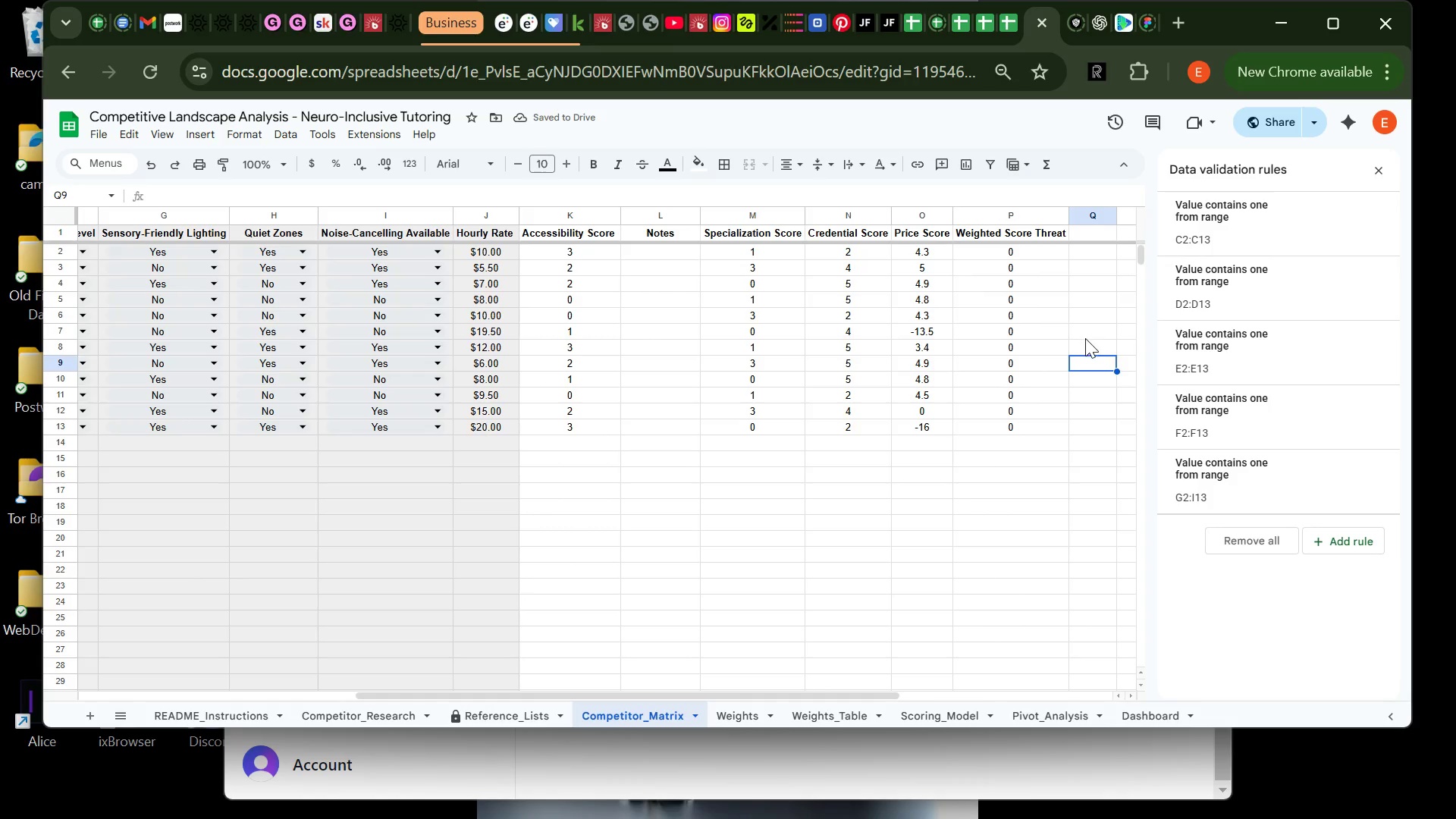 
left_click([1373, 169])
 